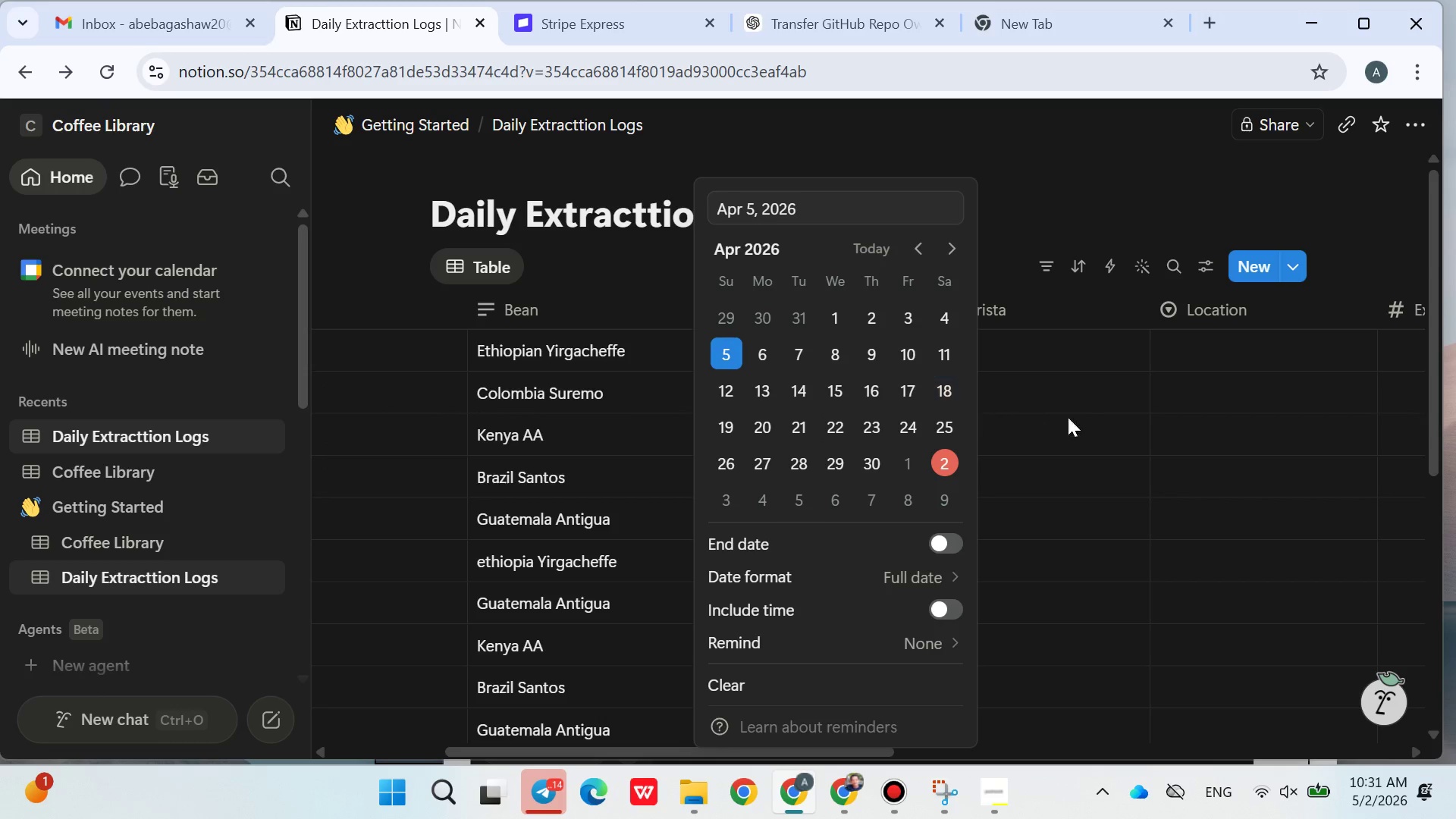 
left_click([1086, 419])
 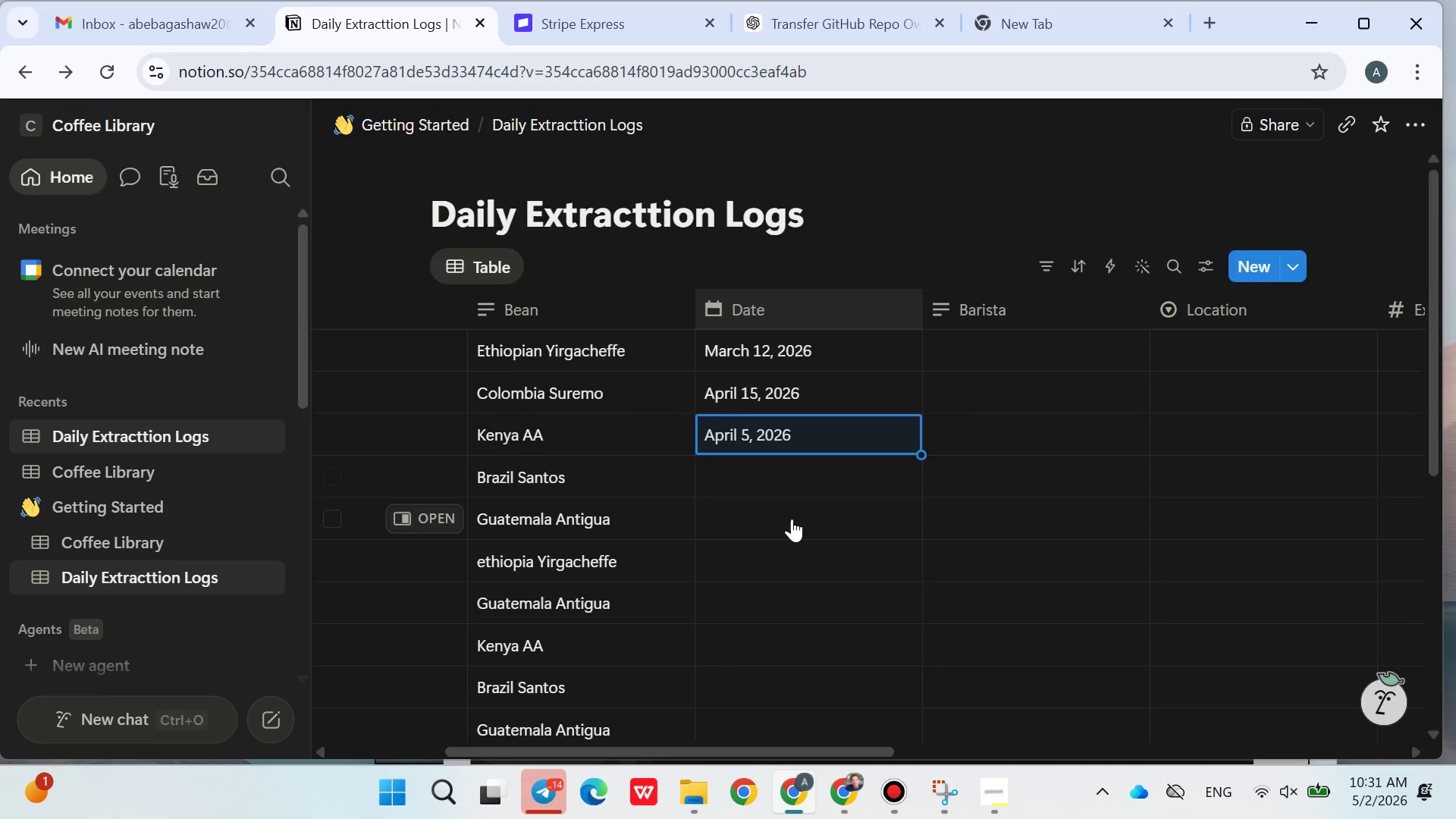 
scroll: coordinate [756, 375], scroll_direction: down, amount: 4.0
 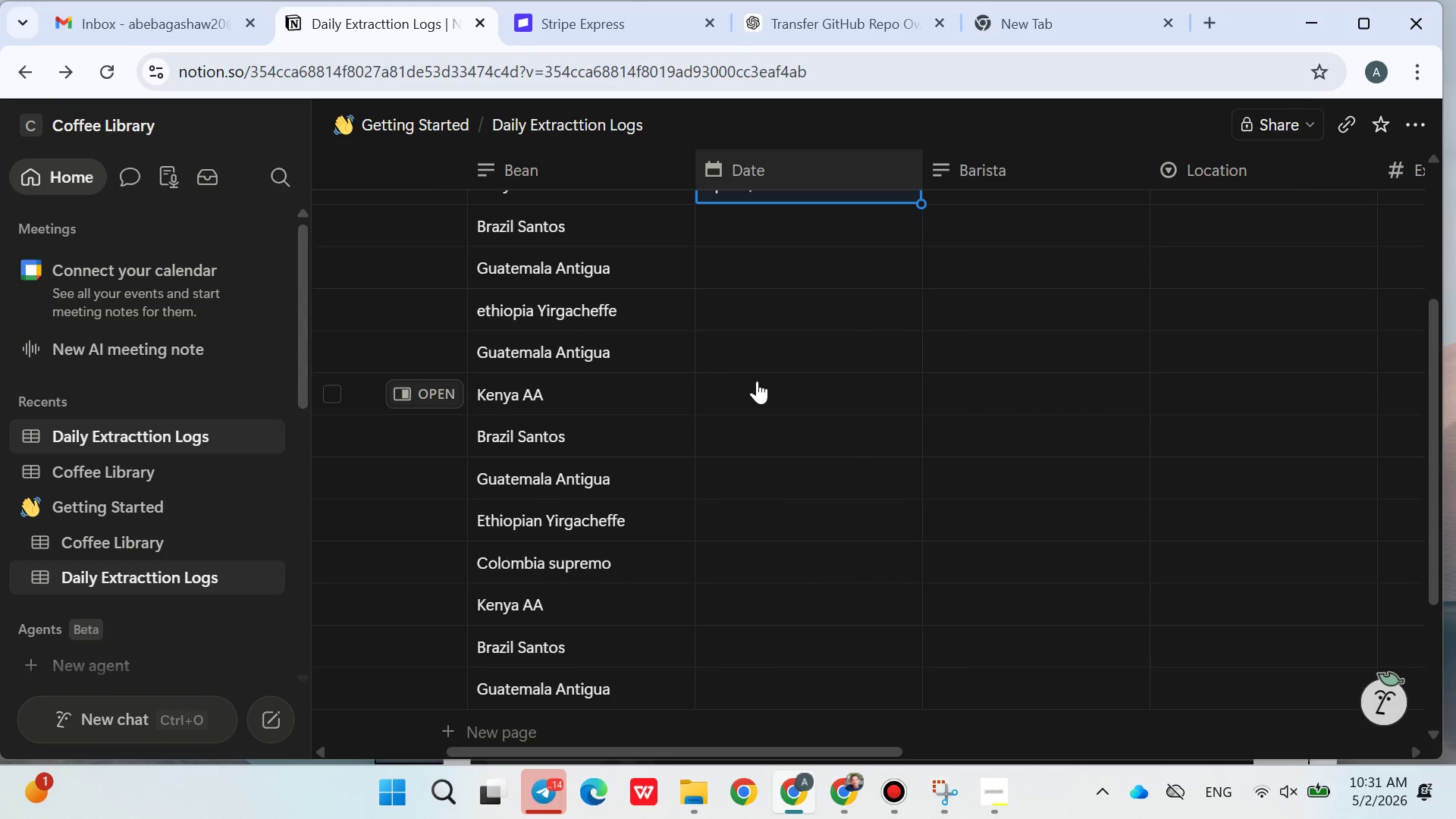 
scroll: coordinate [757, 381], scroll_direction: up, amount: 1.0
 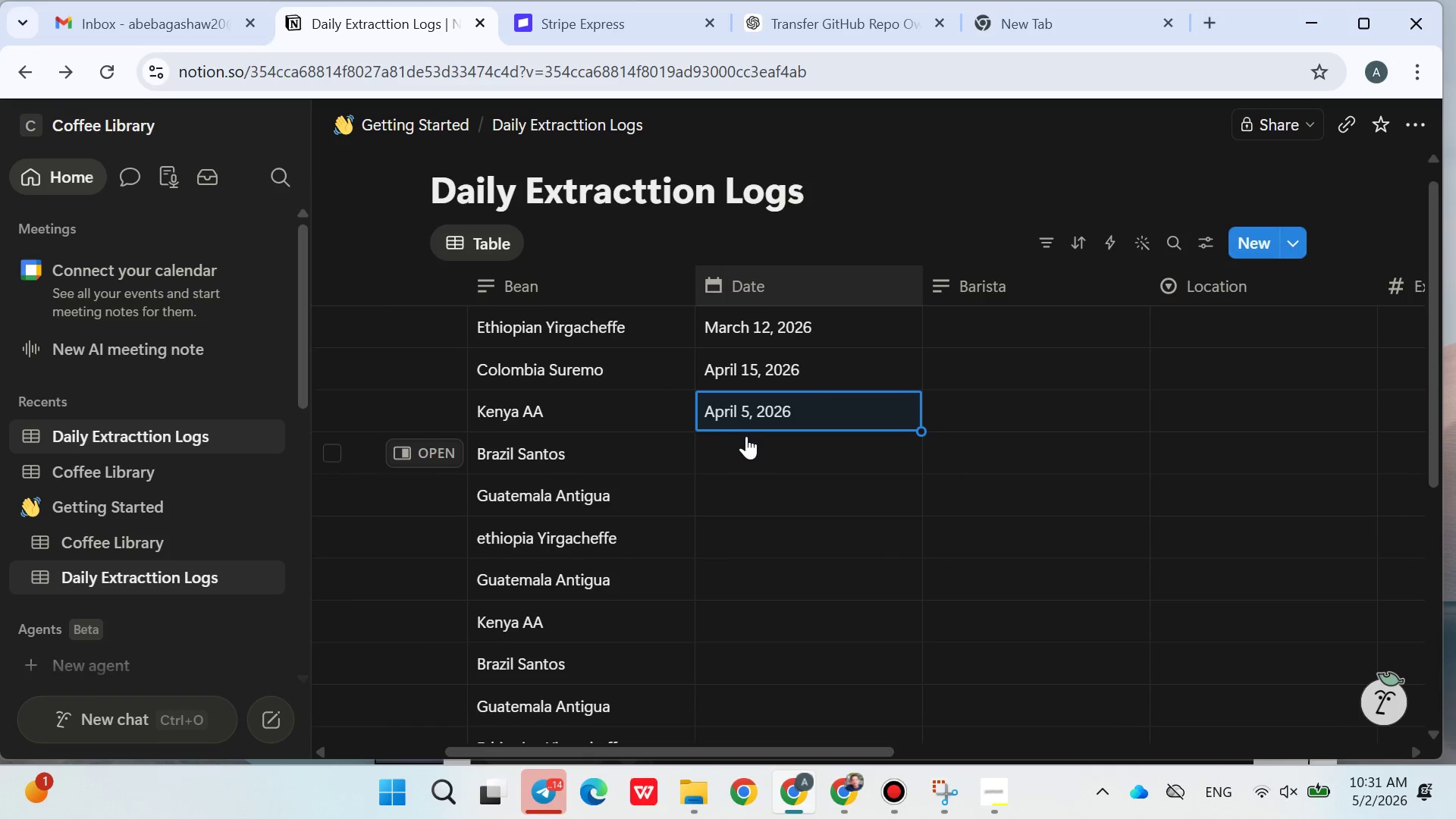 
left_click([746, 440])
 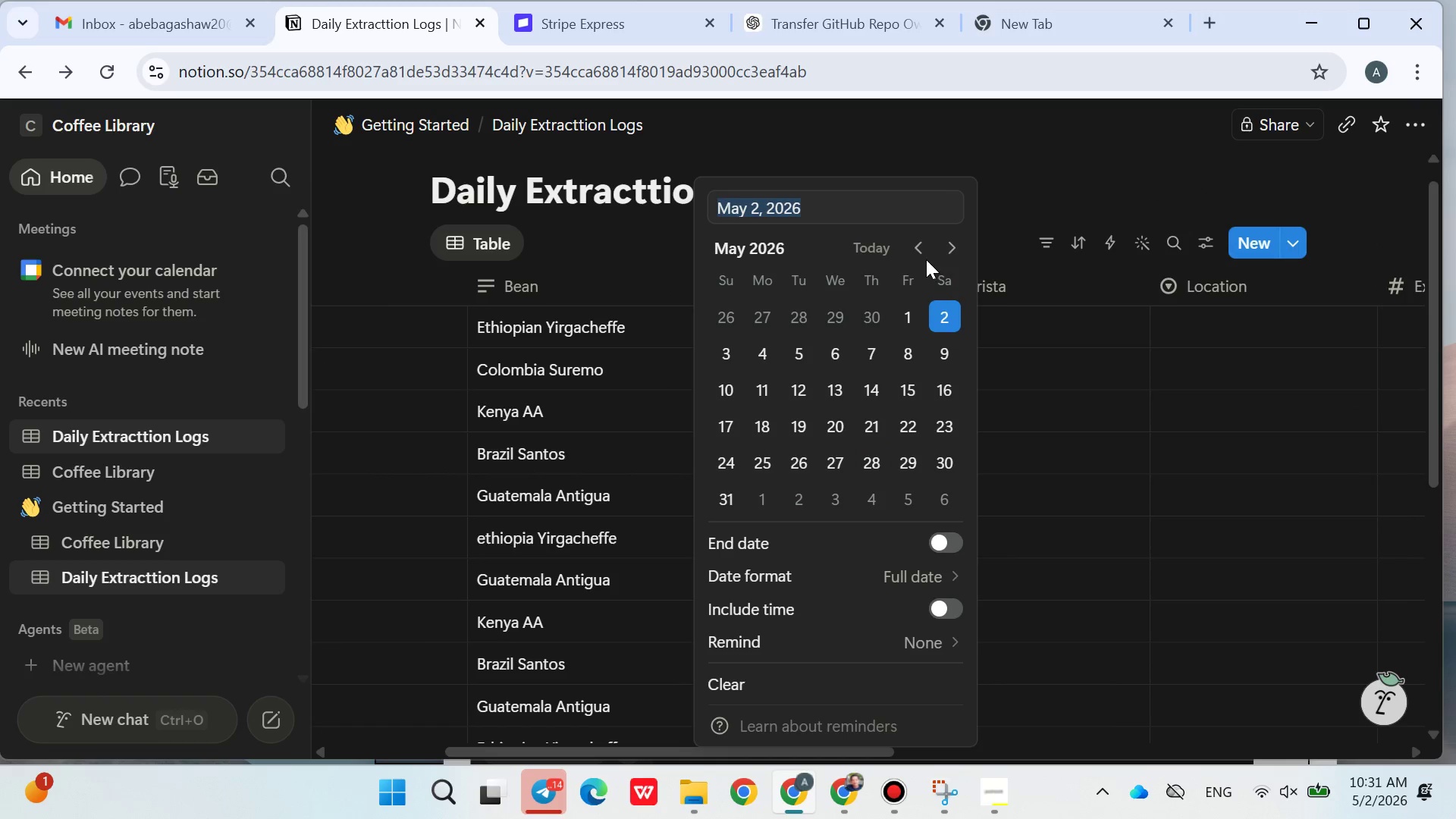 
left_click([926, 258])
 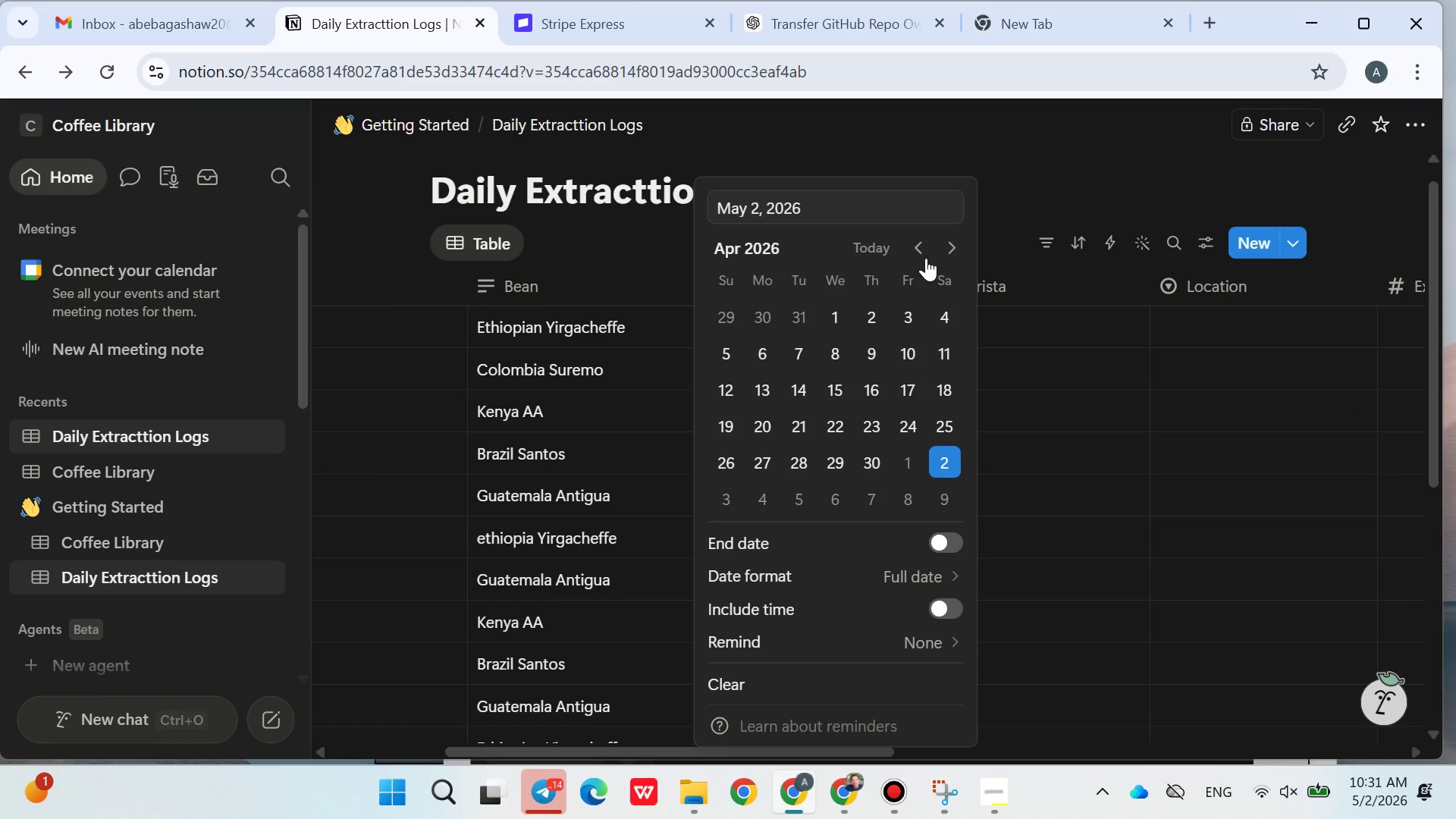 
left_click([926, 258])
 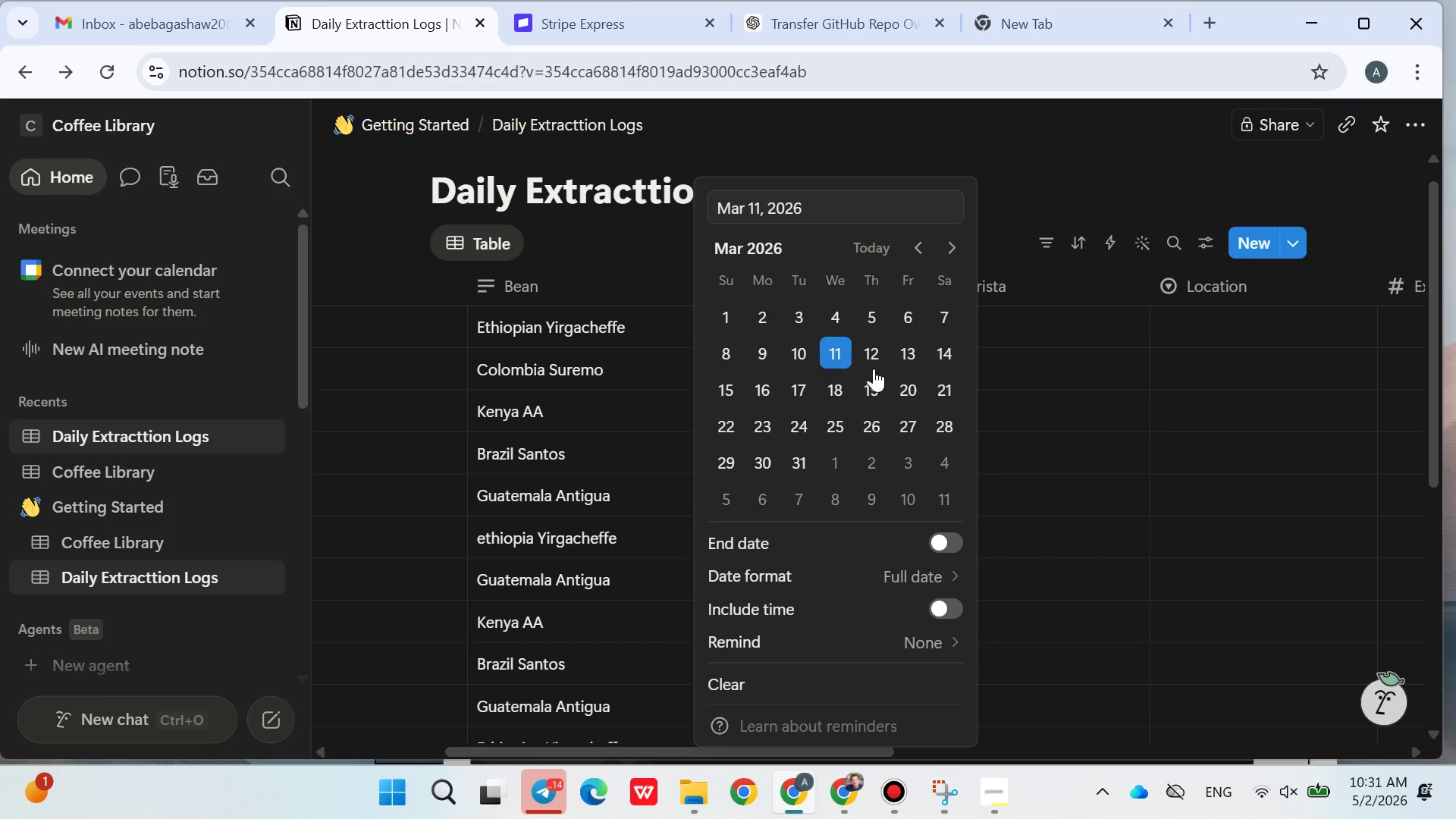 
double_click([1097, 438])
 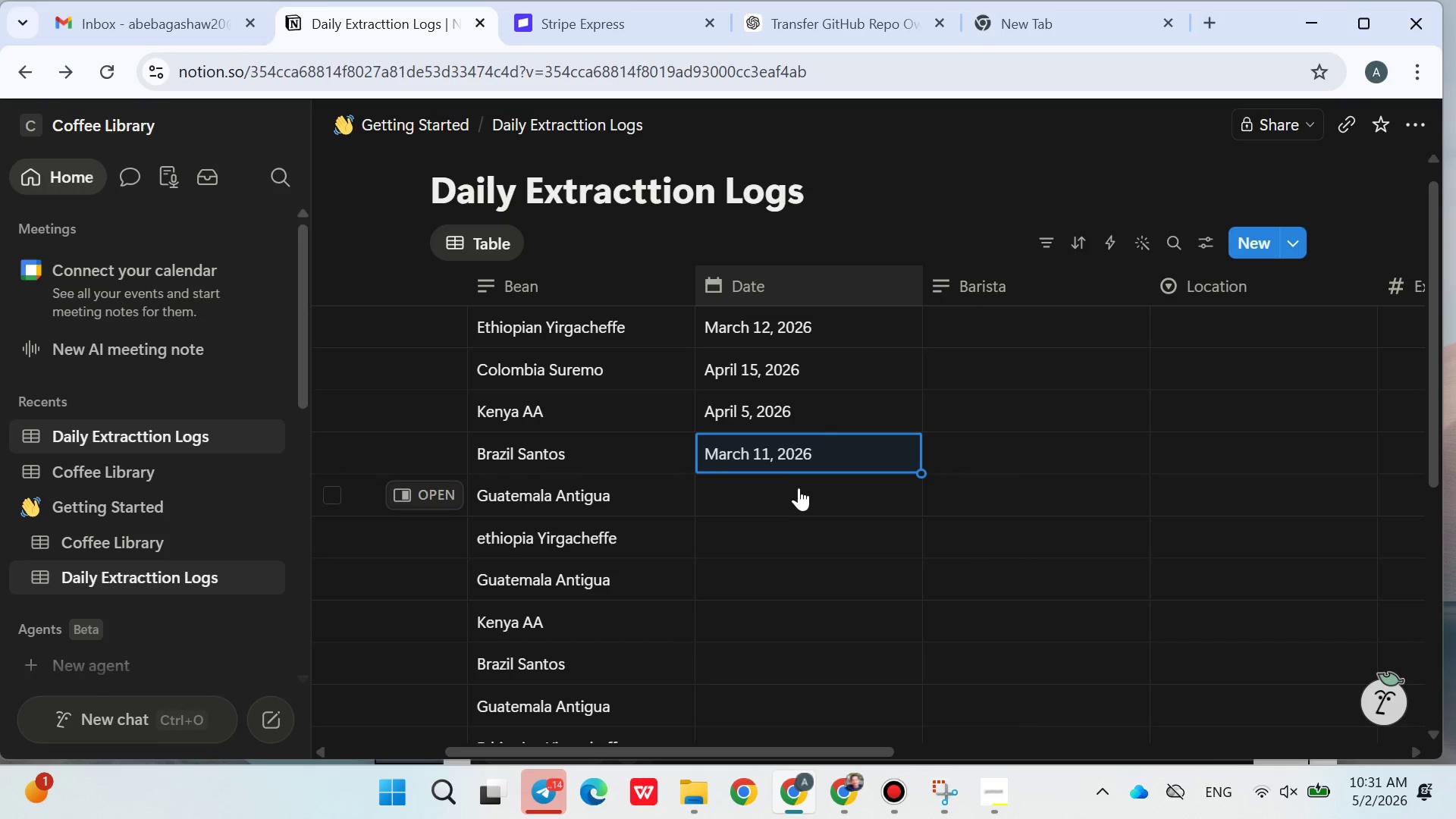 
left_click([799, 488])
 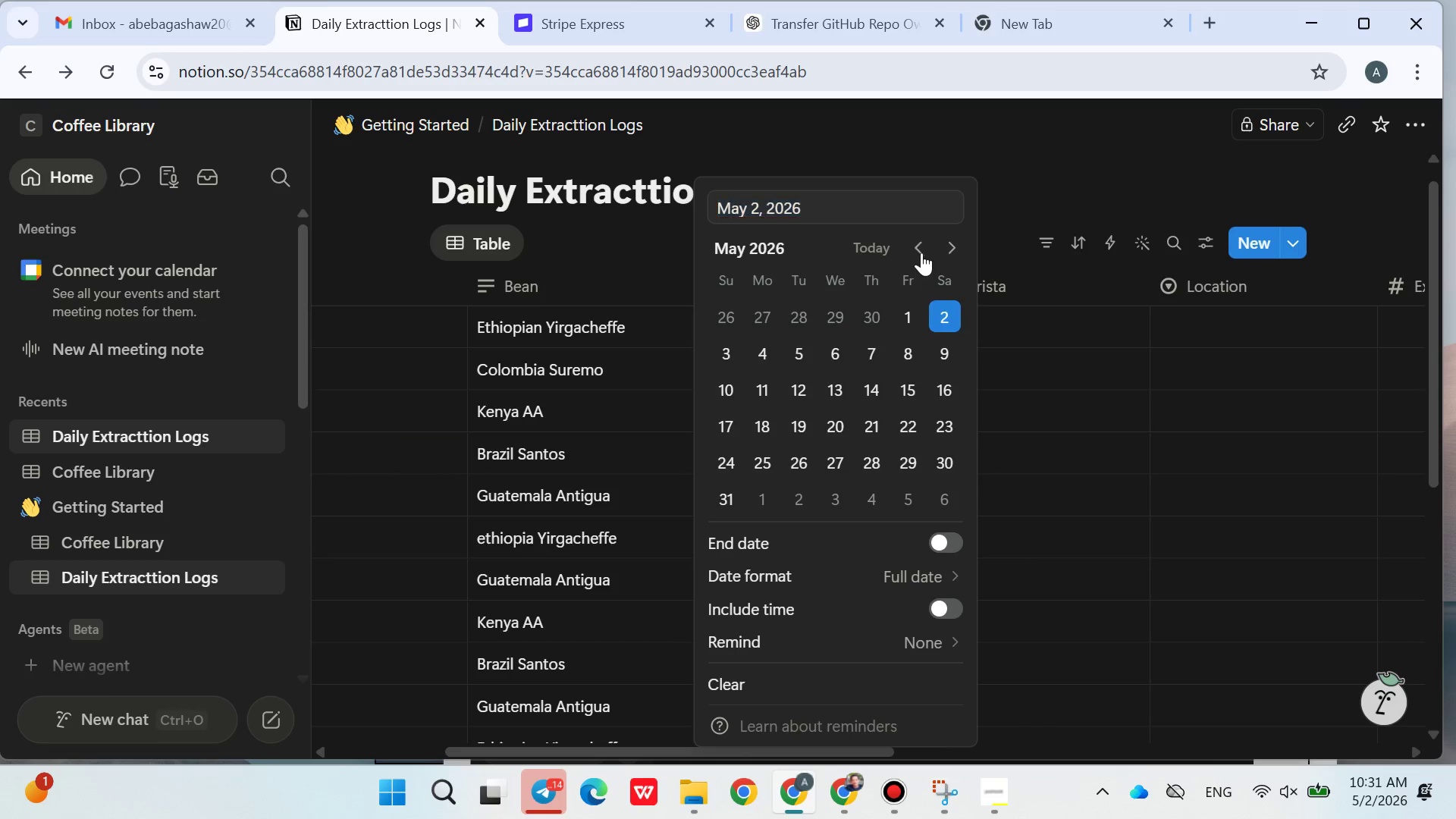 
double_click([875, 420])
 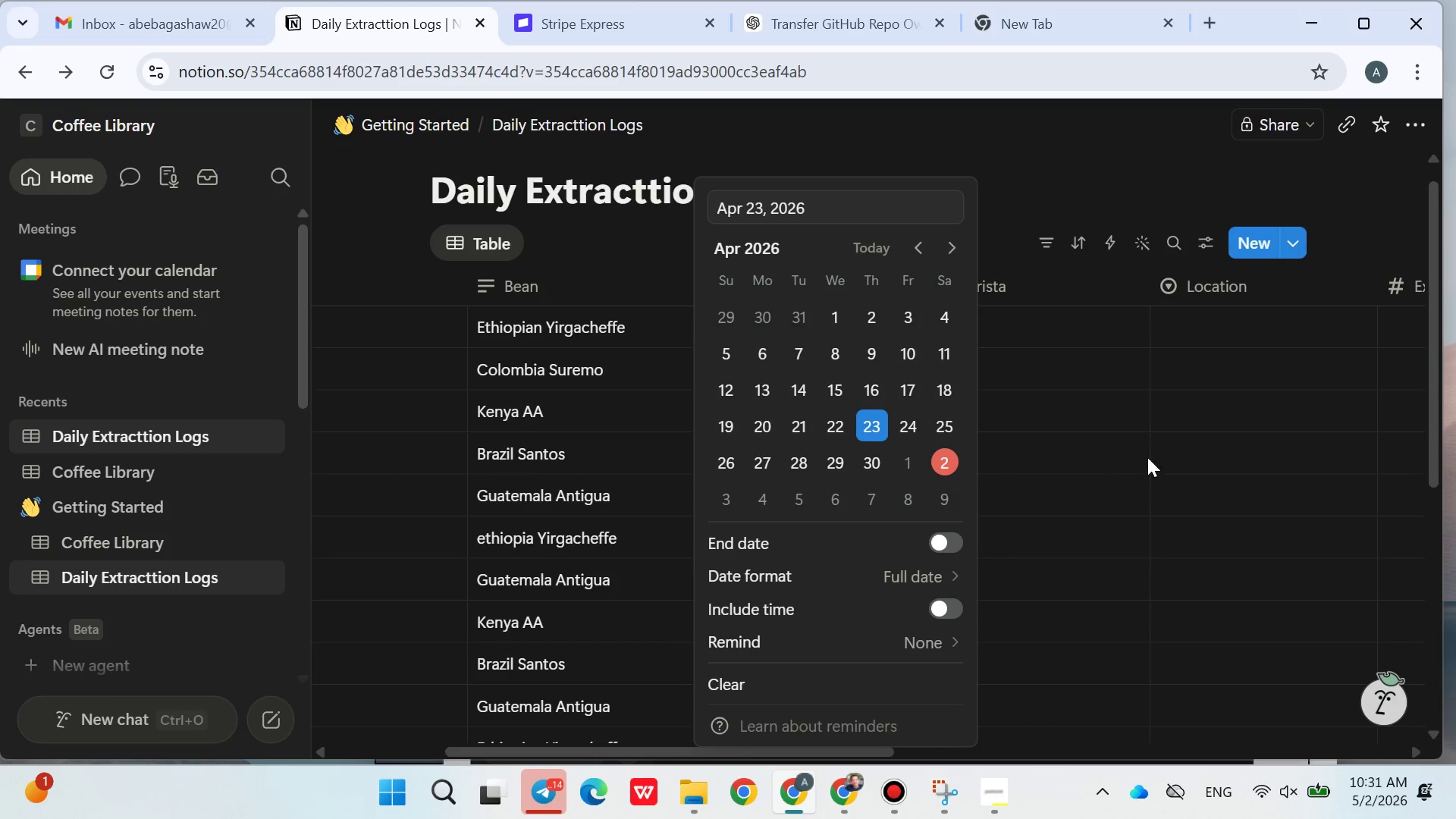 
triple_click([1149, 457])
 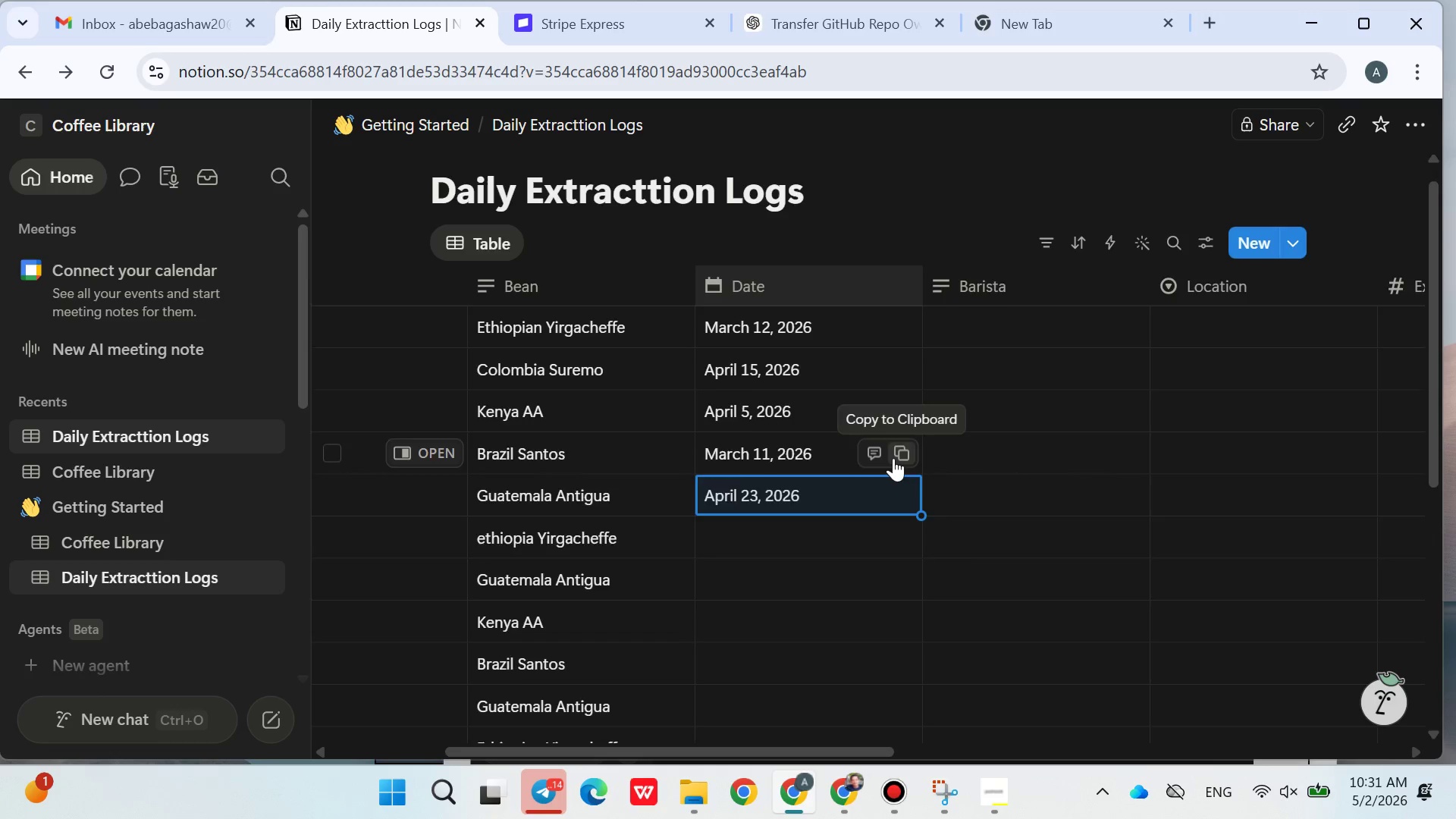 
scroll: coordinate [893, 458], scroll_direction: down, amount: 1.0
 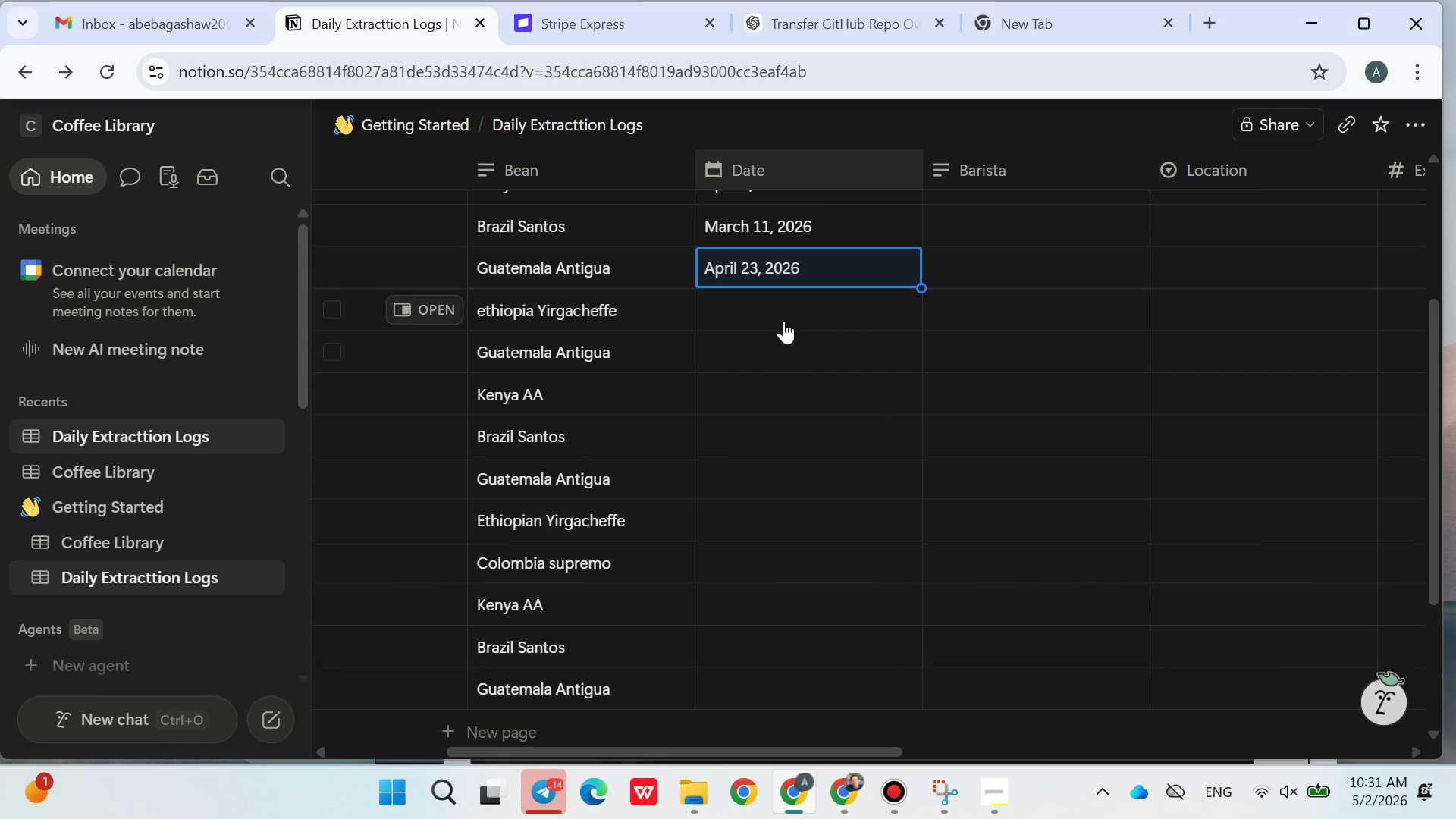 
left_click([780, 312])
 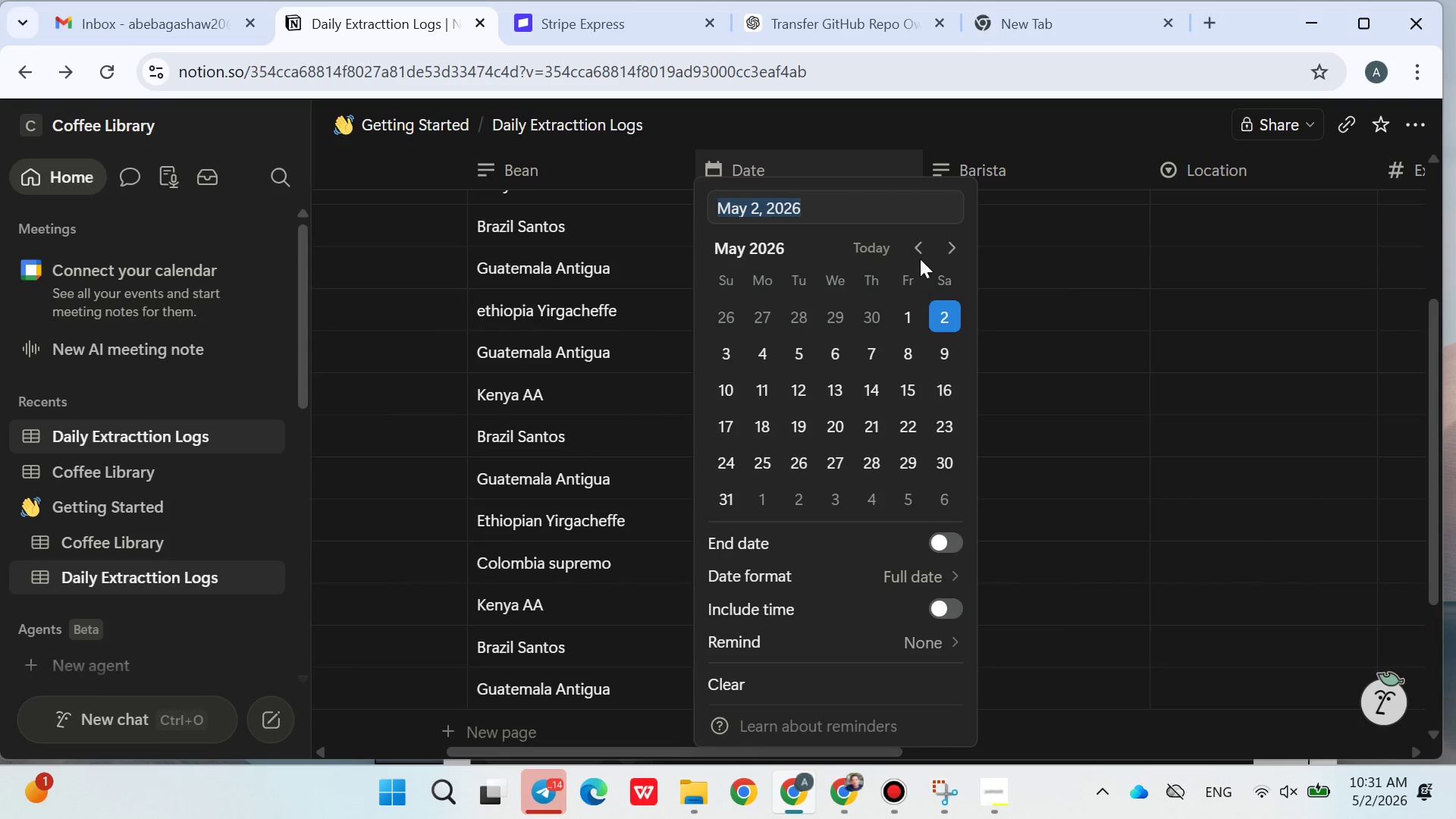 
left_click([920, 259])
 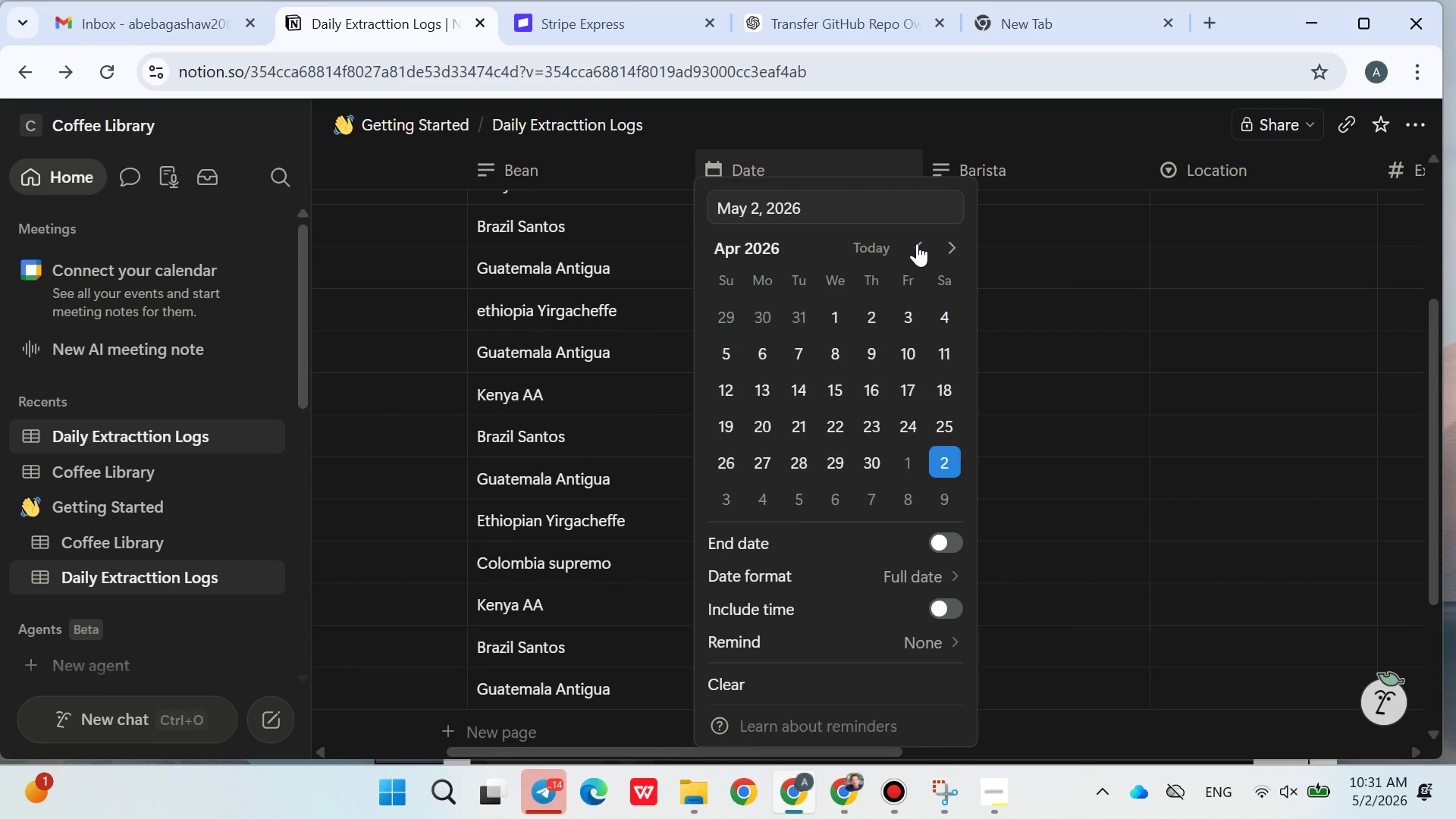 
double_click([1159, 449])
 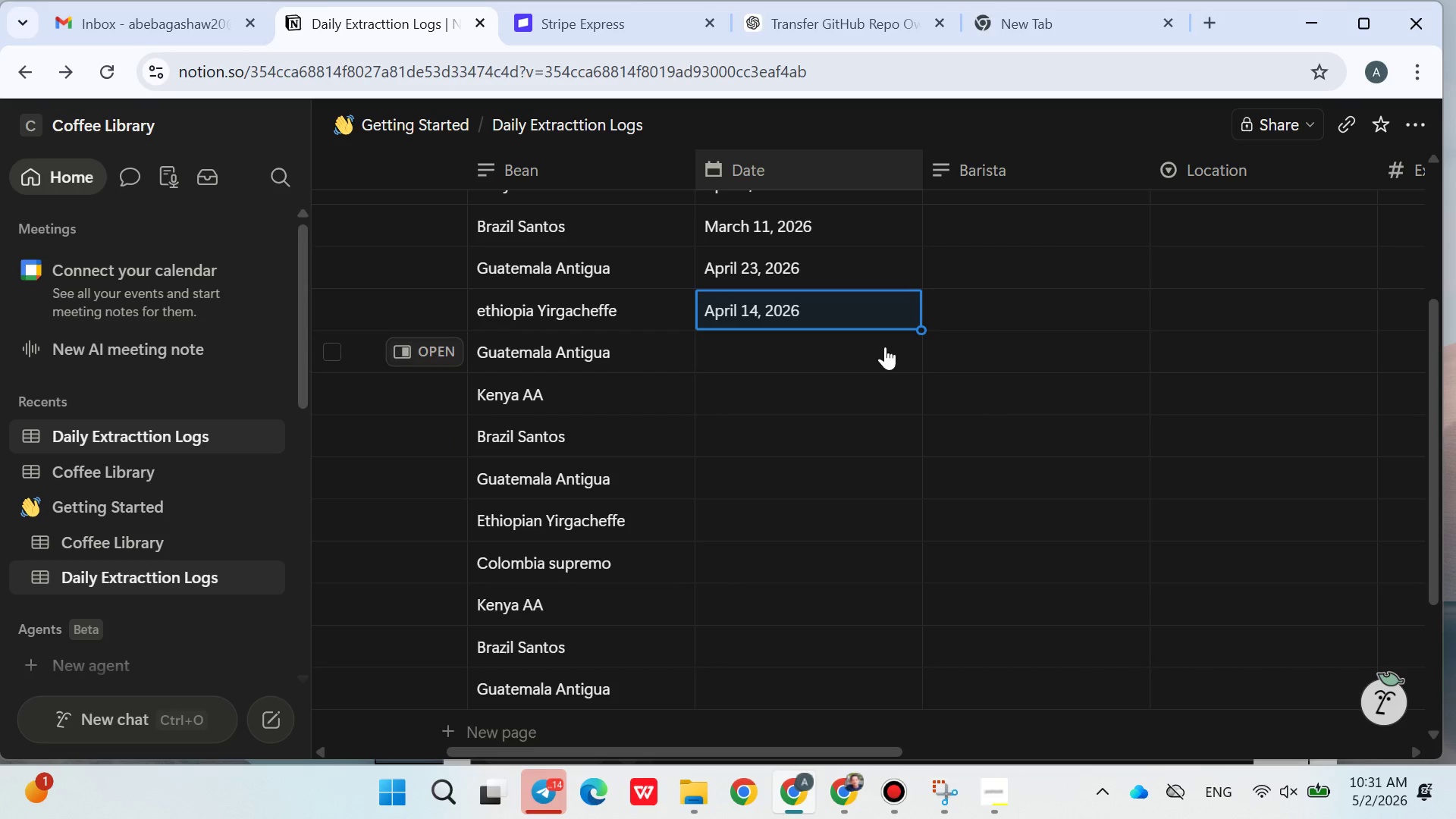 
left_click([795, 342])
 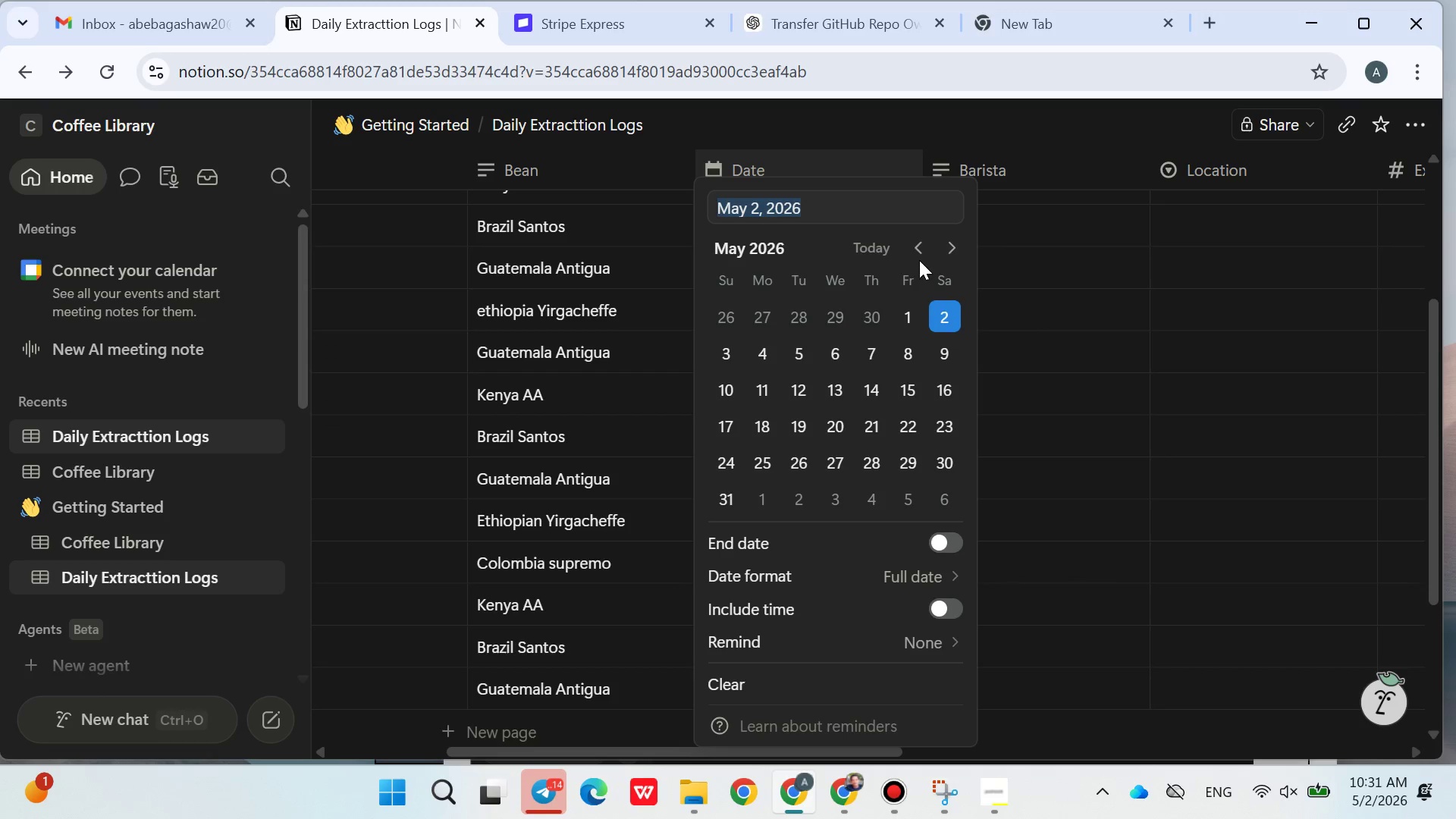 
left_click([906, 255])
 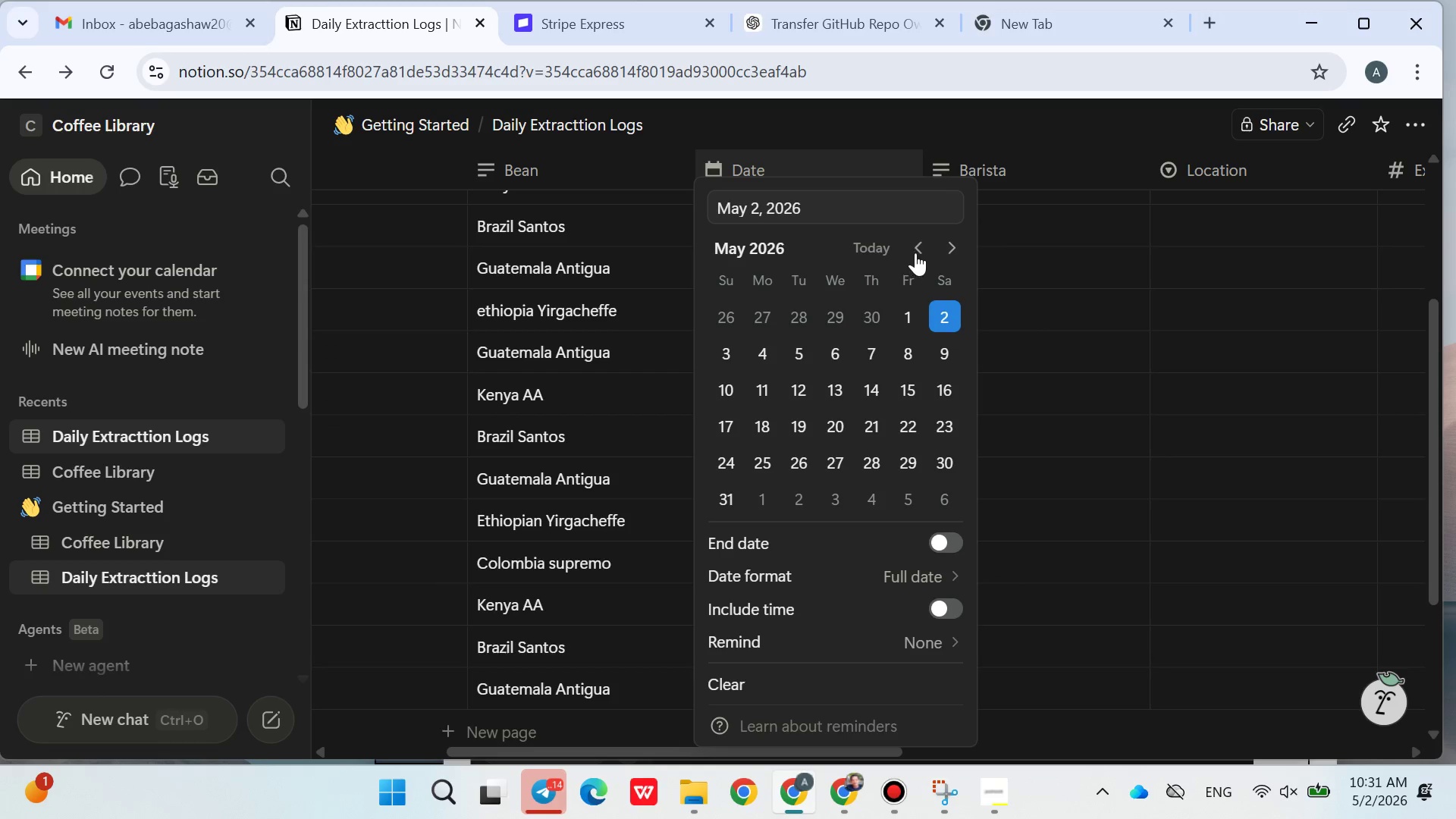 
left_click([916, 253])
 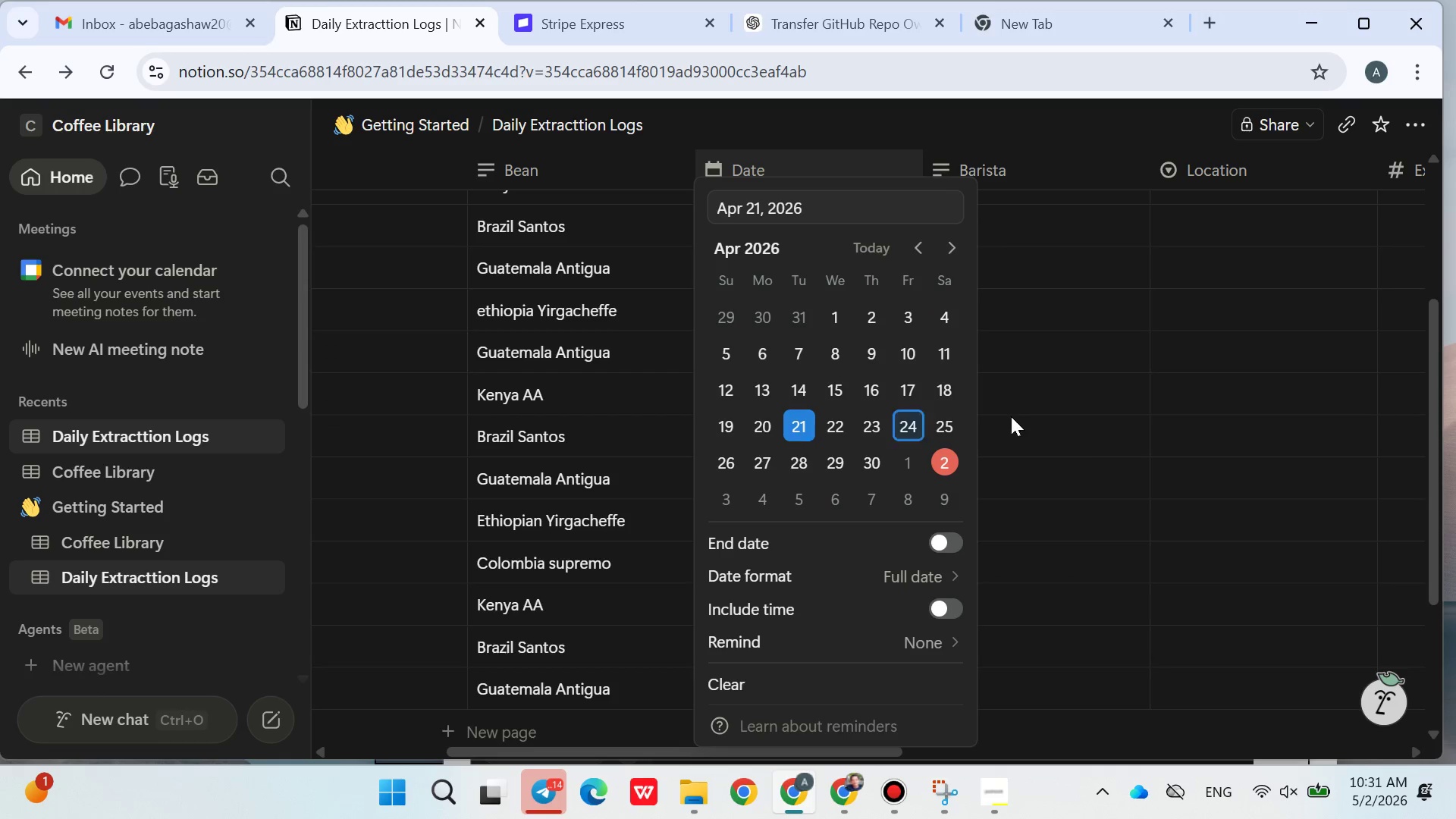 
double_click([1094, 437])
 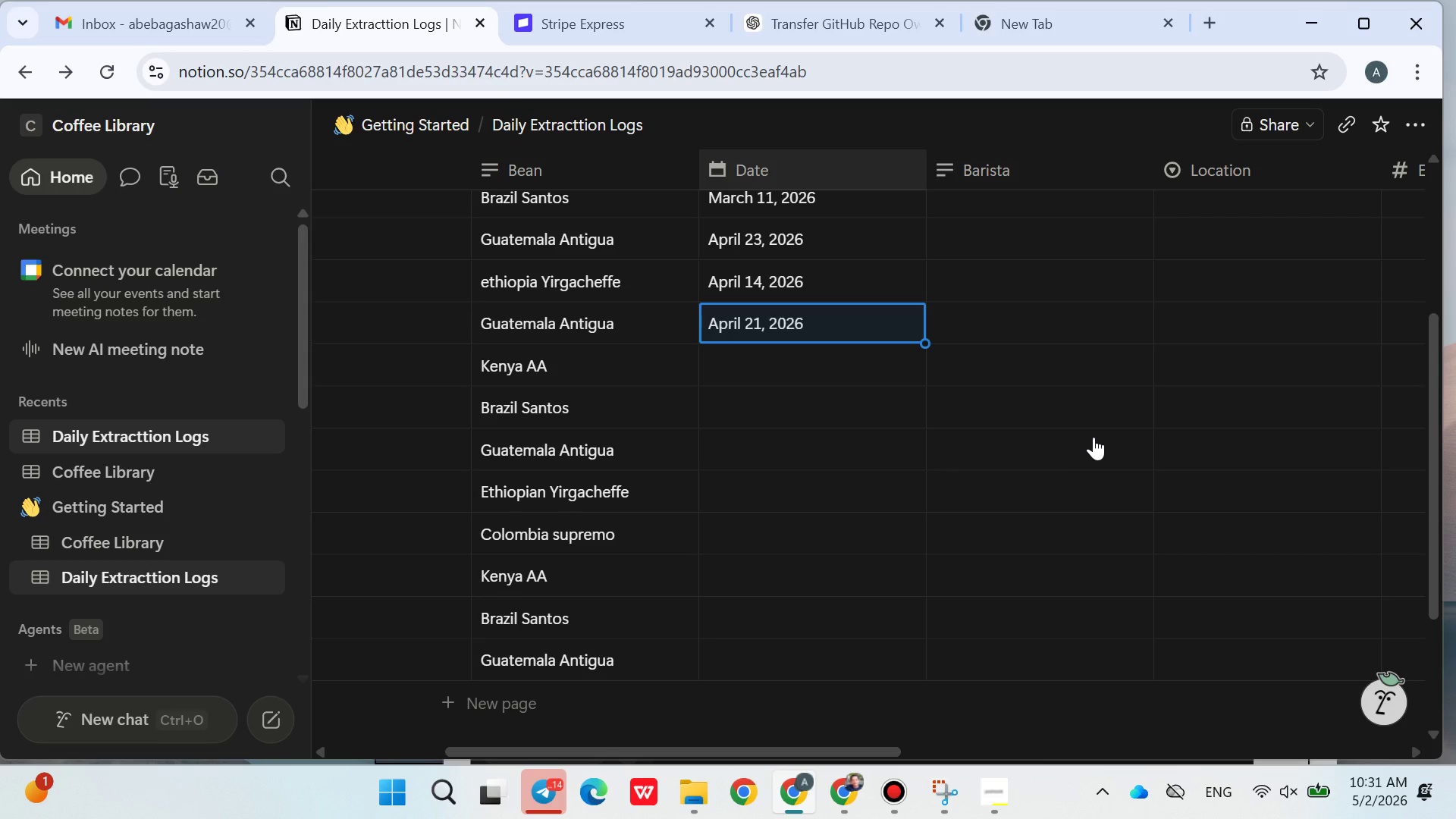 
wait(24.41)
 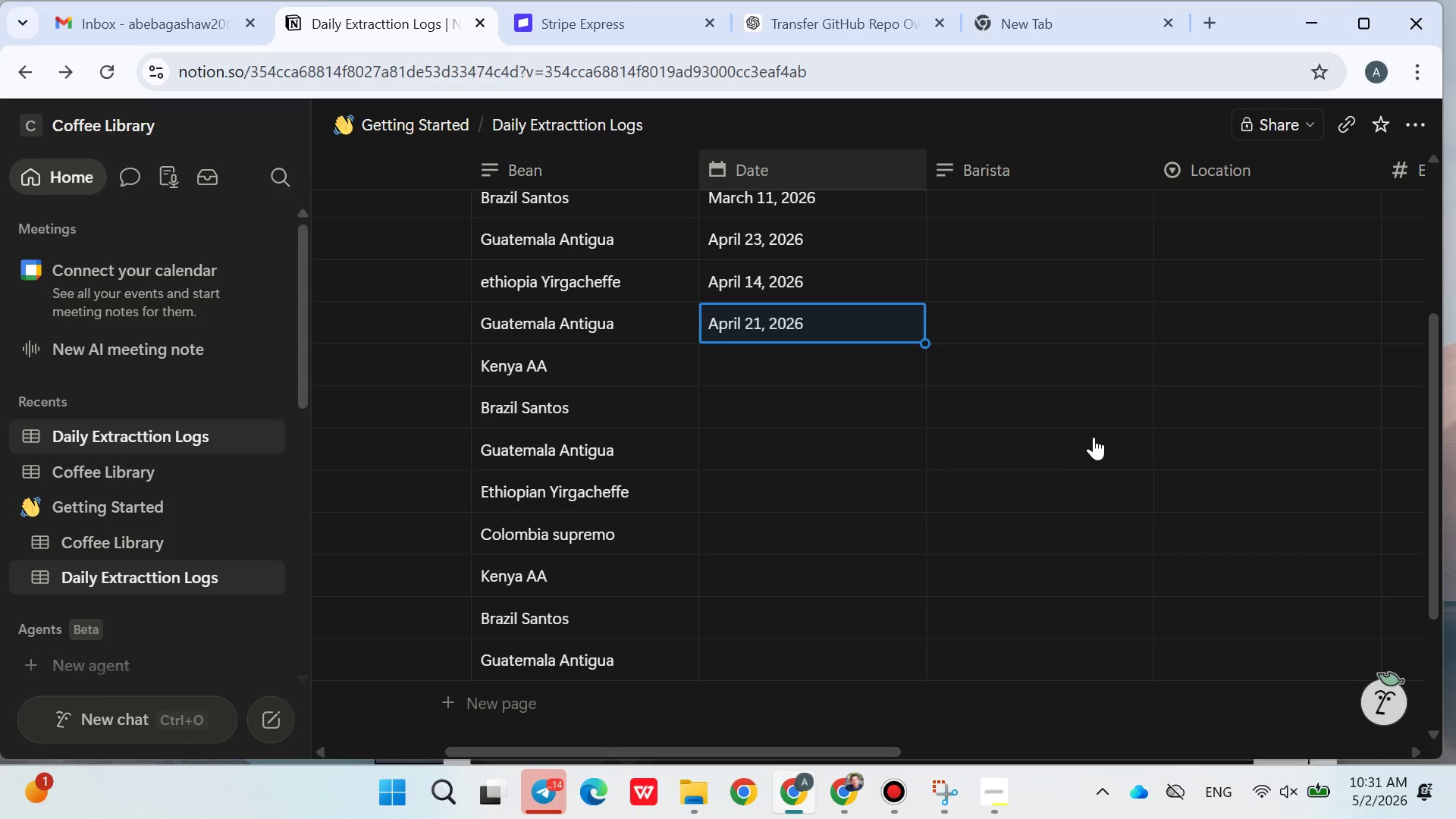 
left_click([745, 362])
 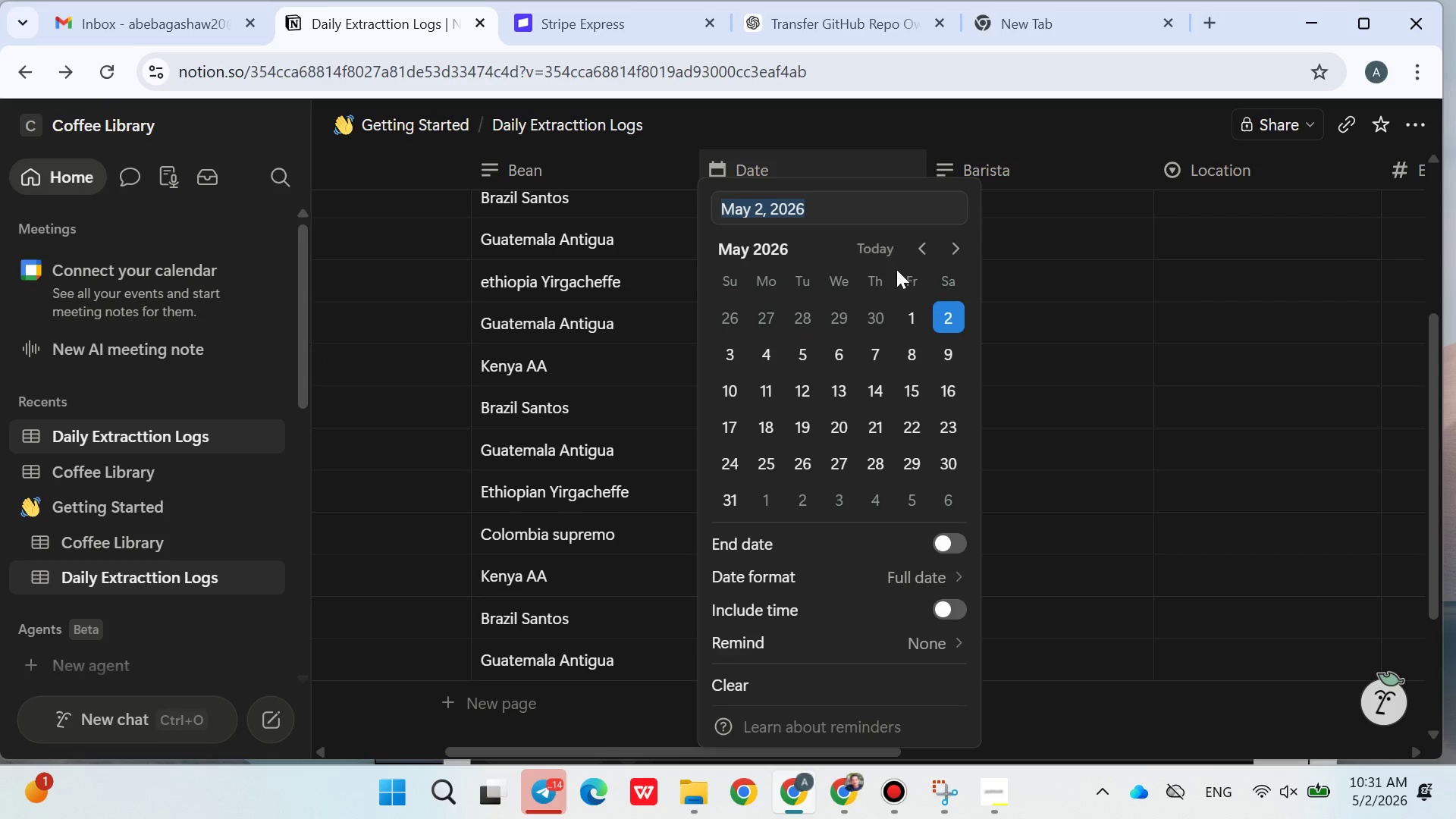 
left_click([927, 252])
 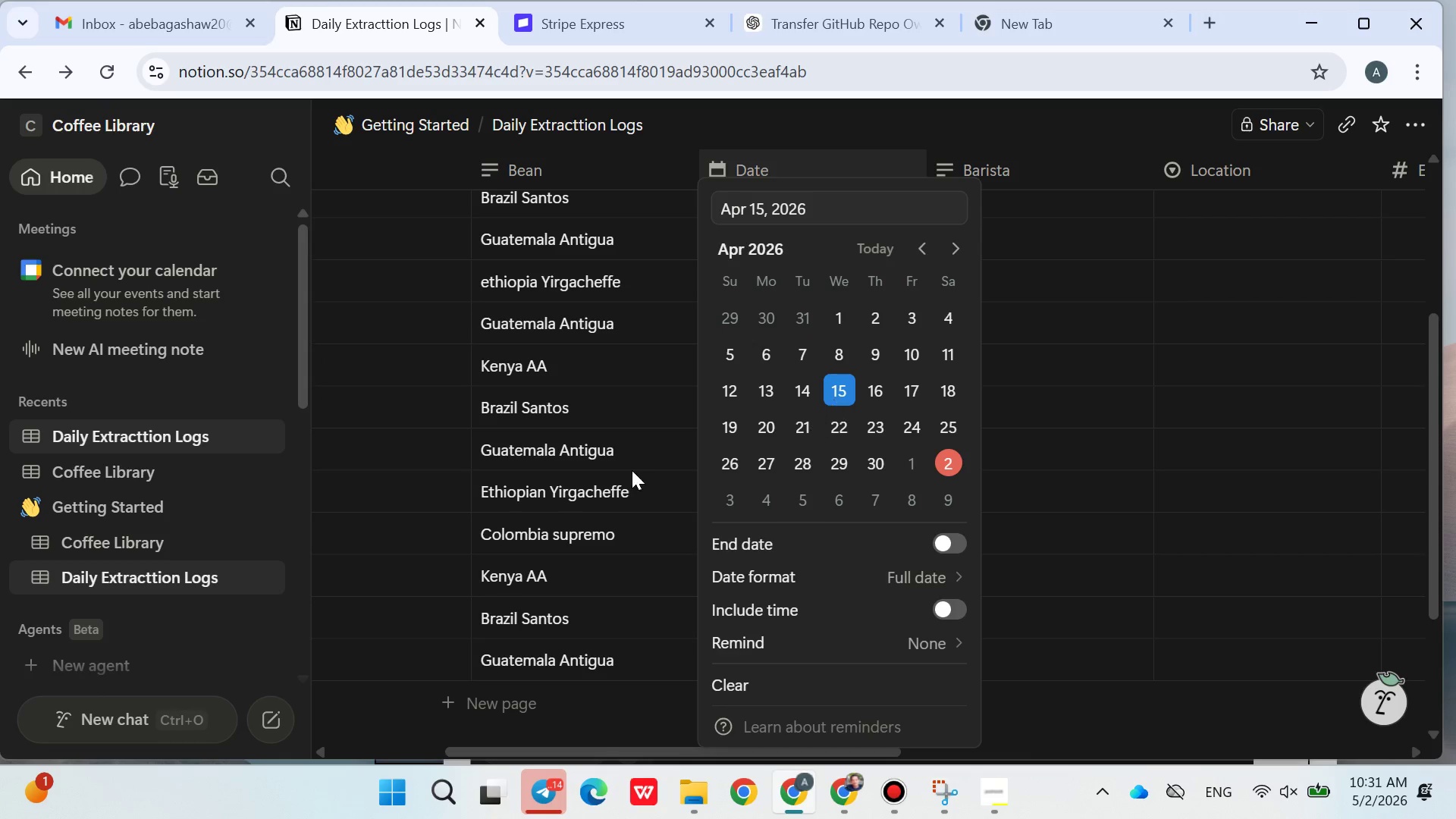 
double_click([588, 472])
 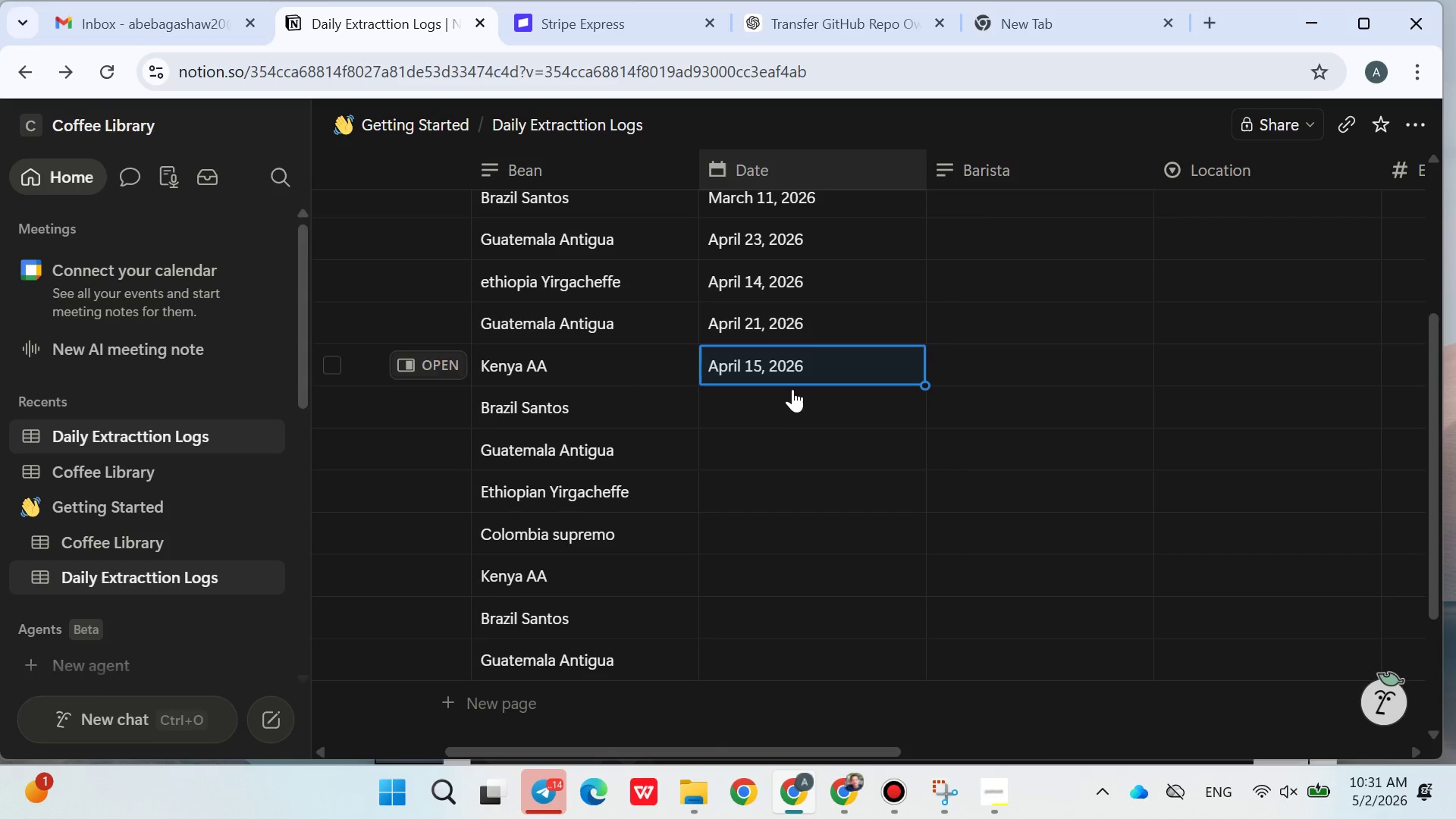 
left_click([792, 403])
 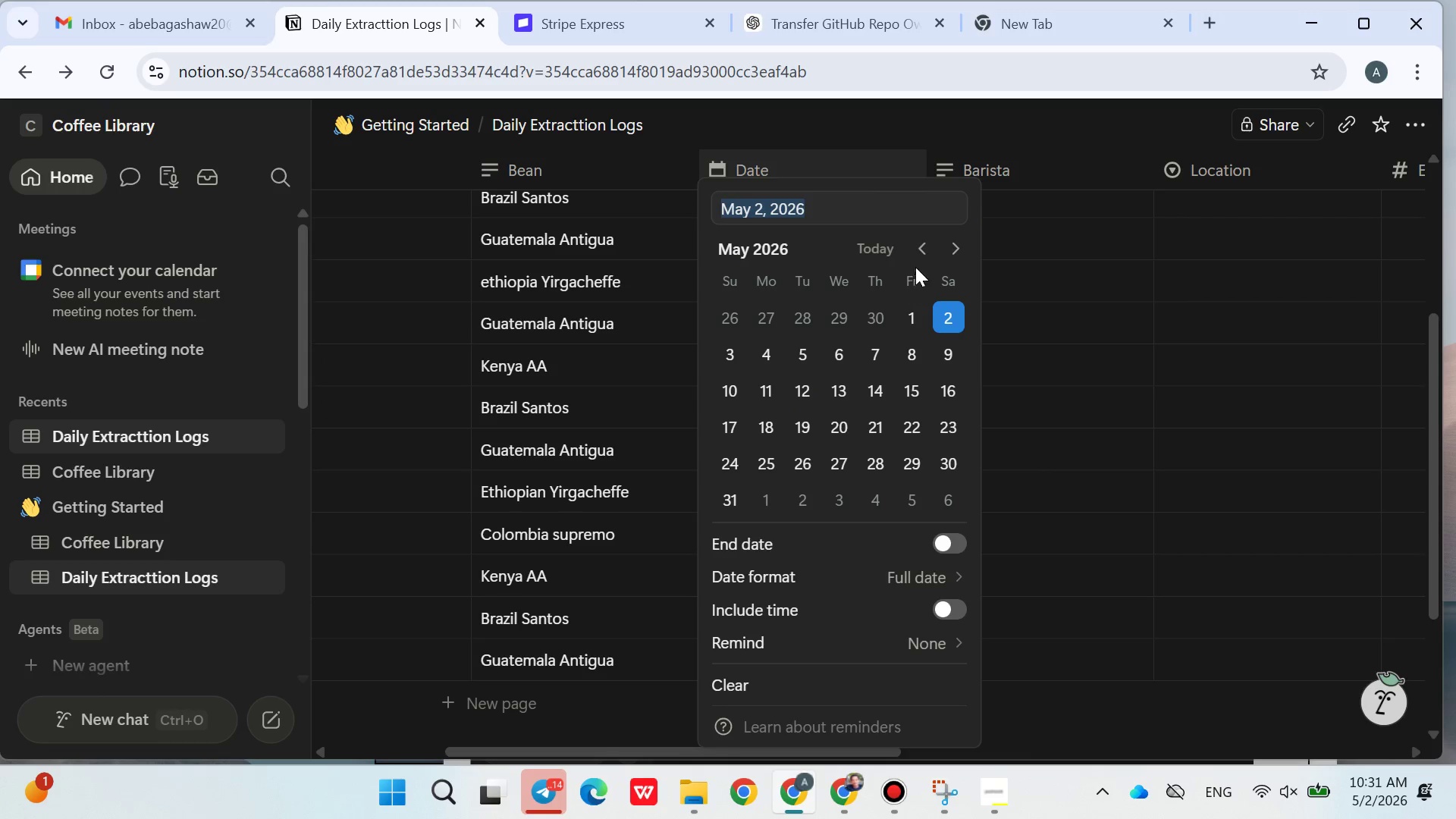 
left_click([920, 254])
 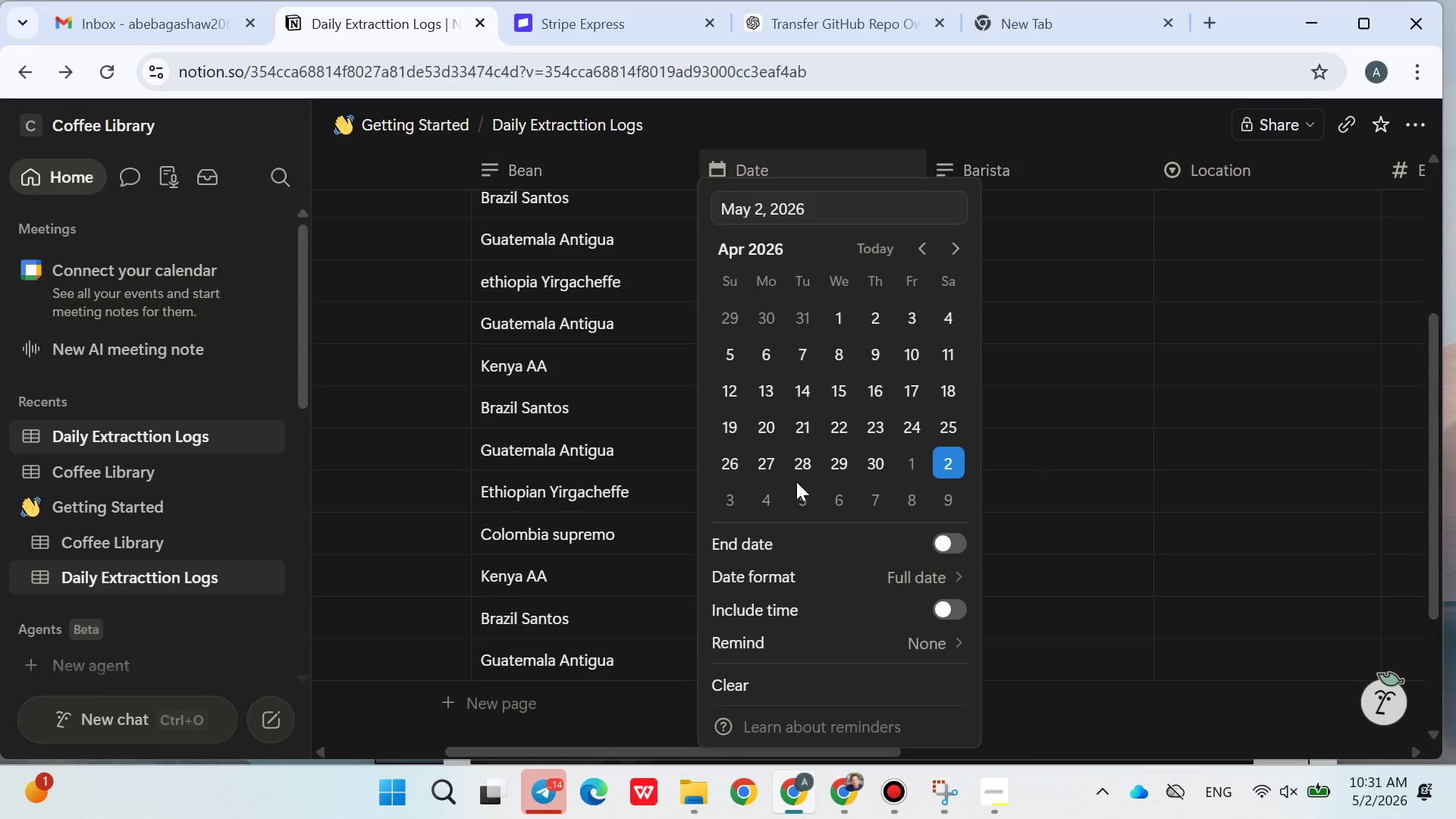 
double_click([801, 480])
 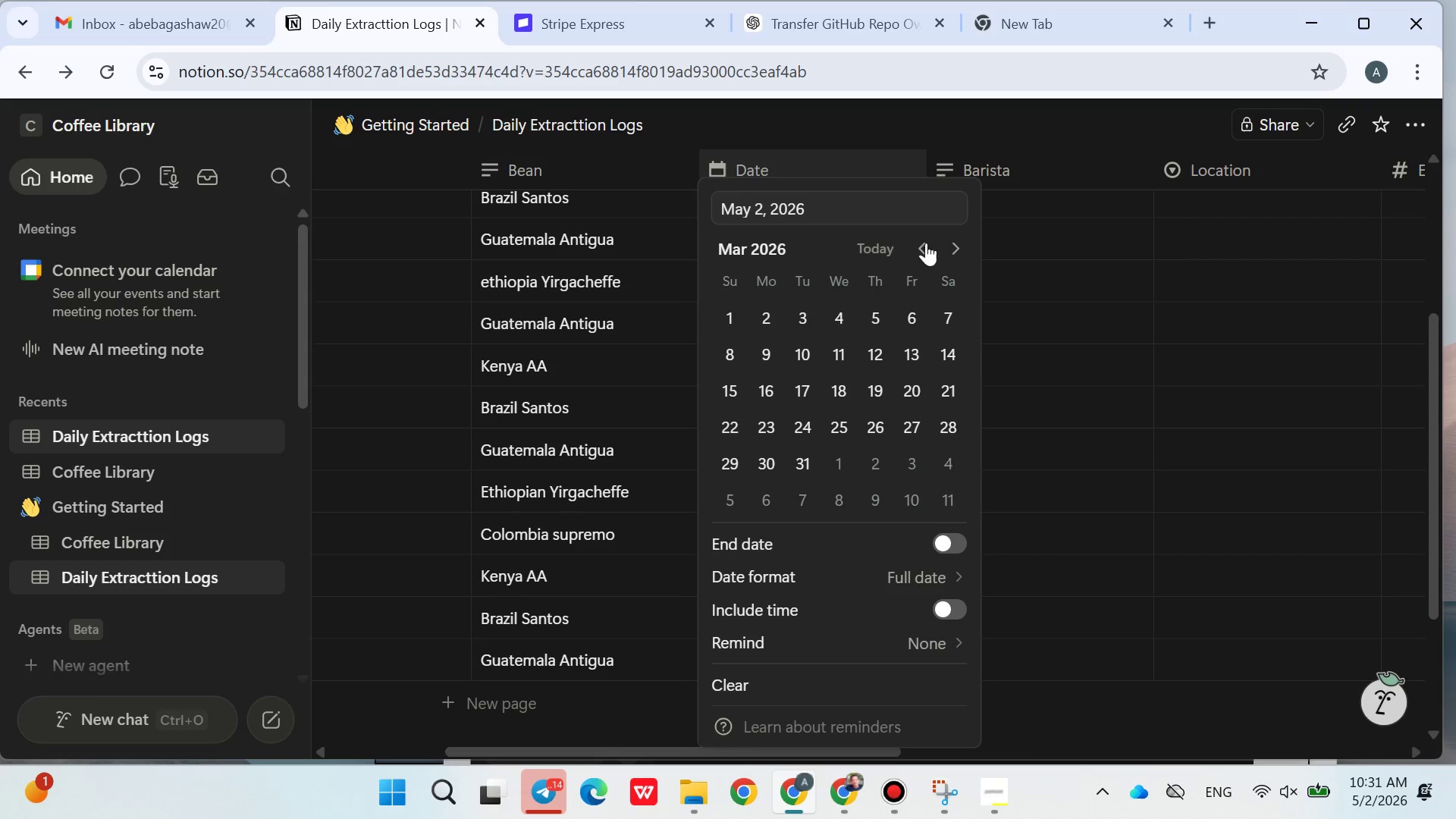 
double_click([877, 310])
 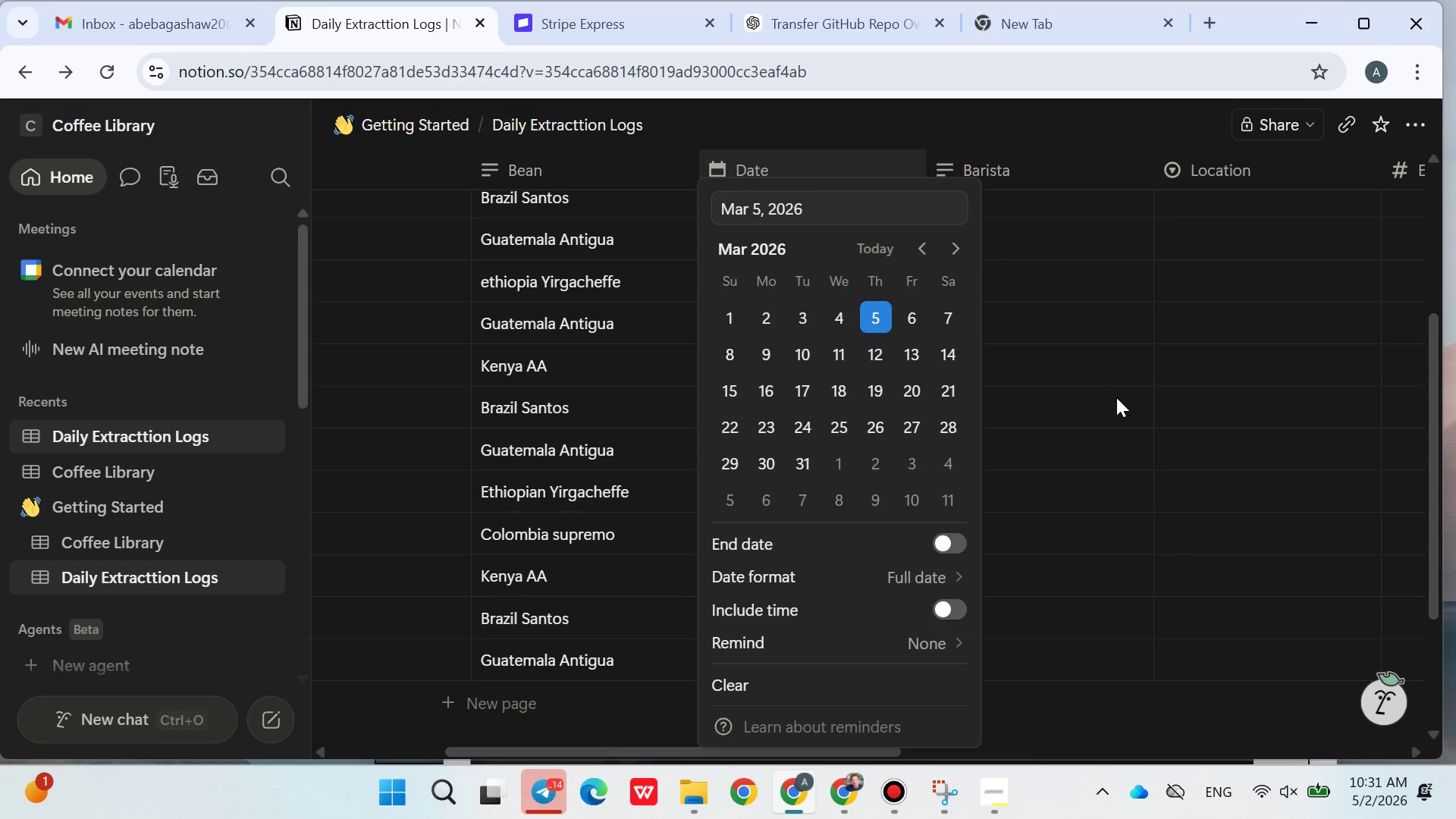 
triple_click([1119, 402])
 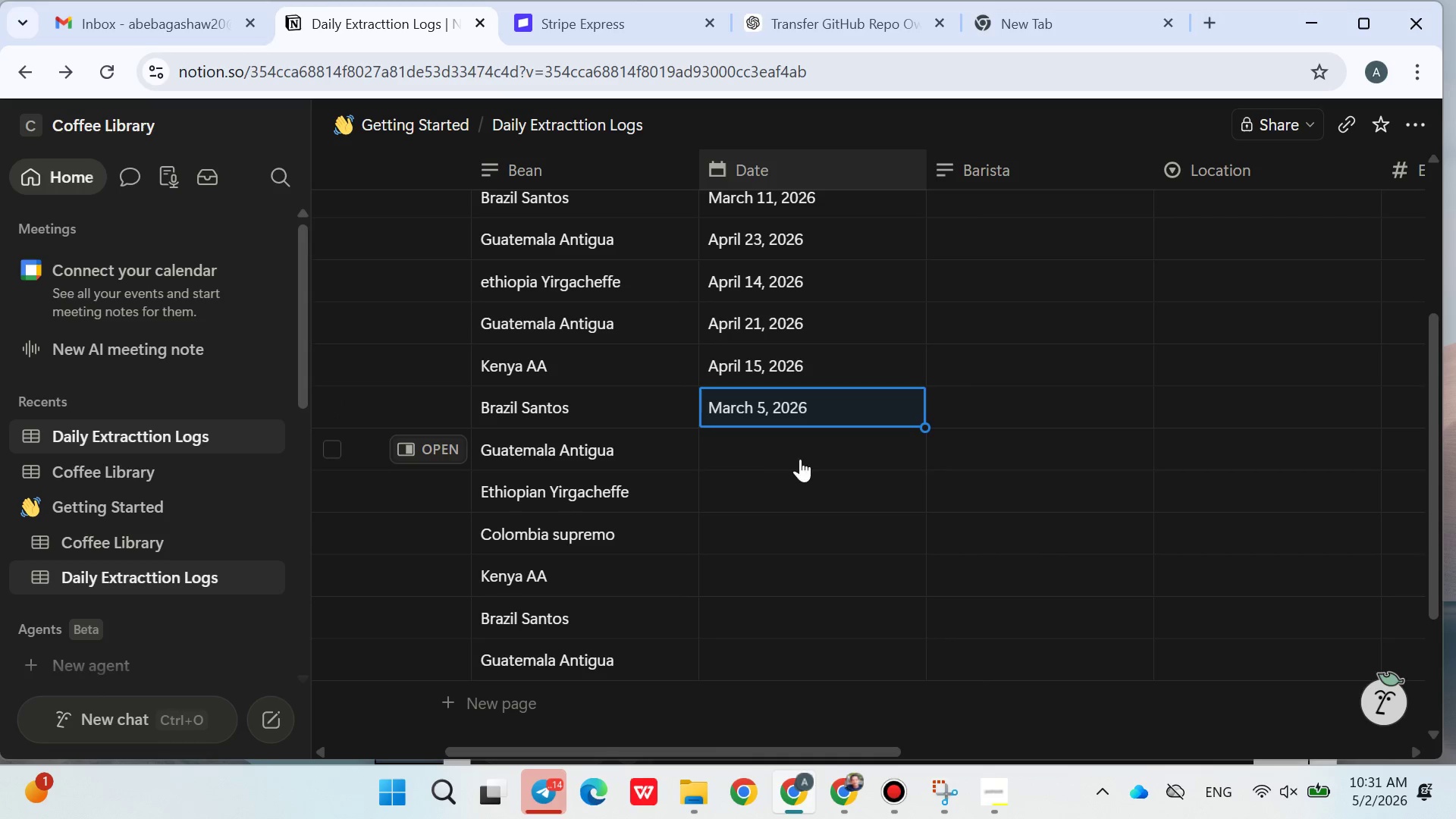 
left_click([783, 453])
 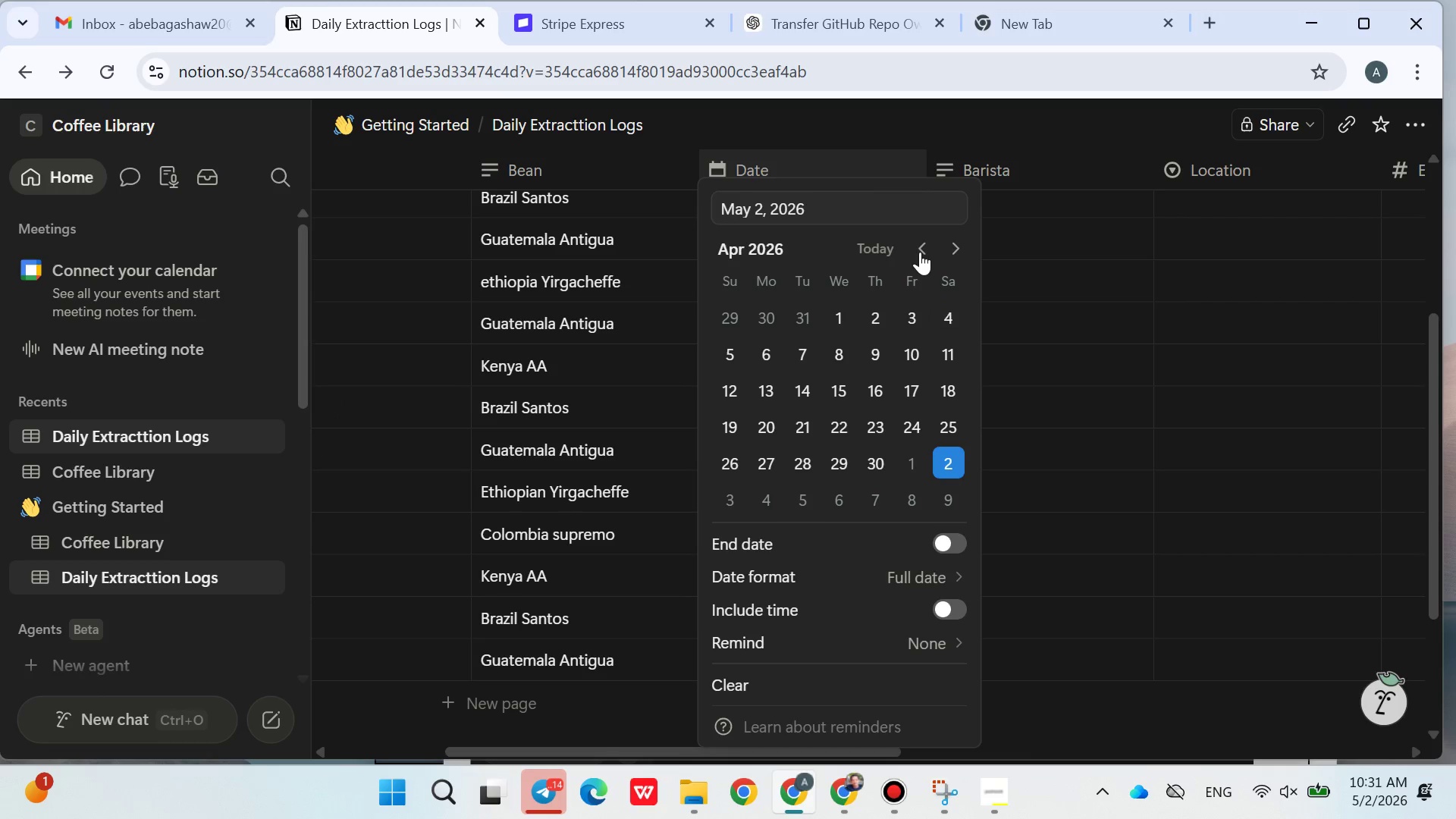 
double_click([851, 397])
 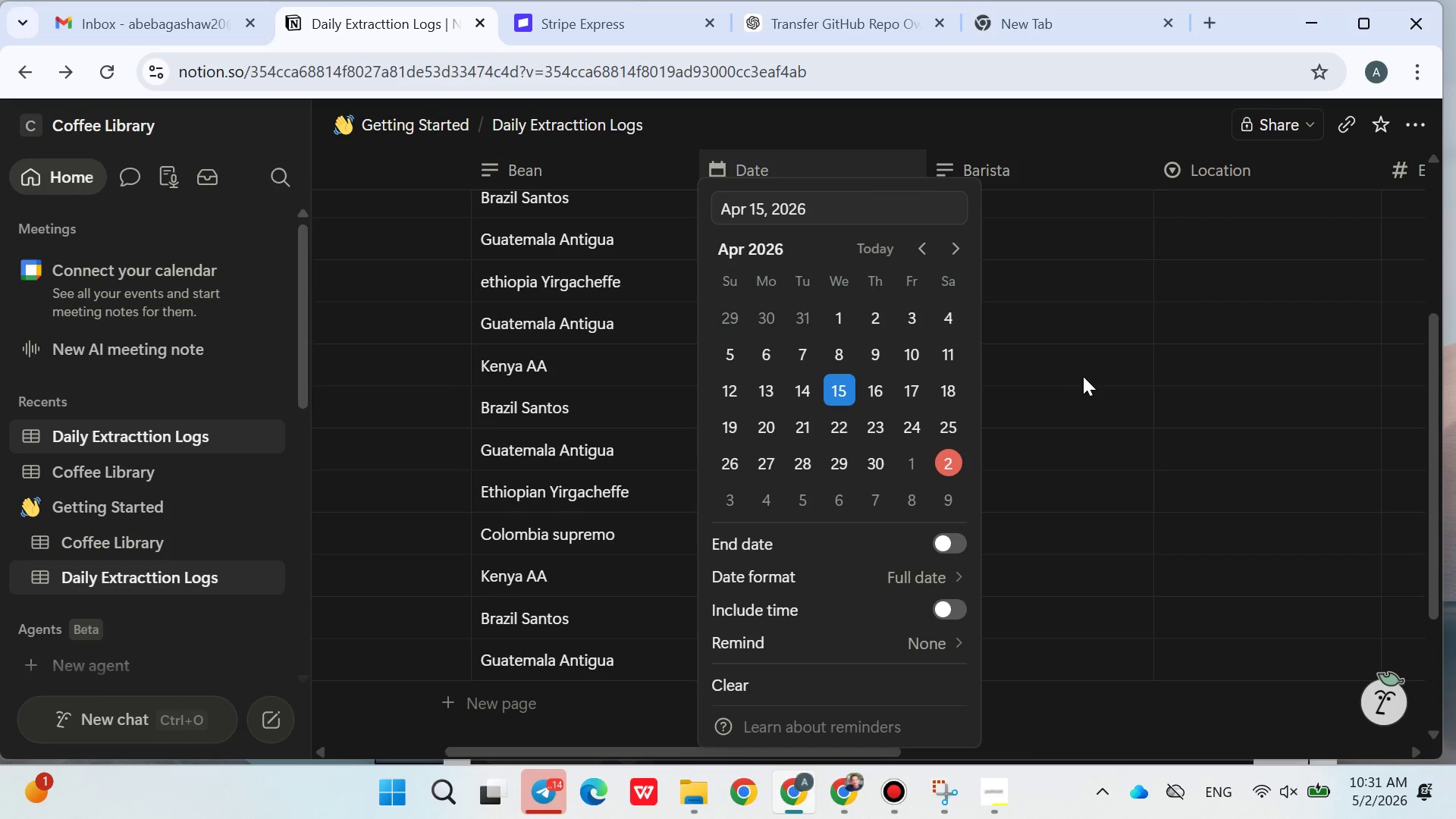 
left_click([1084, 378])
 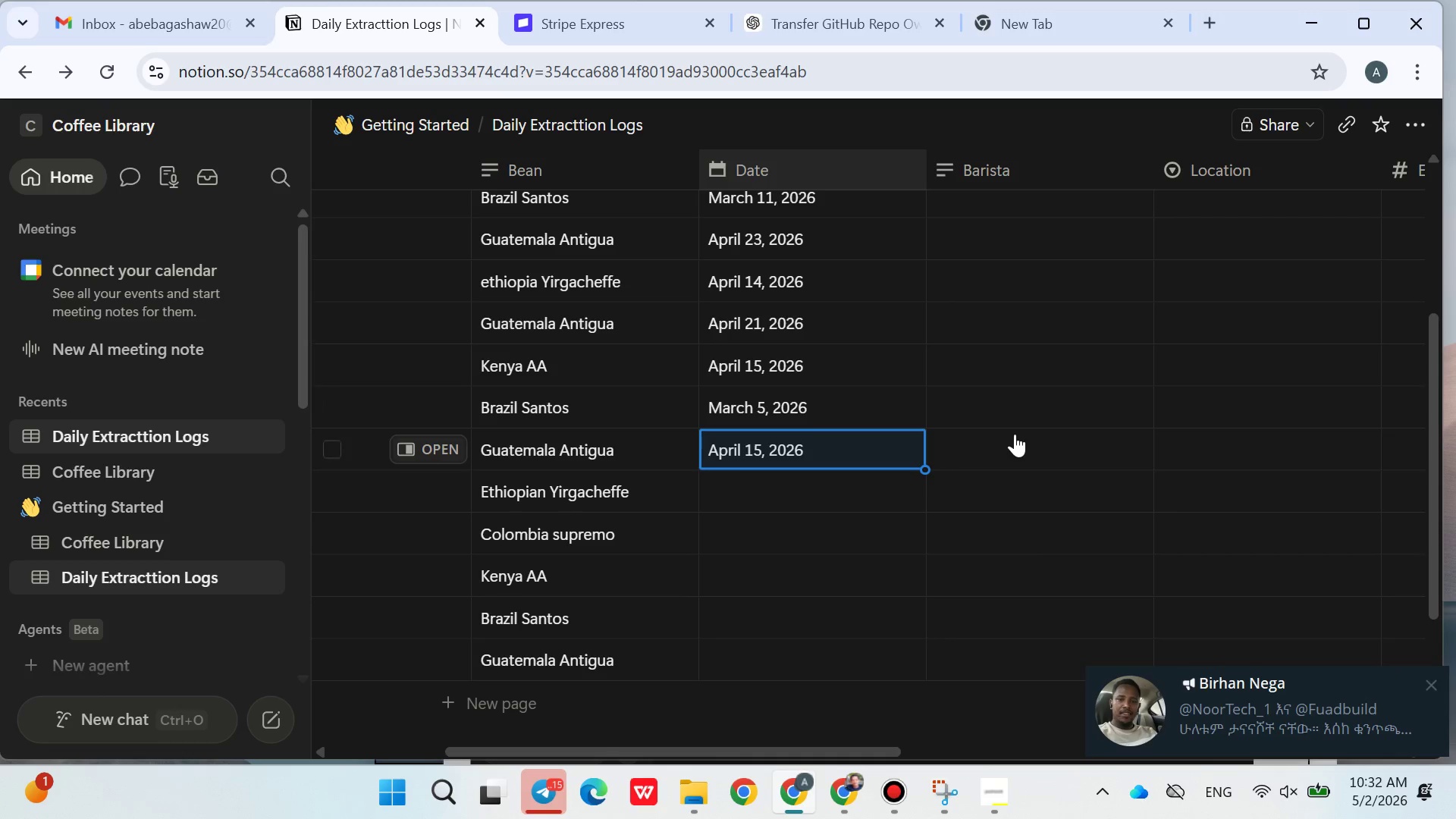 
wait(5.98)
 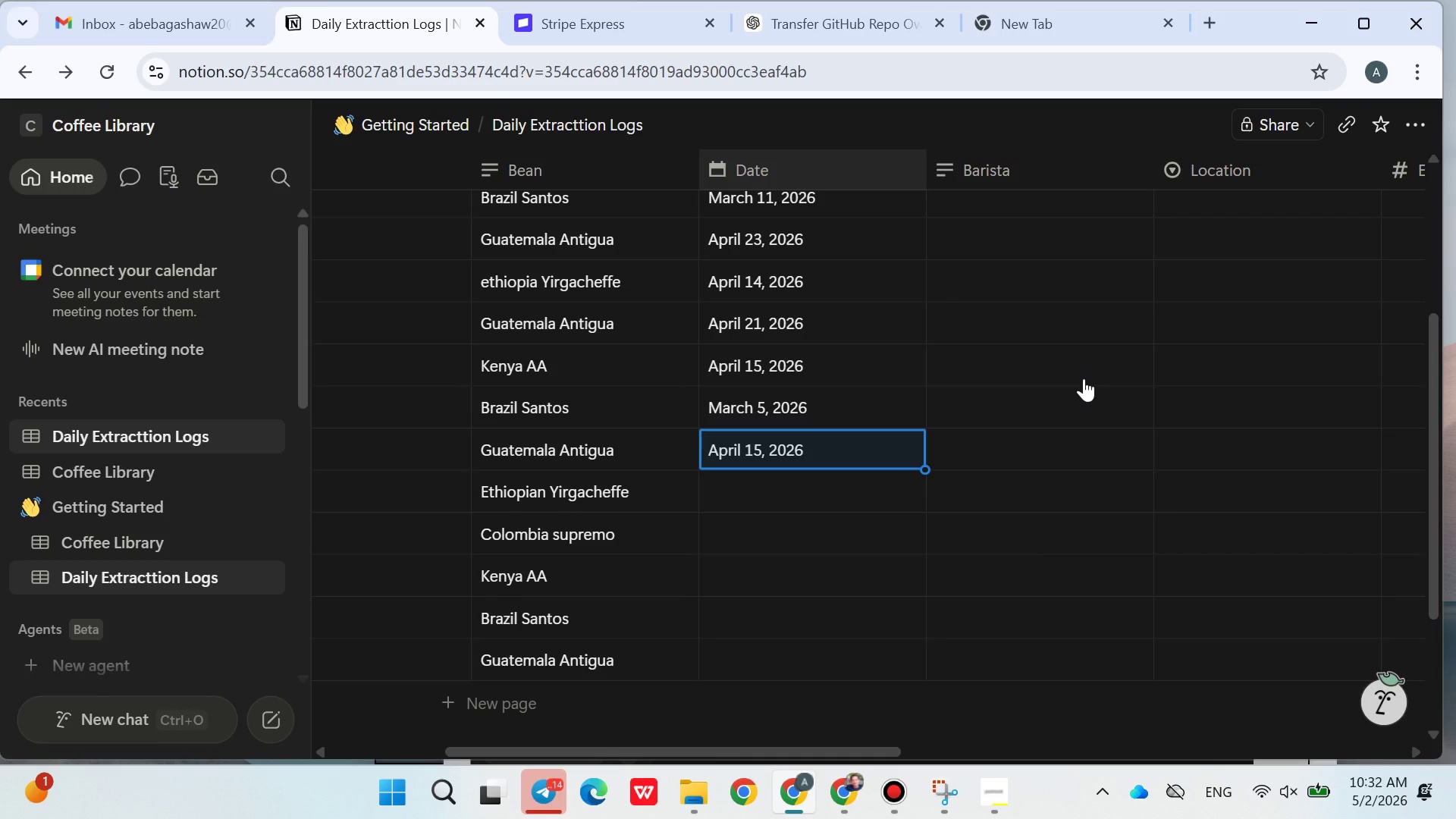 
left_click([1434, 687])
 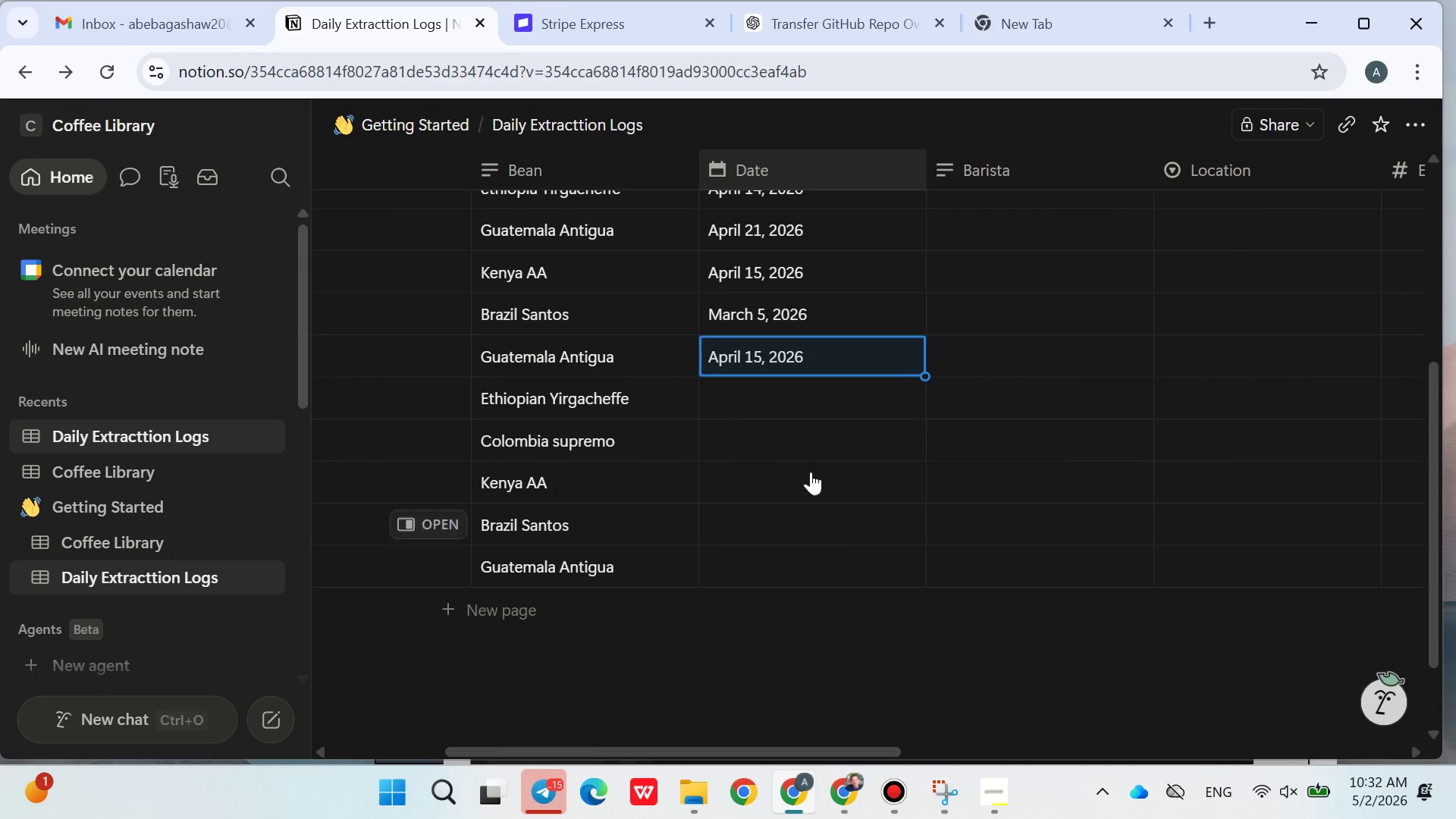 
left_click([769, 394])
 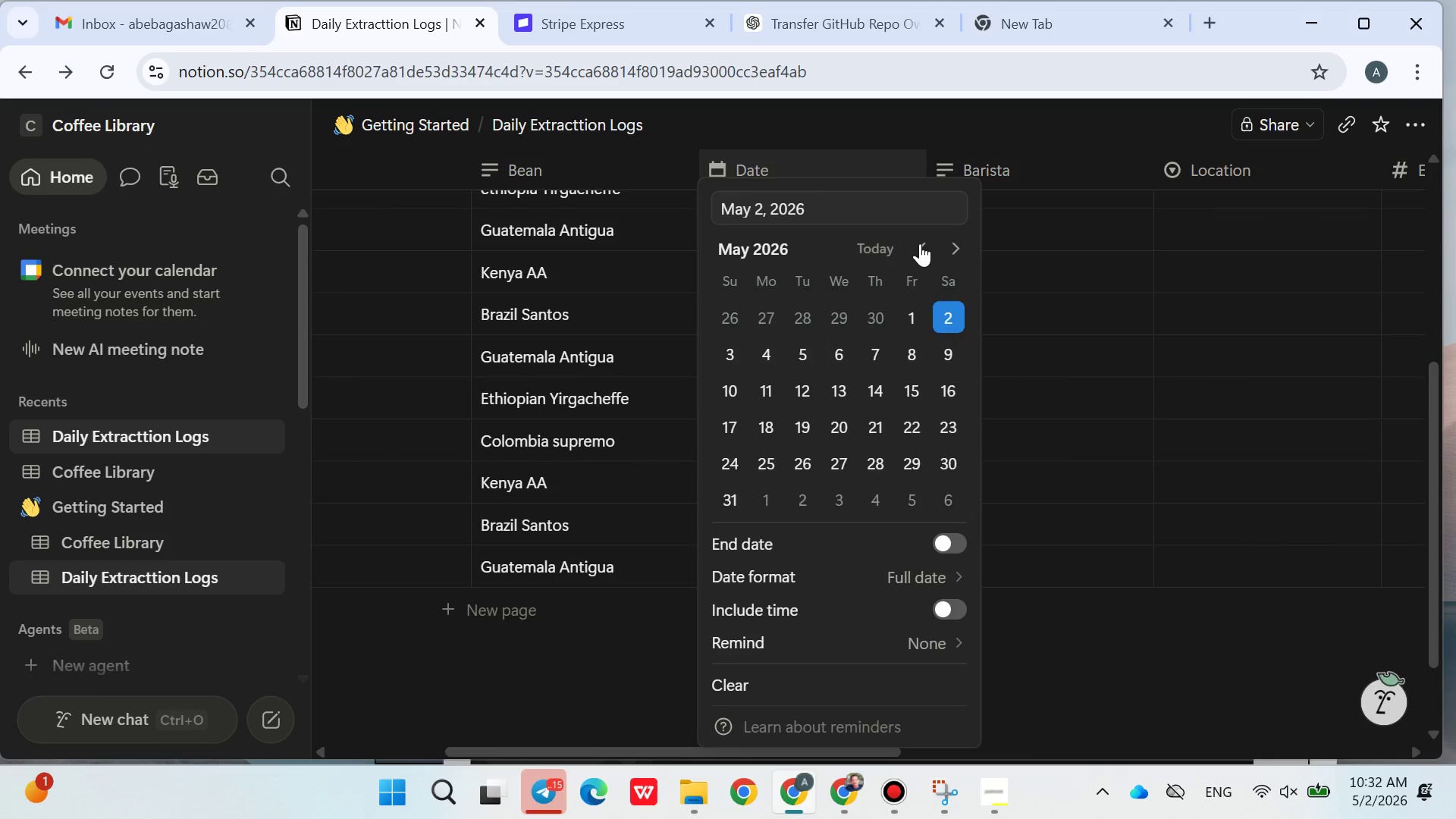 
double_click([825, 450])
 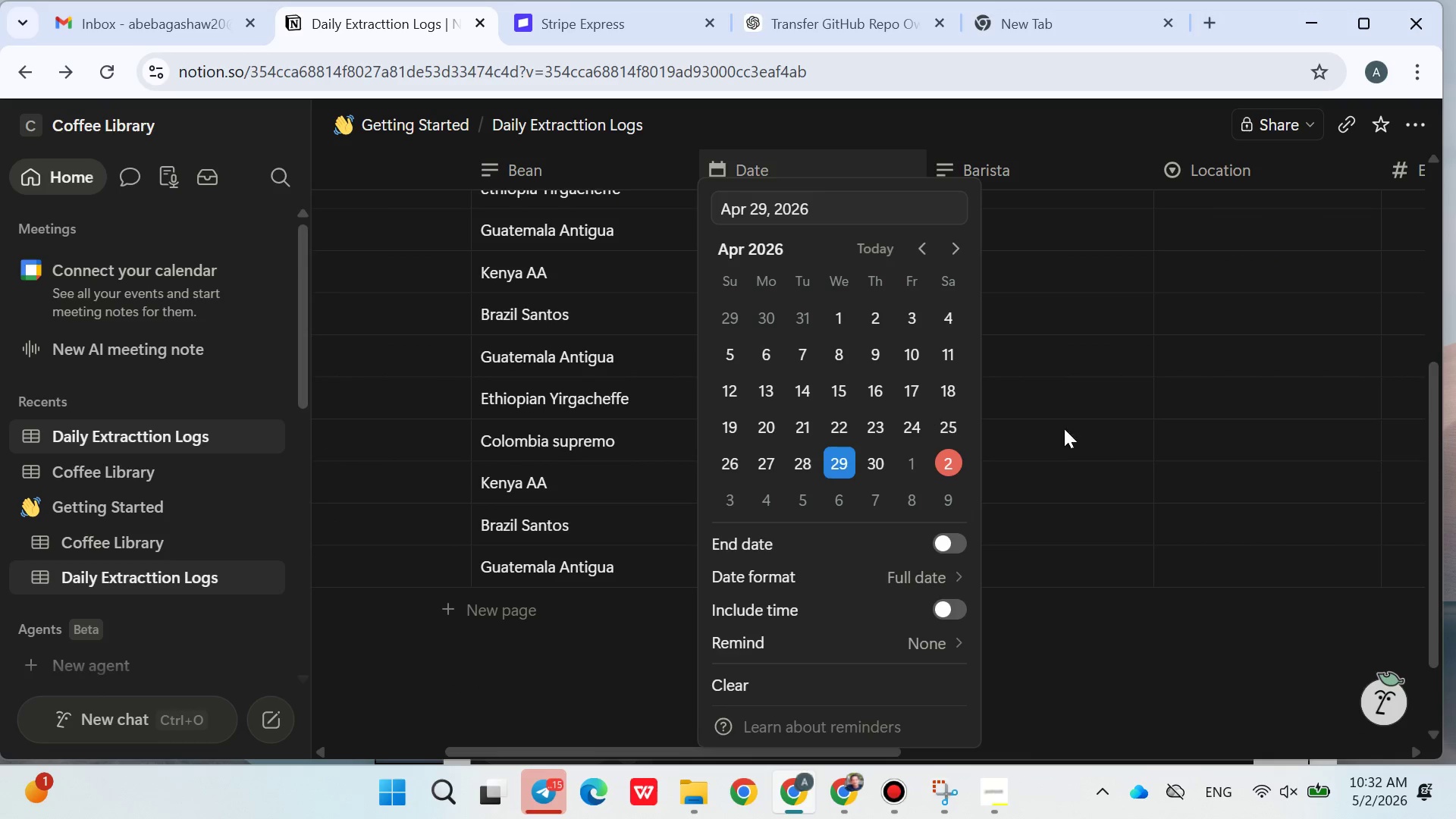 
left_click([1119, 439])
 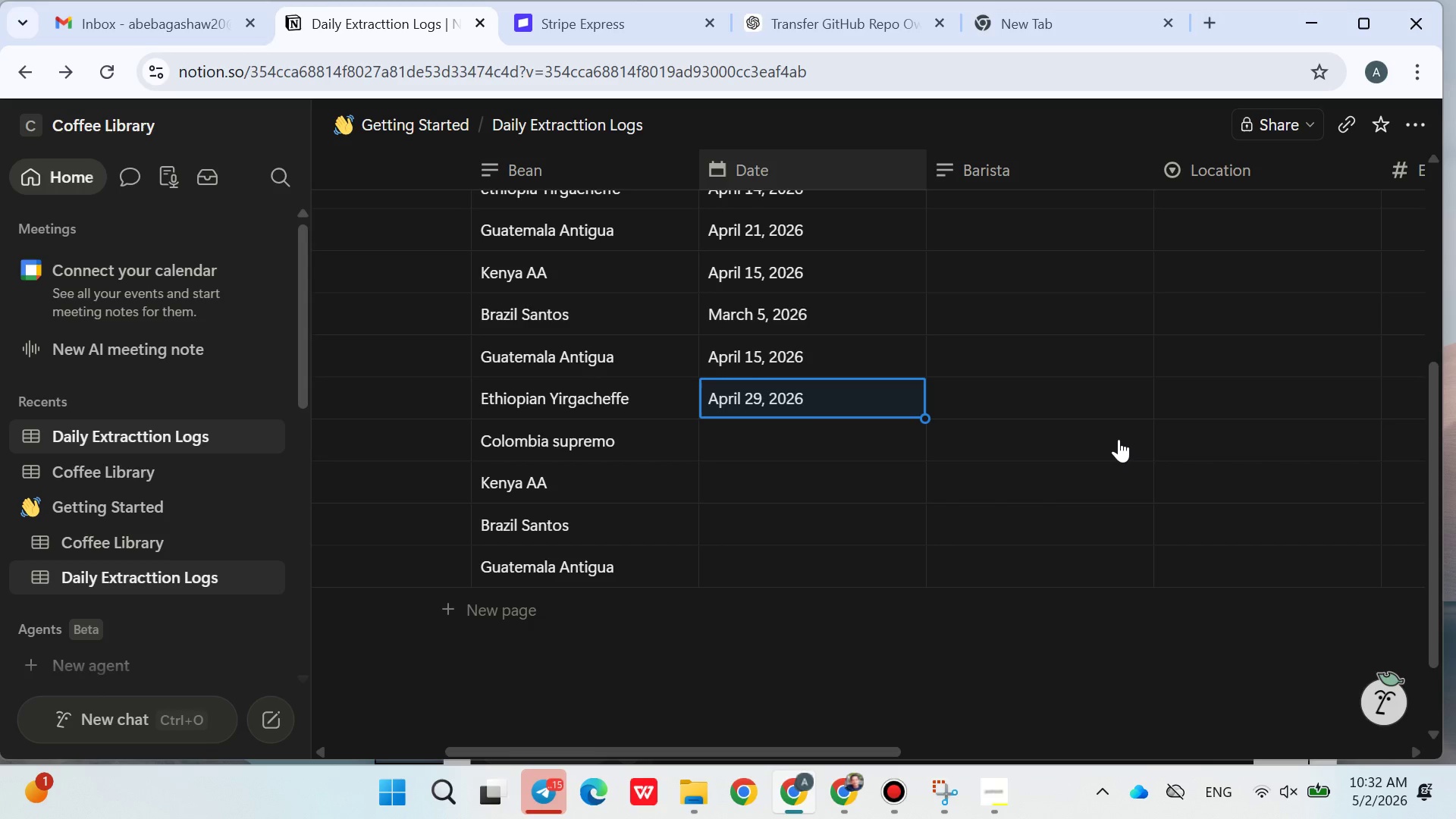 
wait(14.86)
 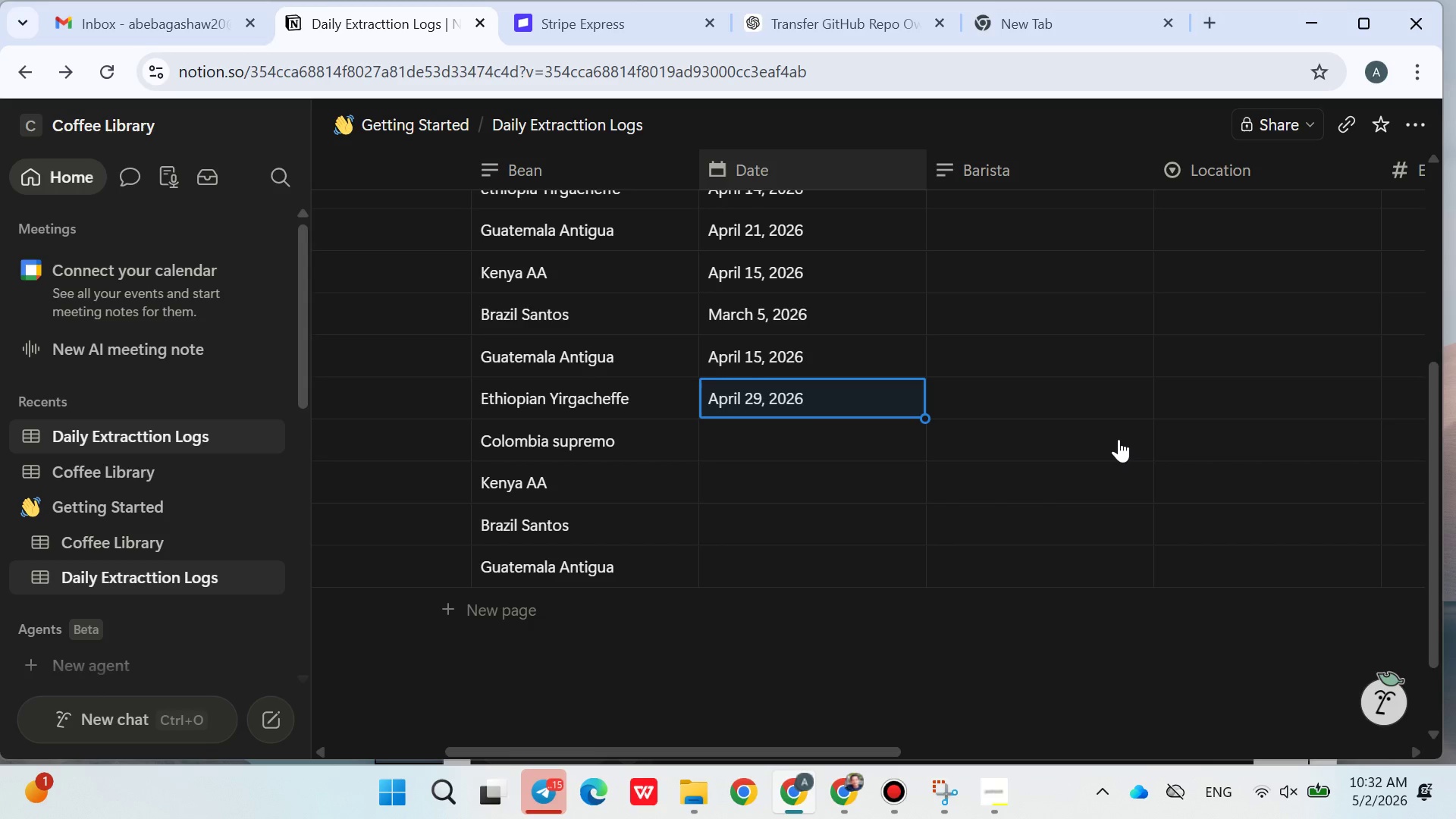 
left_click([809, 442])
 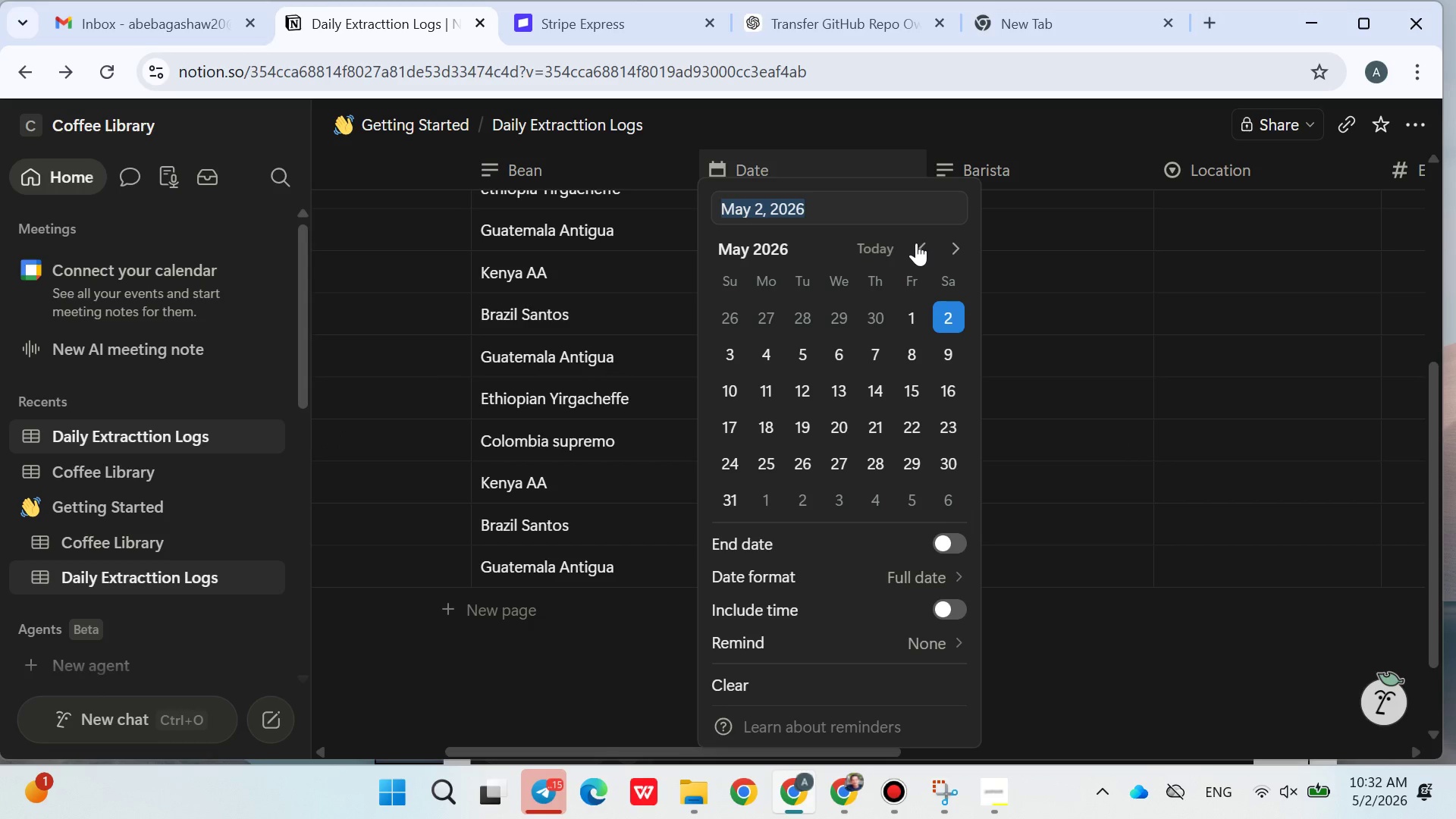 
left_click([924, 253])
 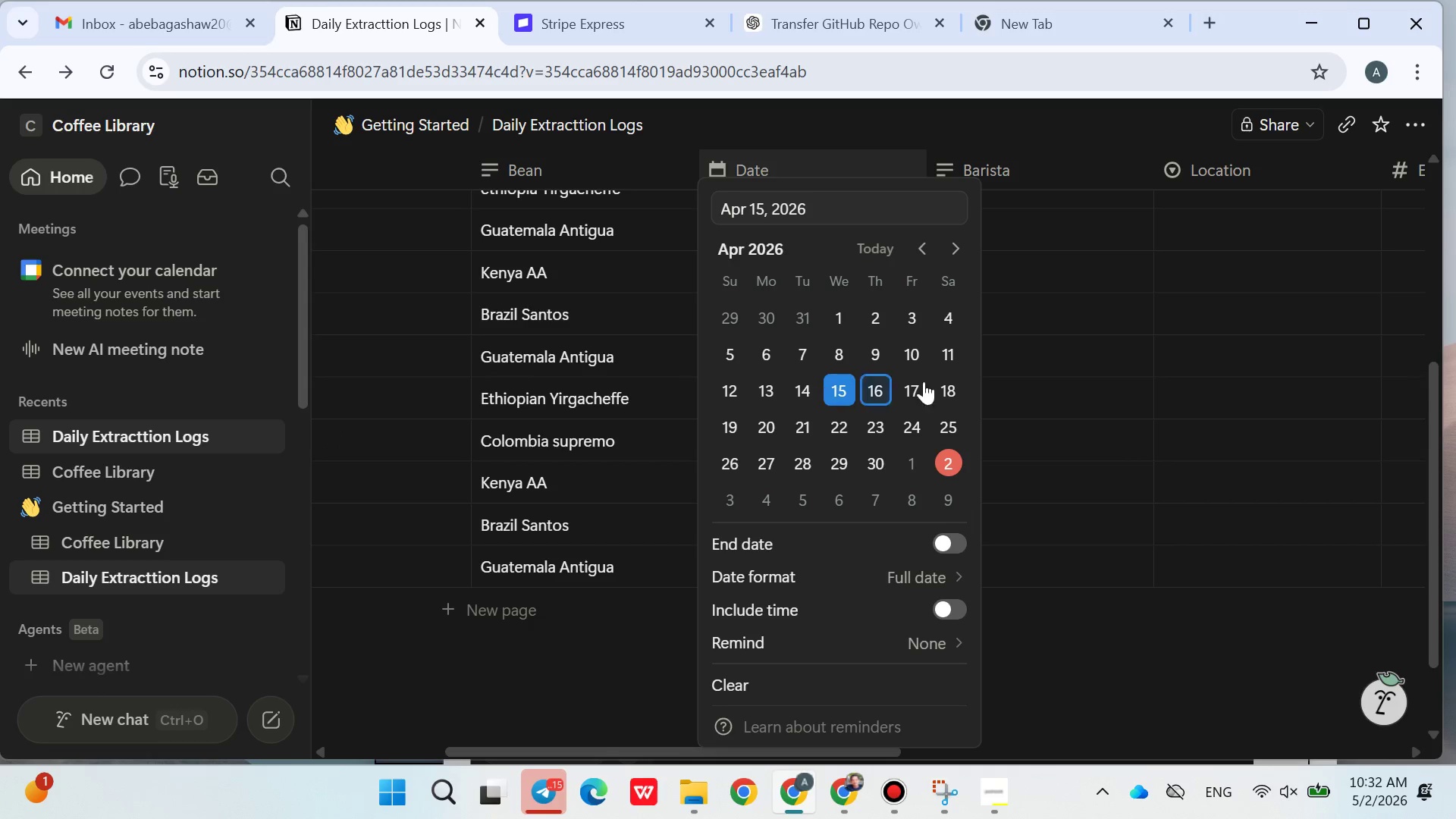 
double_click([1119, 438])
 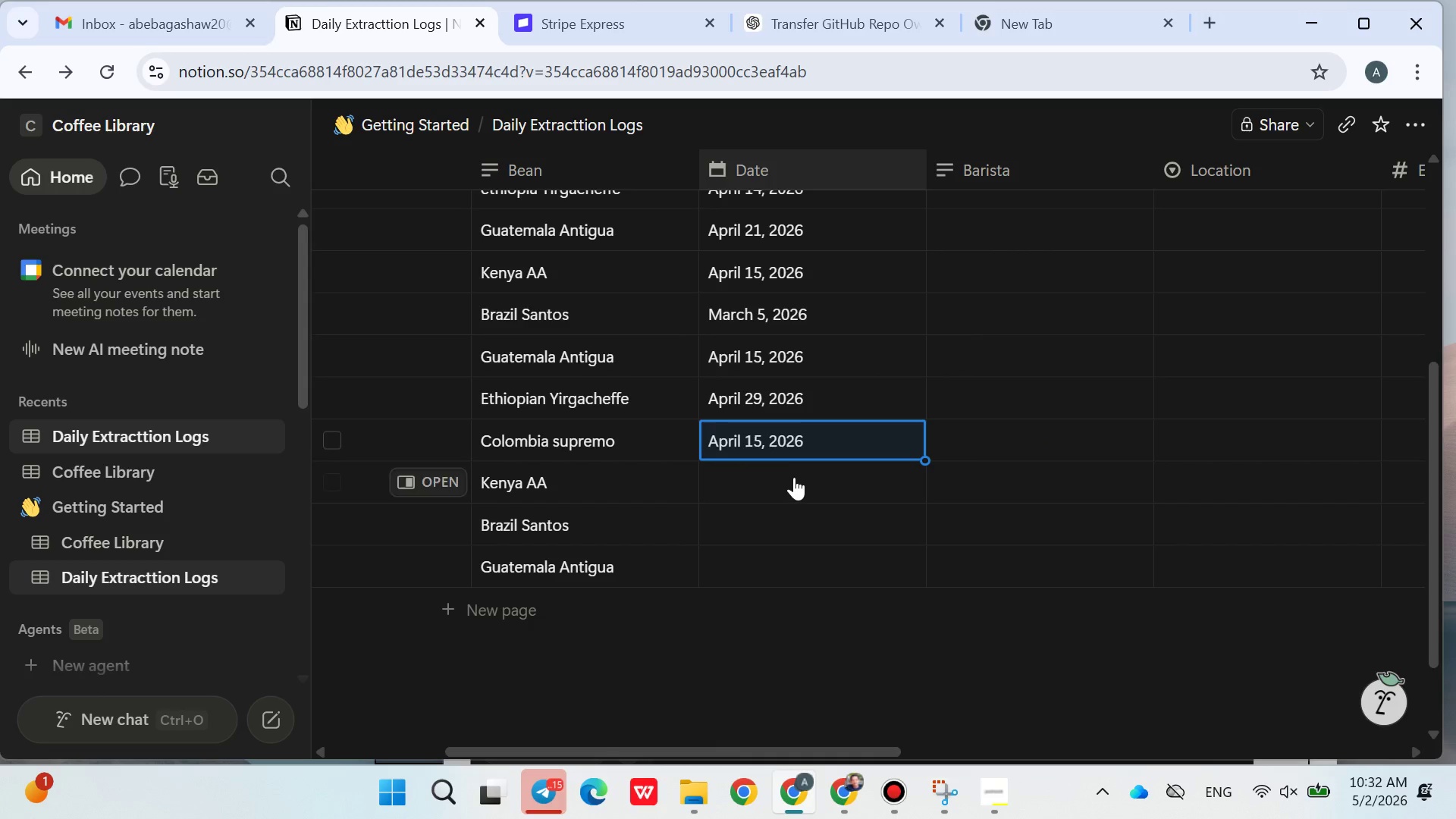 
left_click([792, 479])
 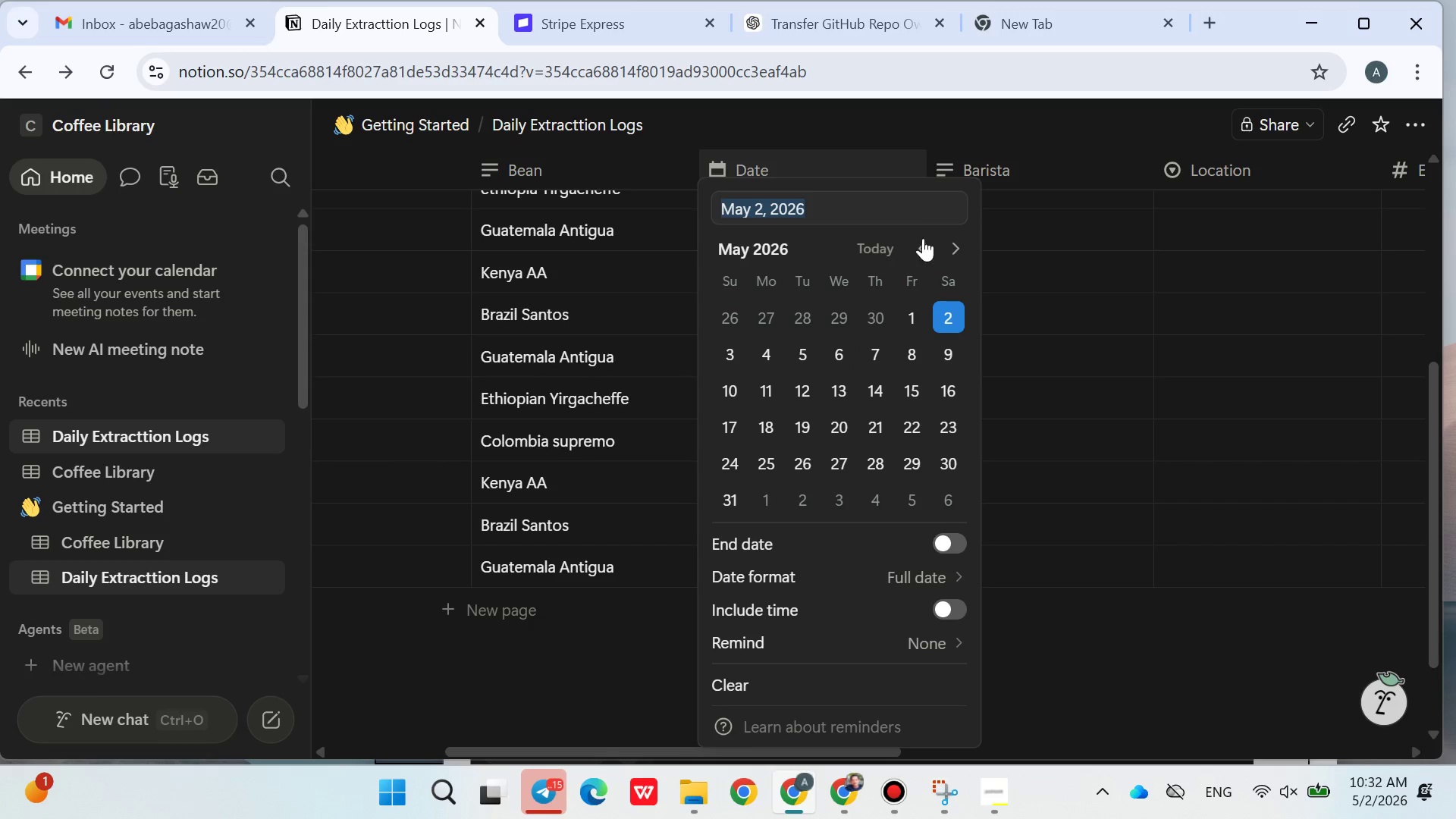 
left_click([921, 246])
 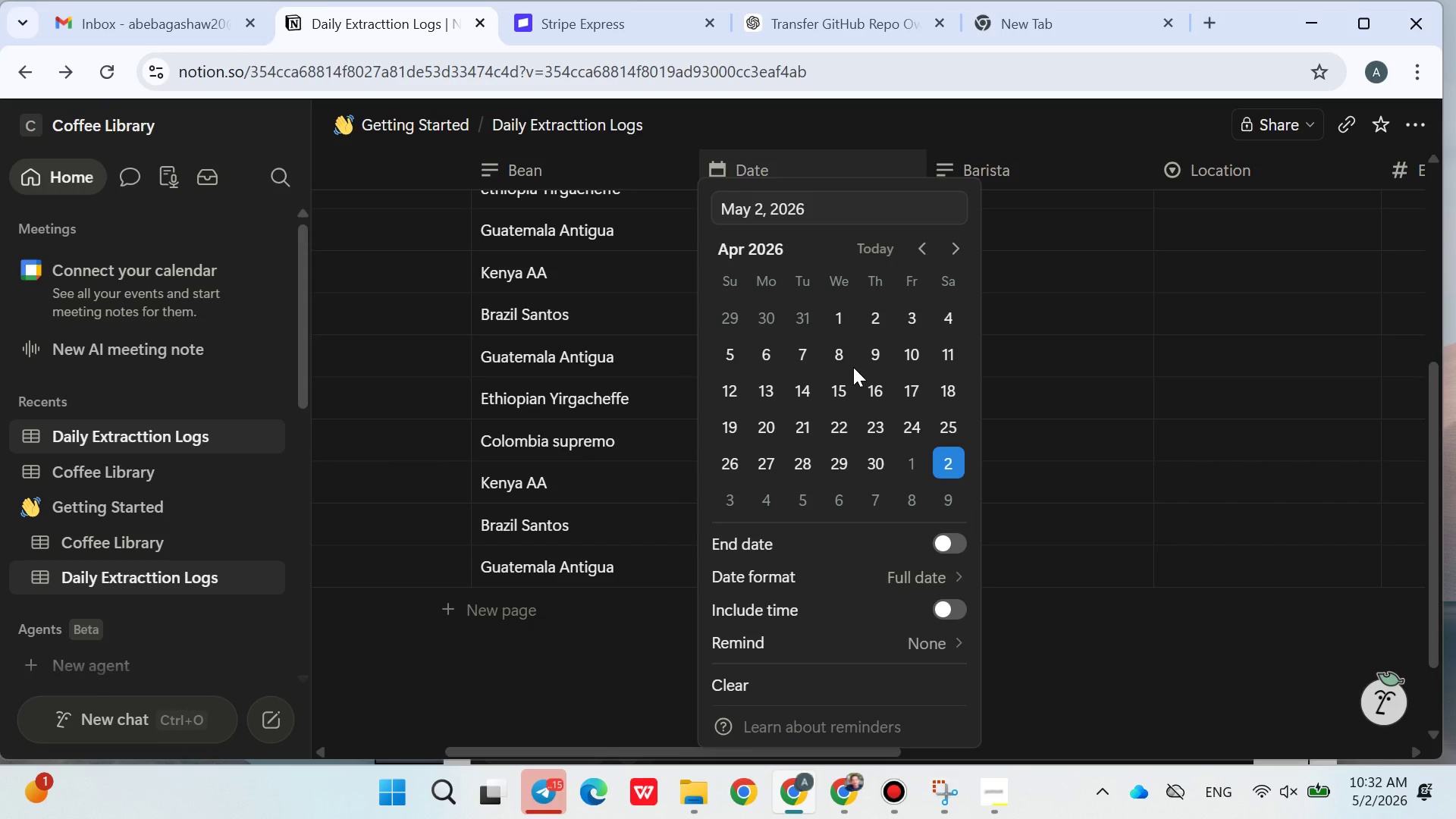 
double_click([845, 359])
 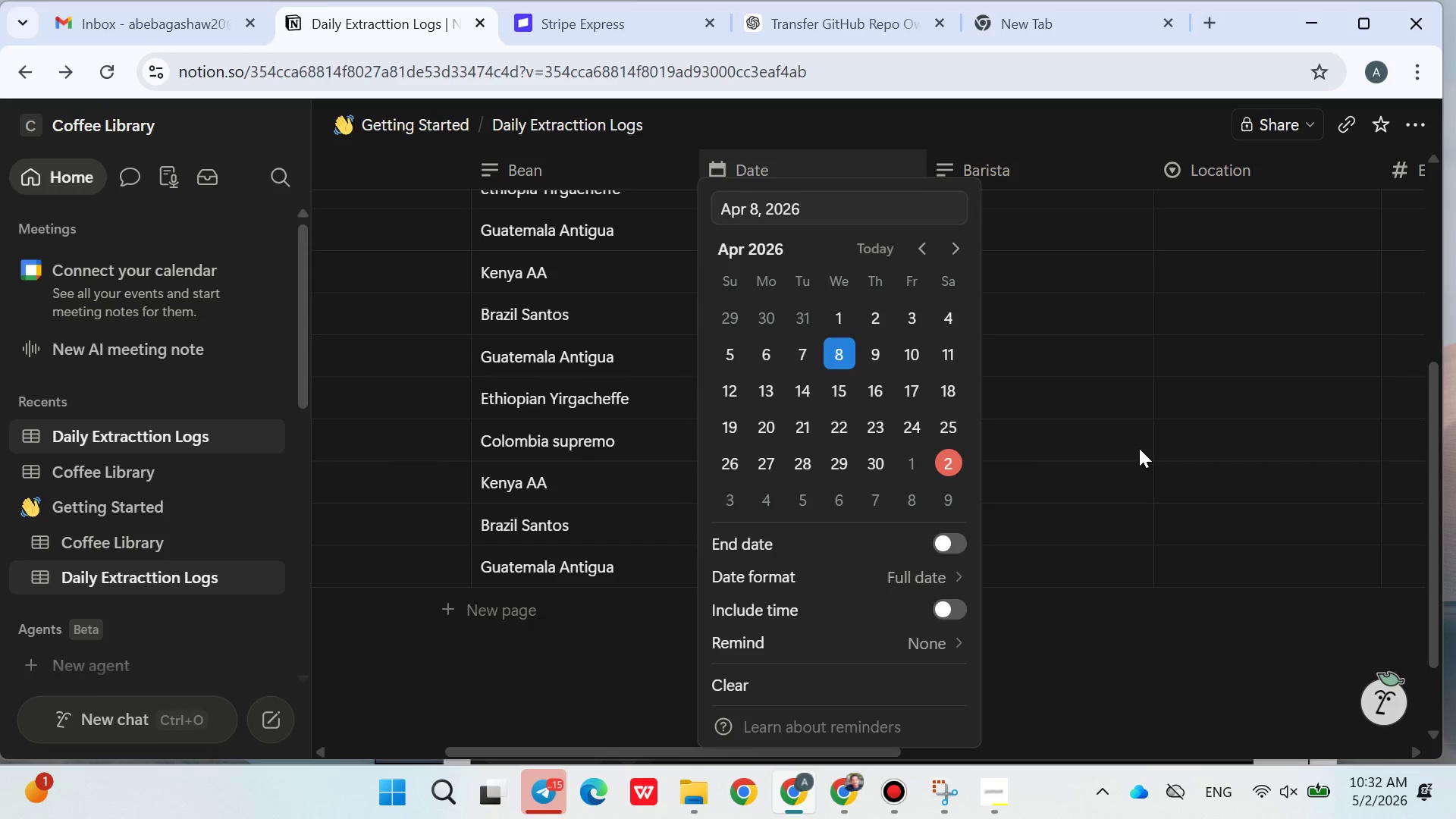 
triple_click([1139, 448])
 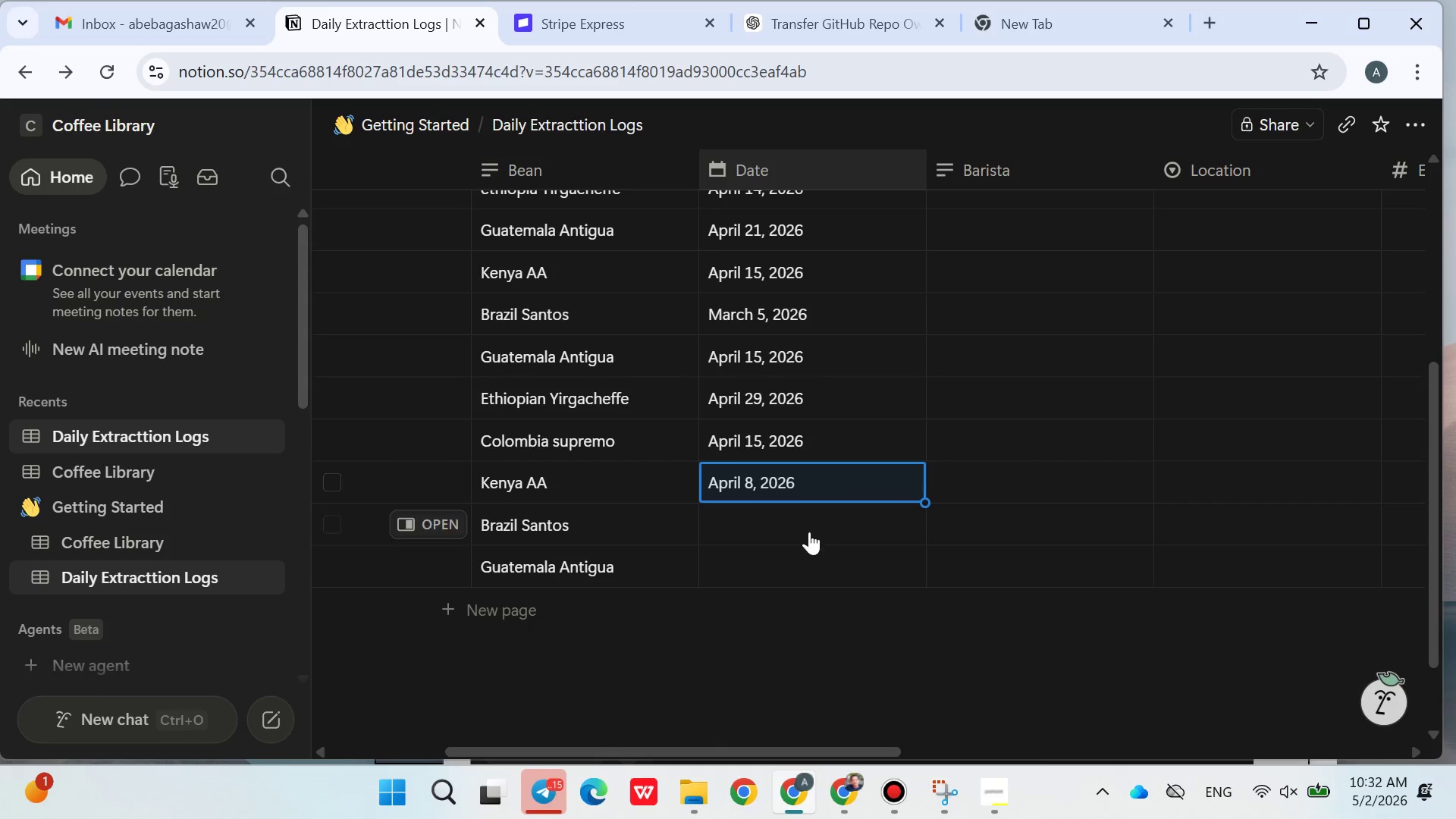 
left_click([808, 532])
 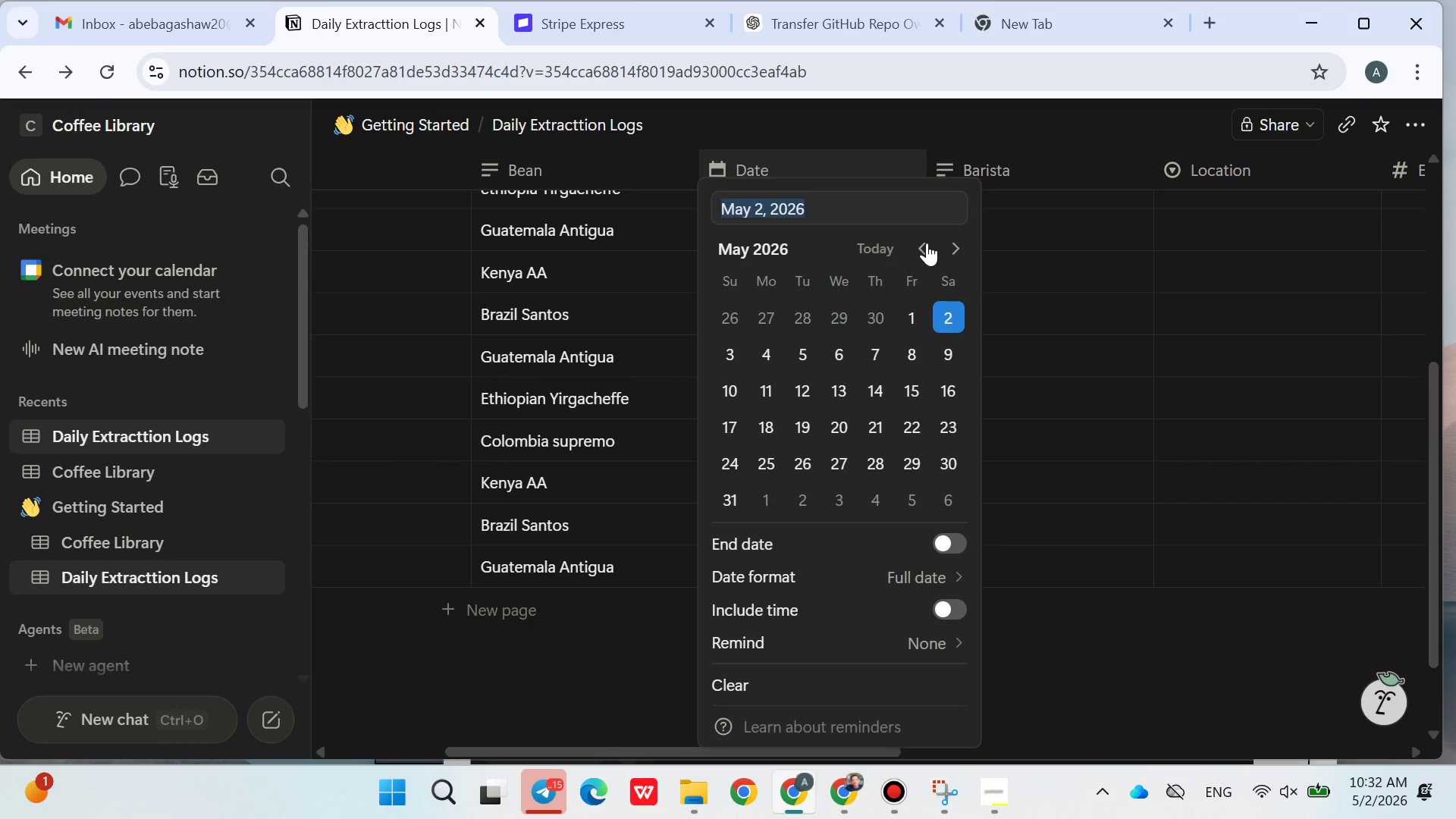 
double_click([927, 242])
 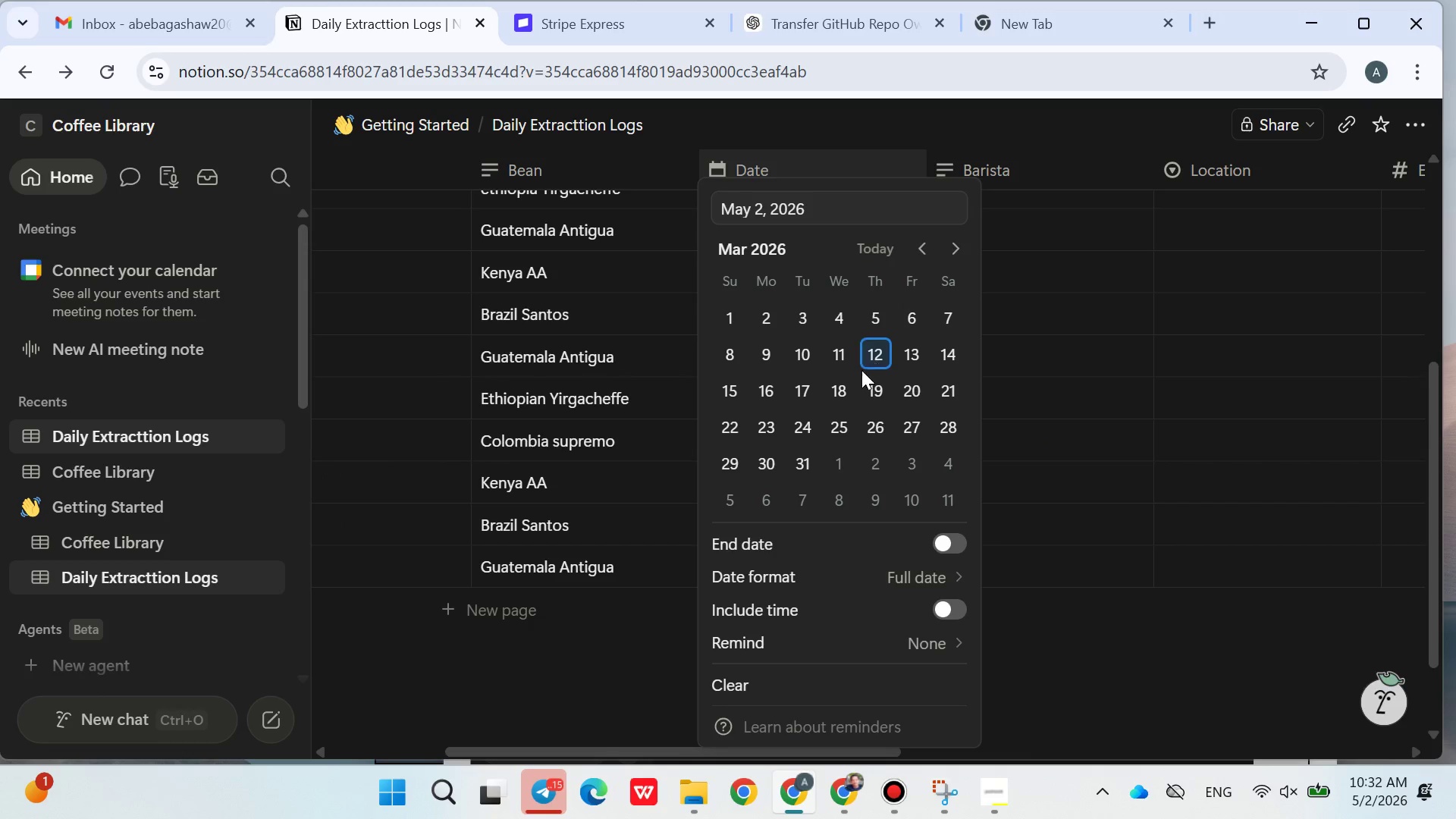 
triple_click([861, 372])
 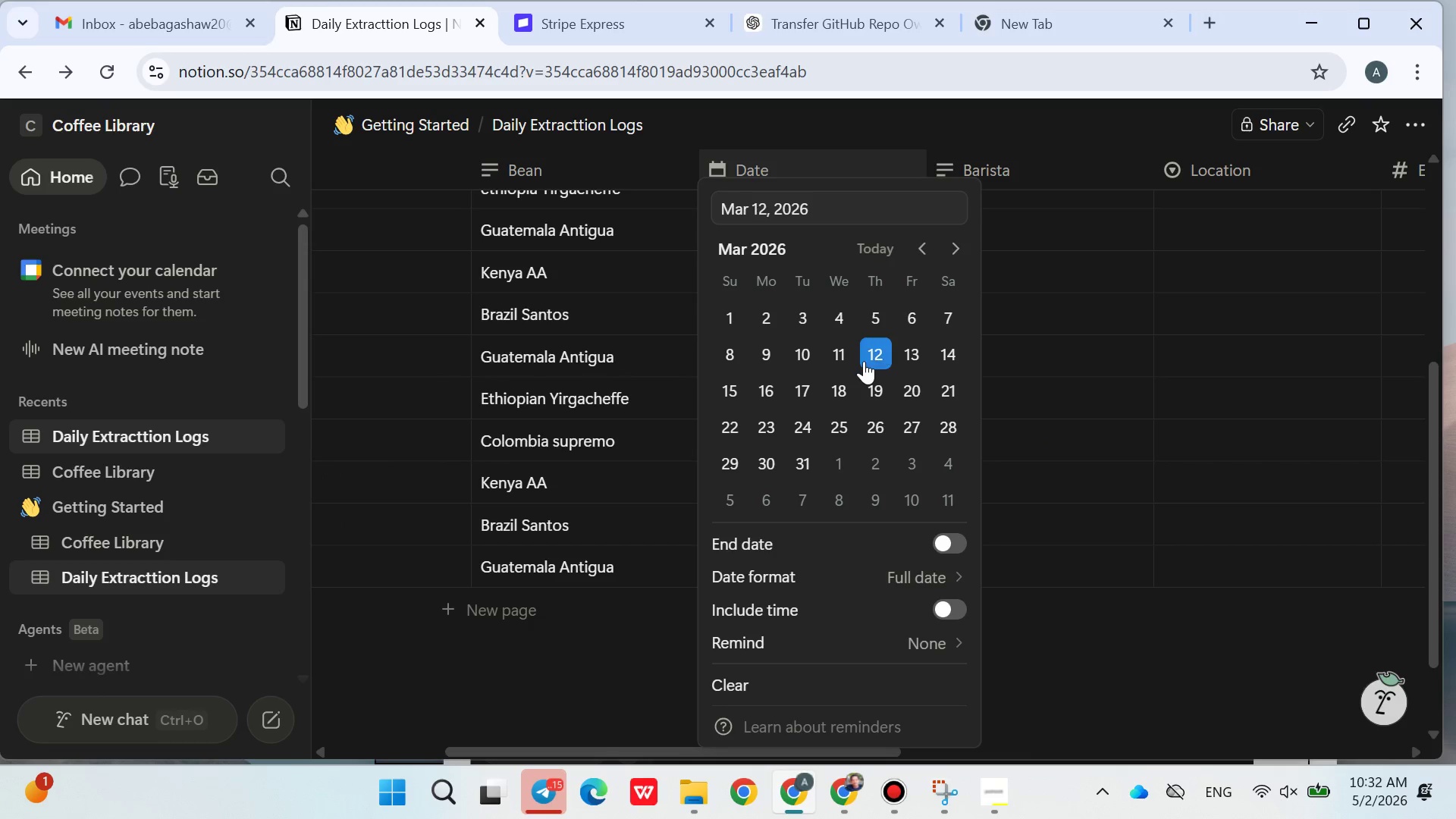 
double_click([1037, 434])
 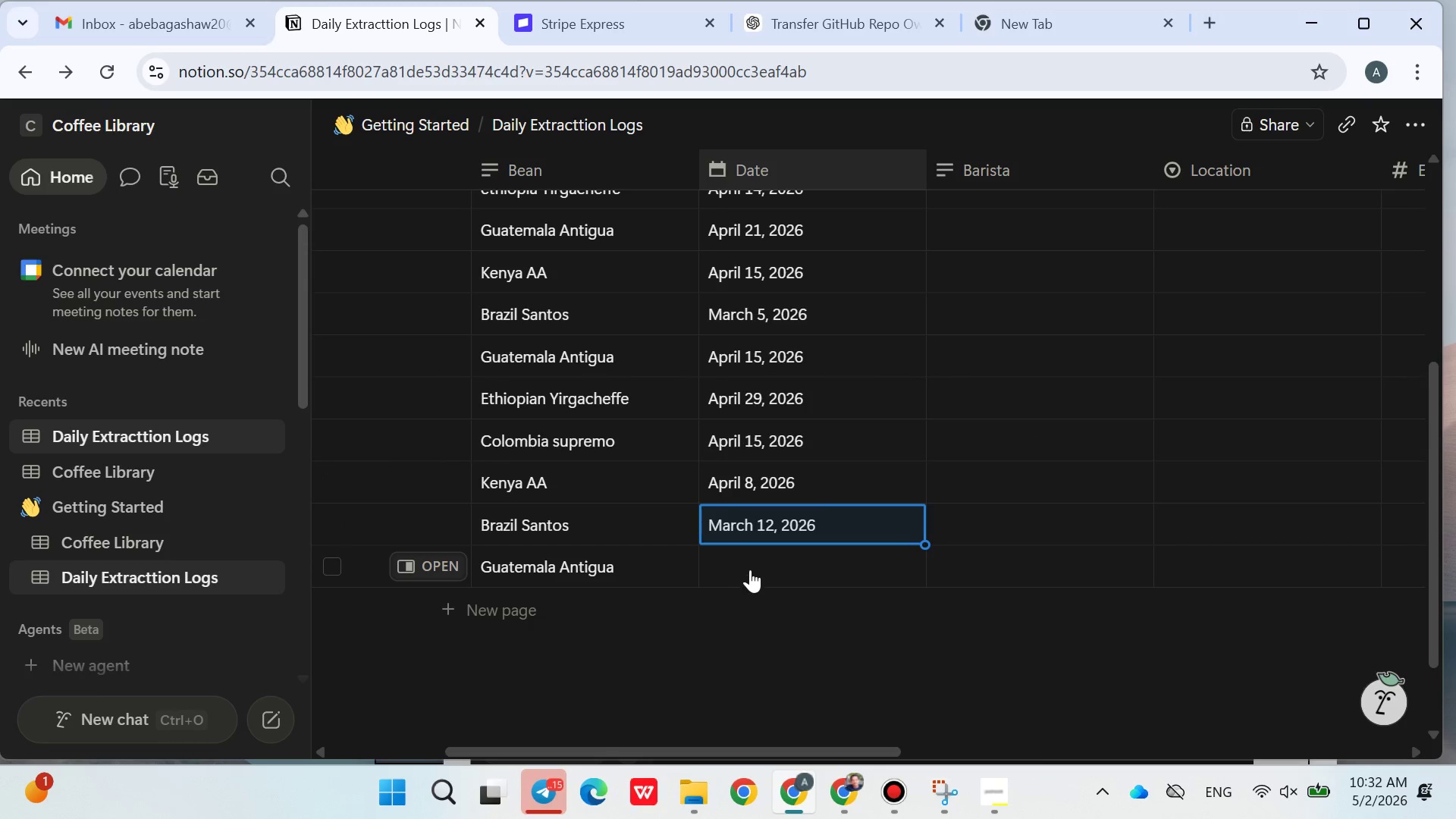 
left_click([763, 546])
 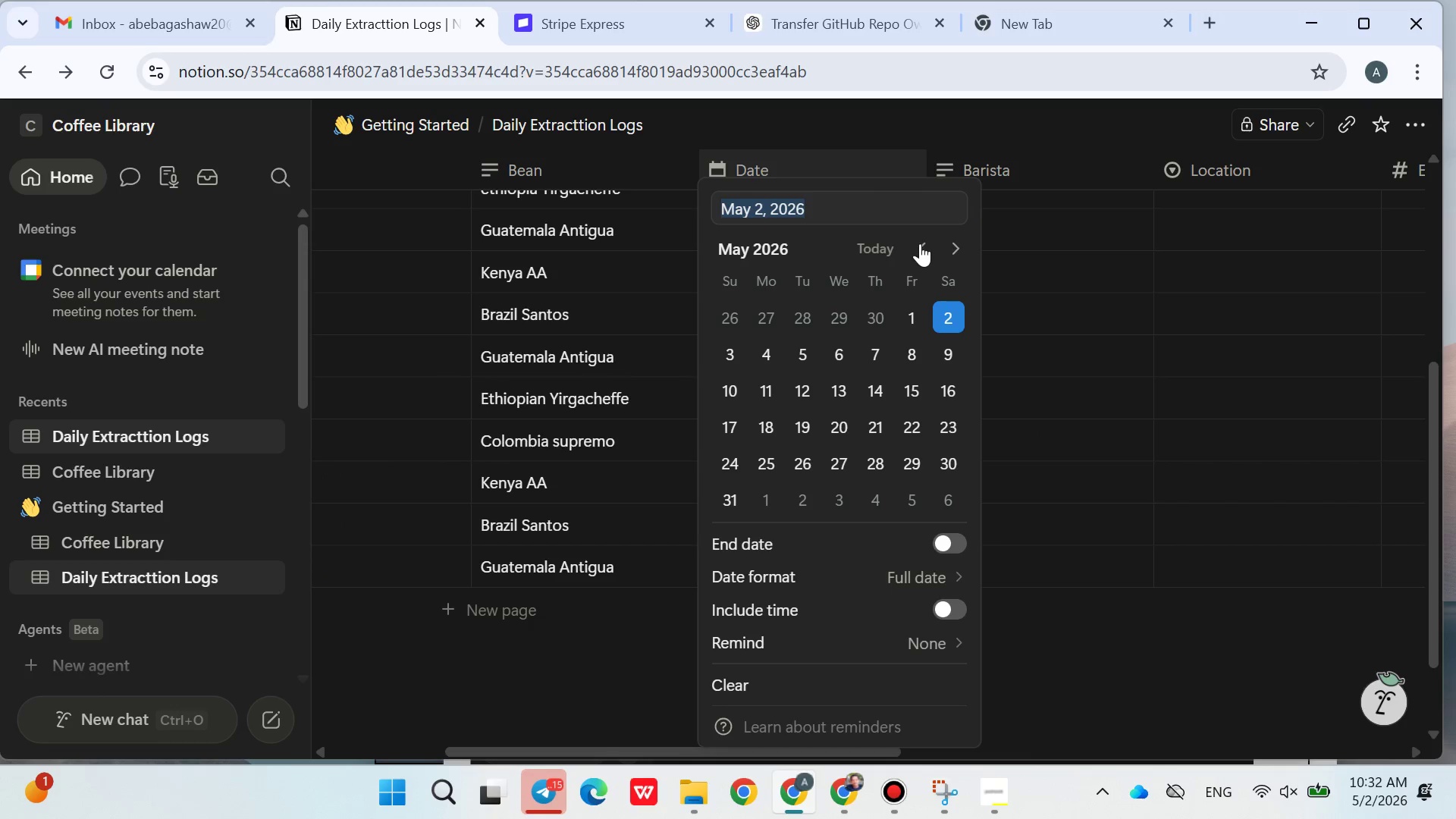 
double_click([922, 238])
 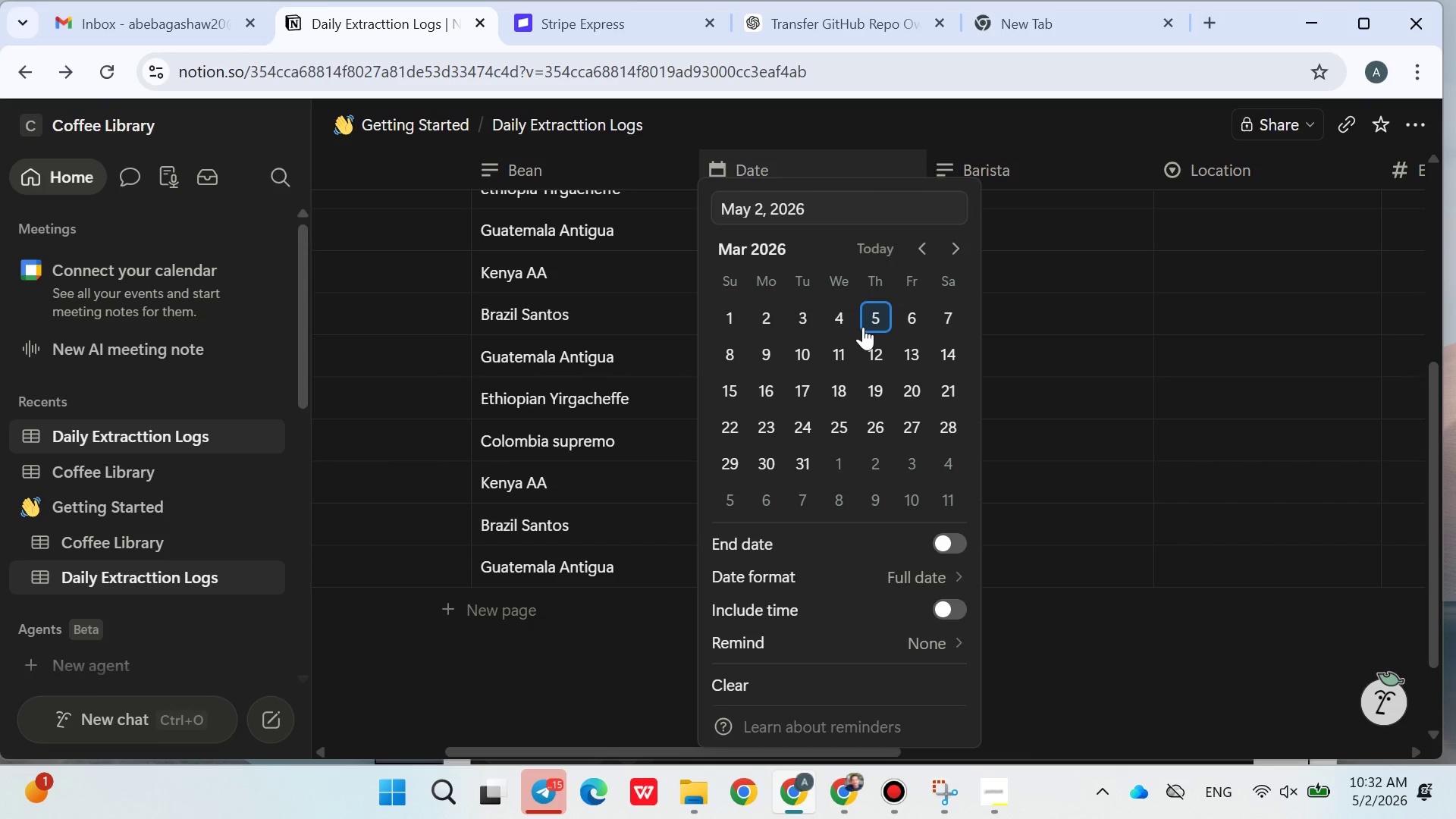 
triple_click([863, 328])
 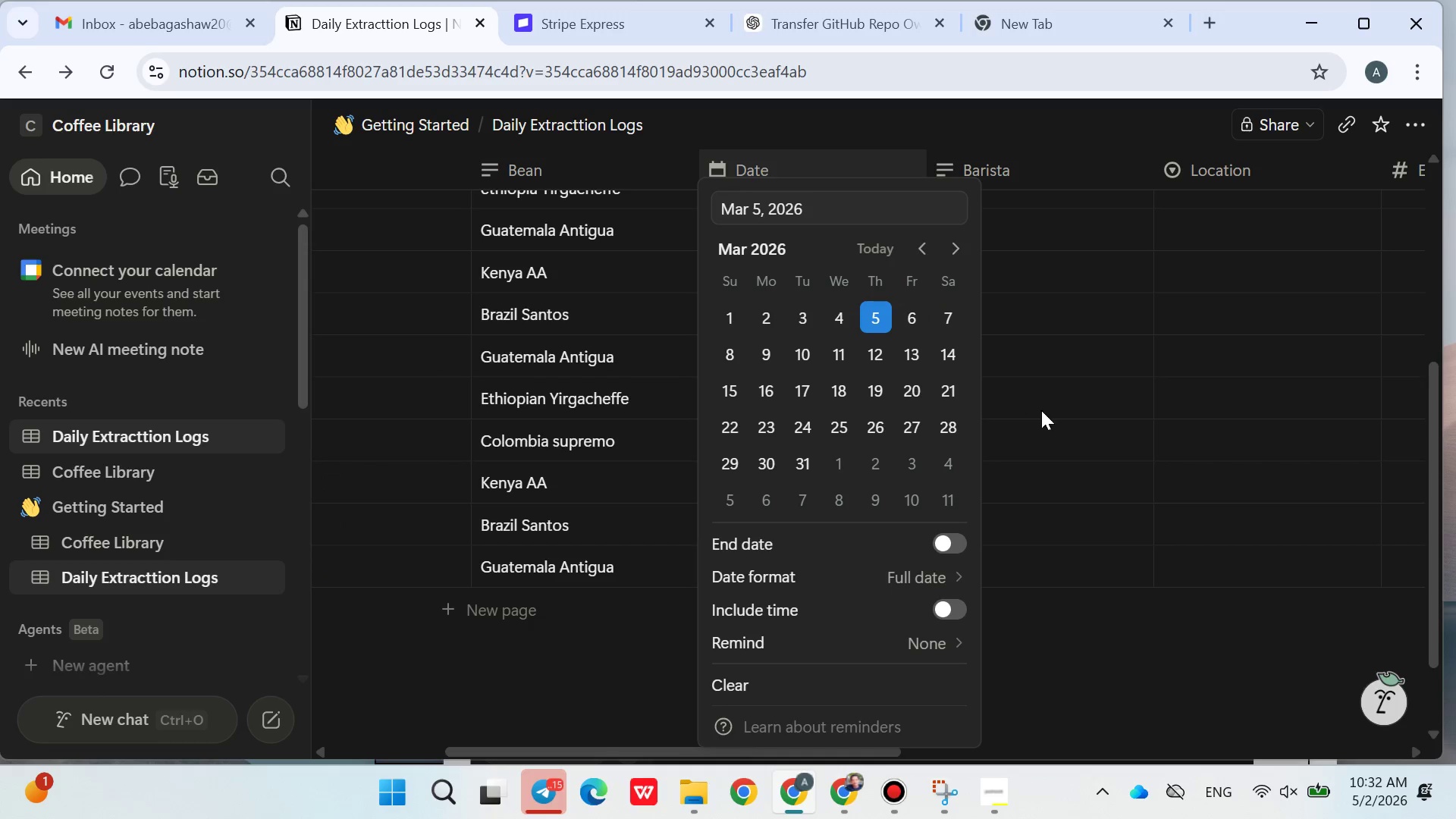 
triple_click([1043, 416])
 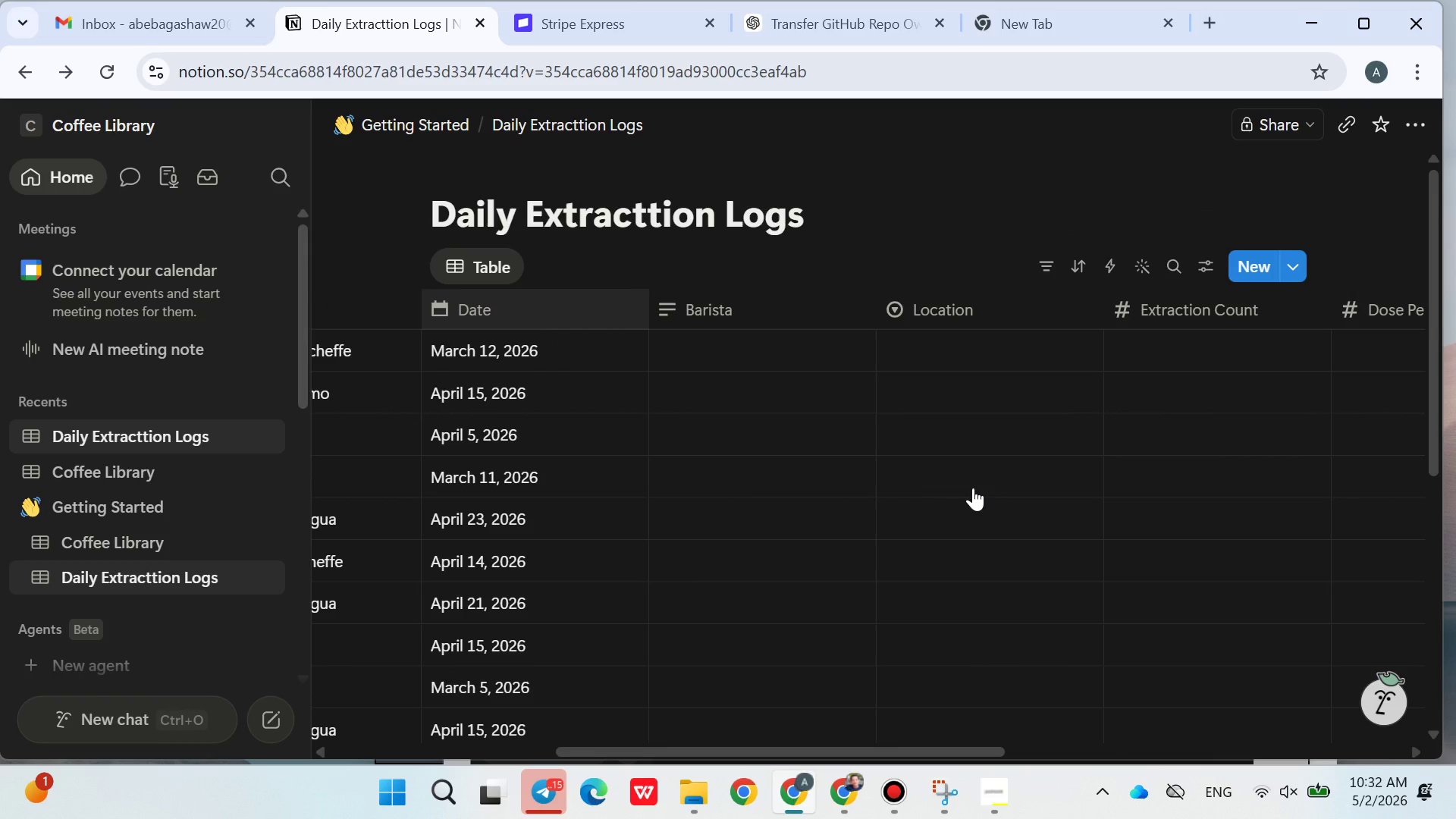 
wait(7.64)
 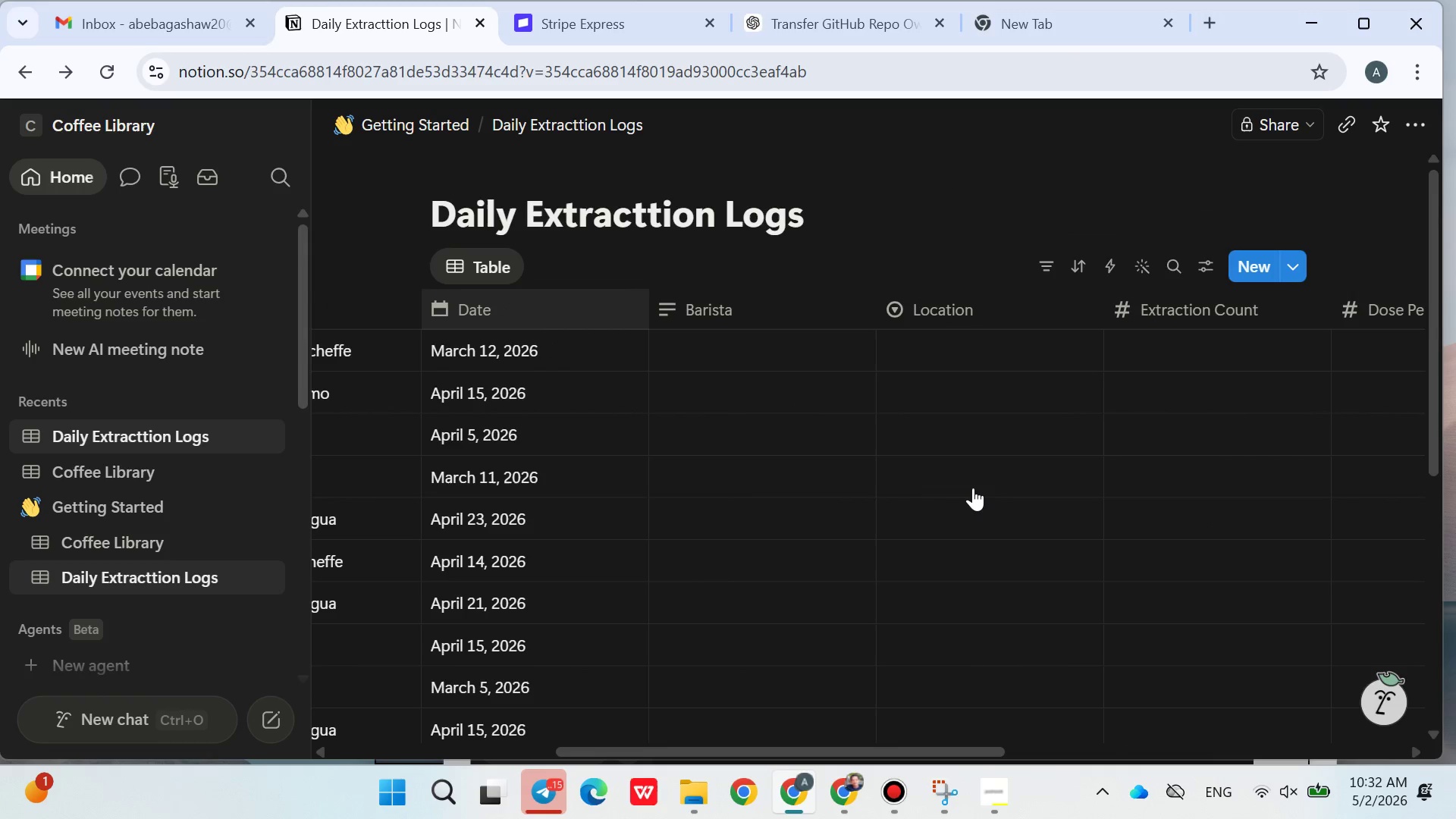 
left_click([759, 331])
 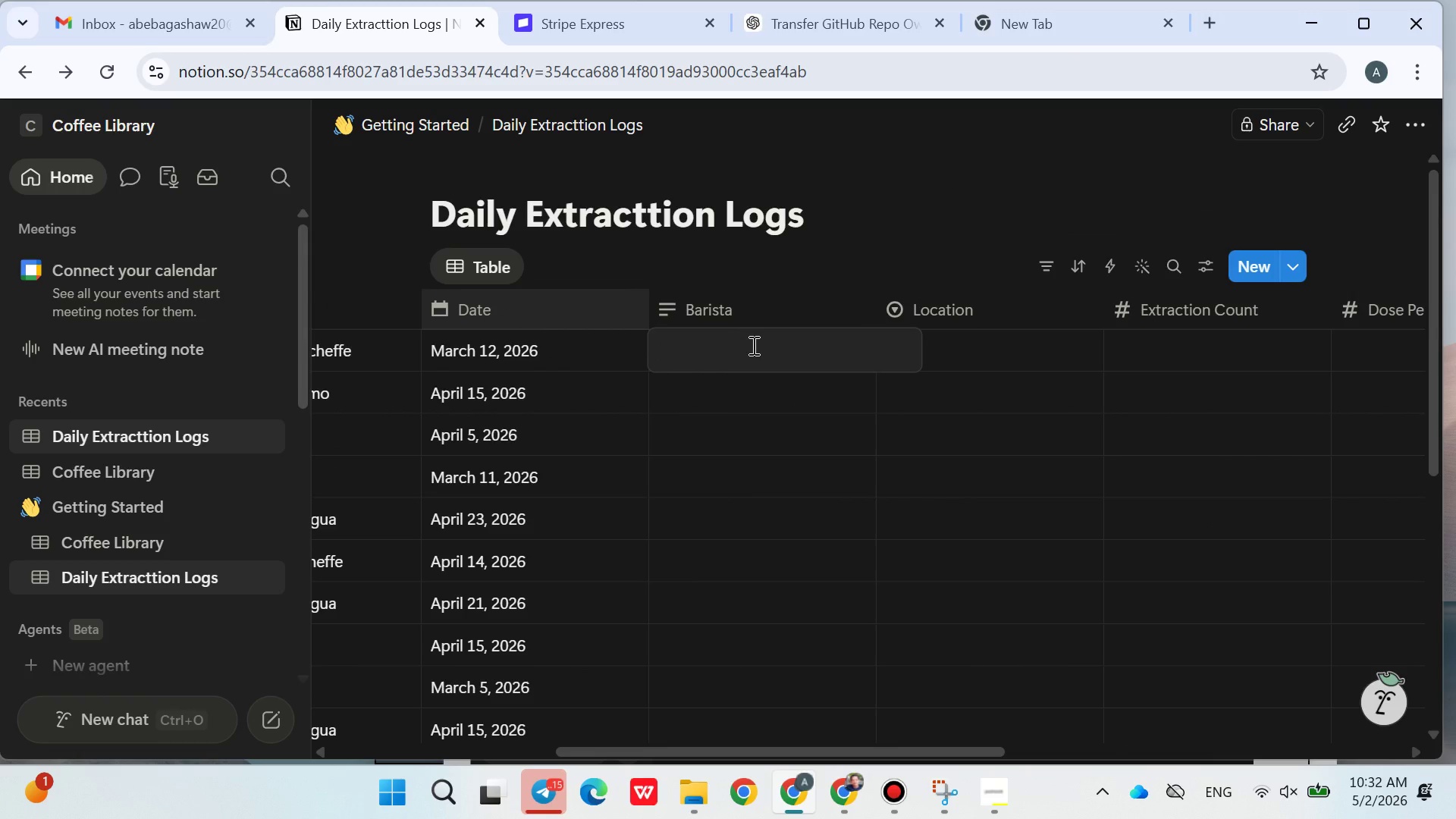 
type(Hana )
 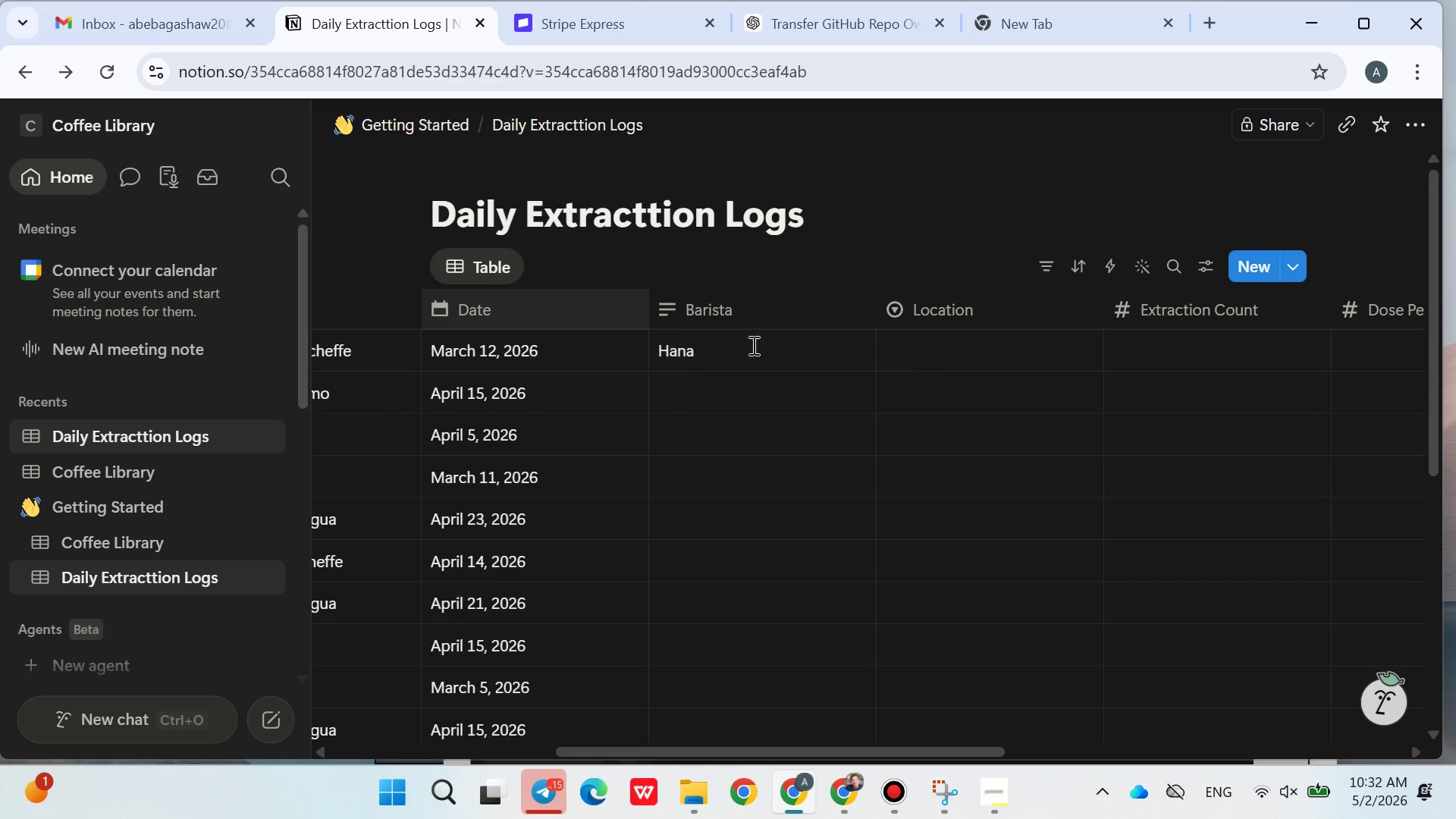 
key(Enter)
 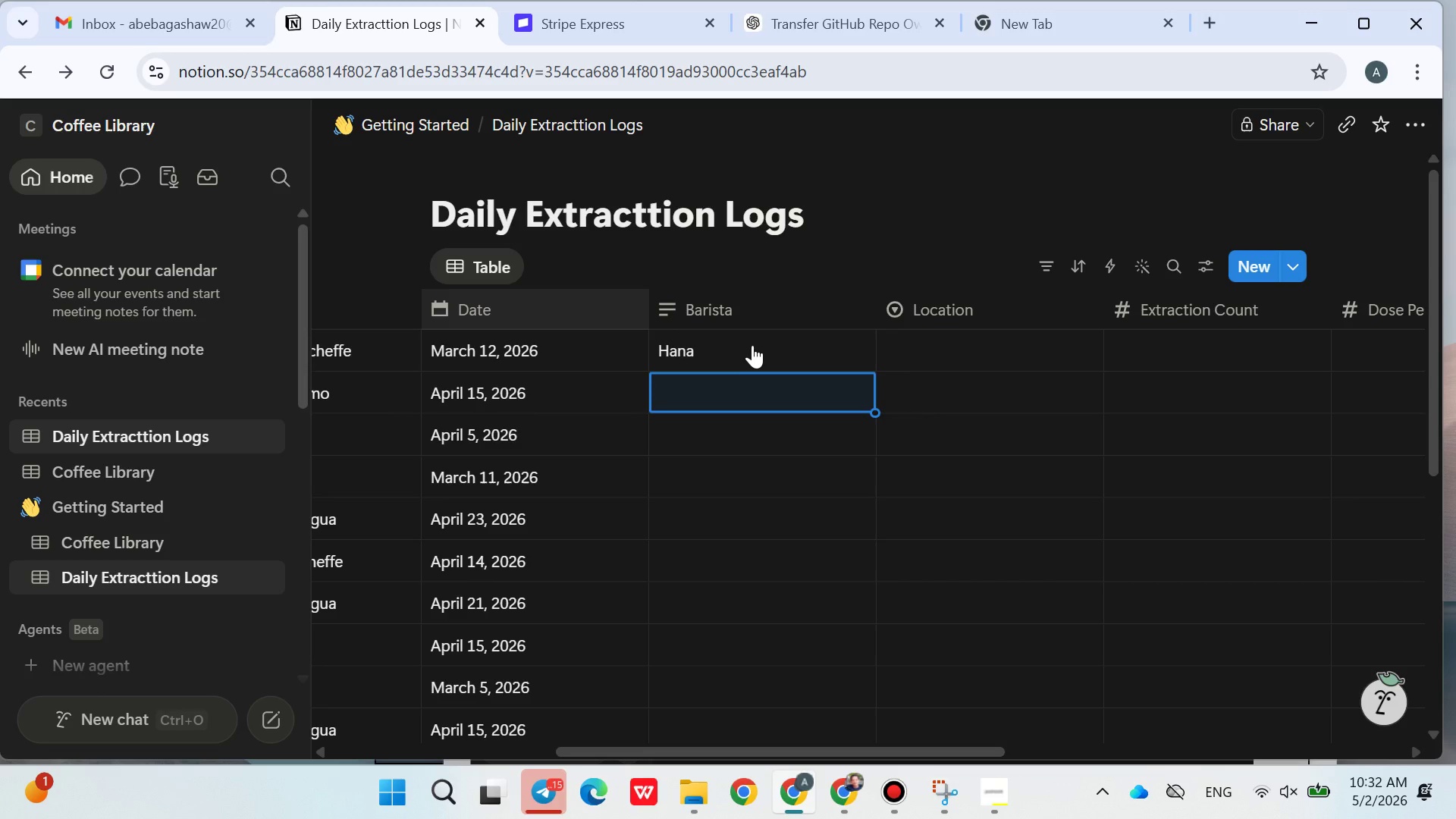 
type(Abel)
 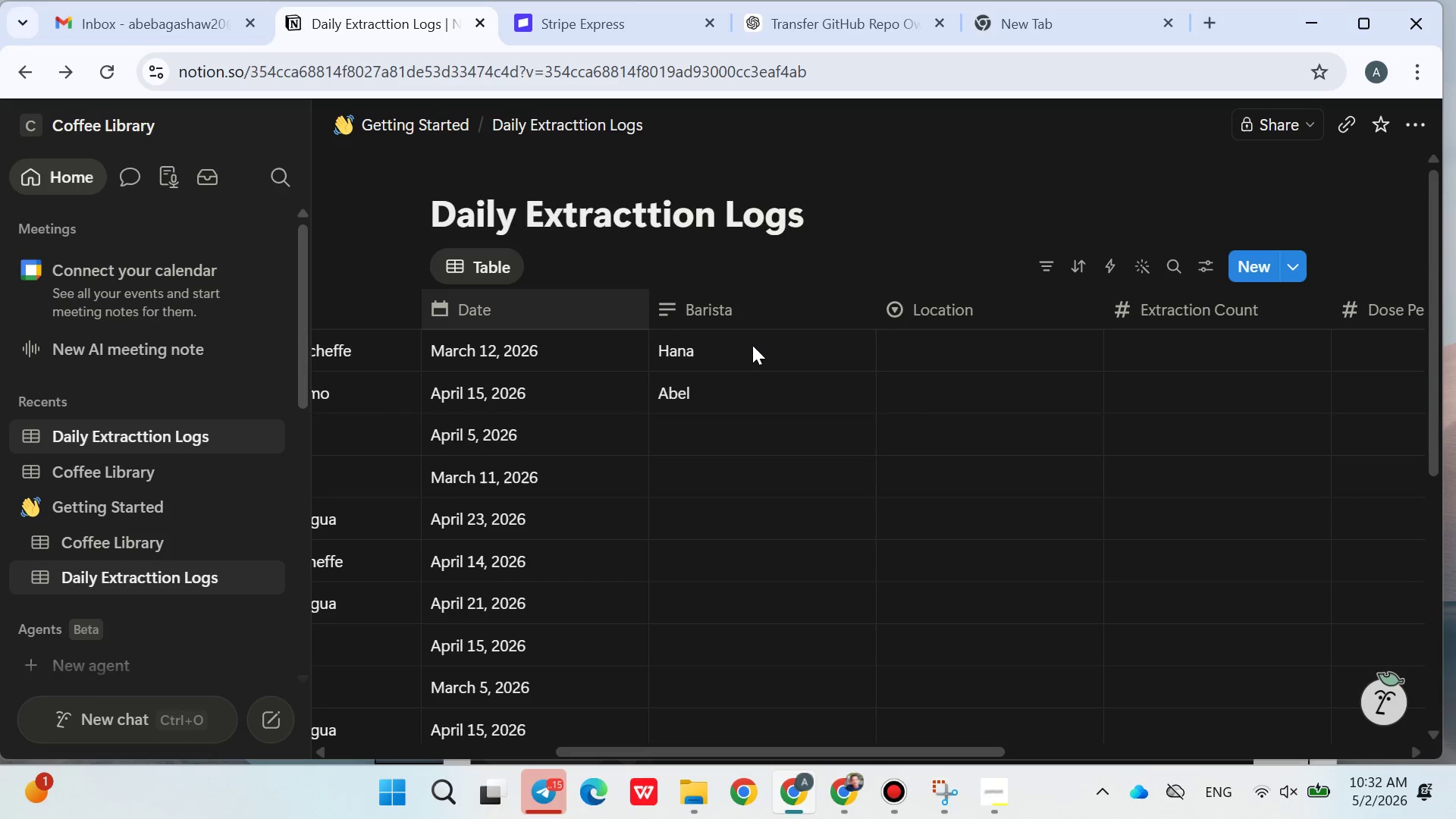 
key(Enter)
 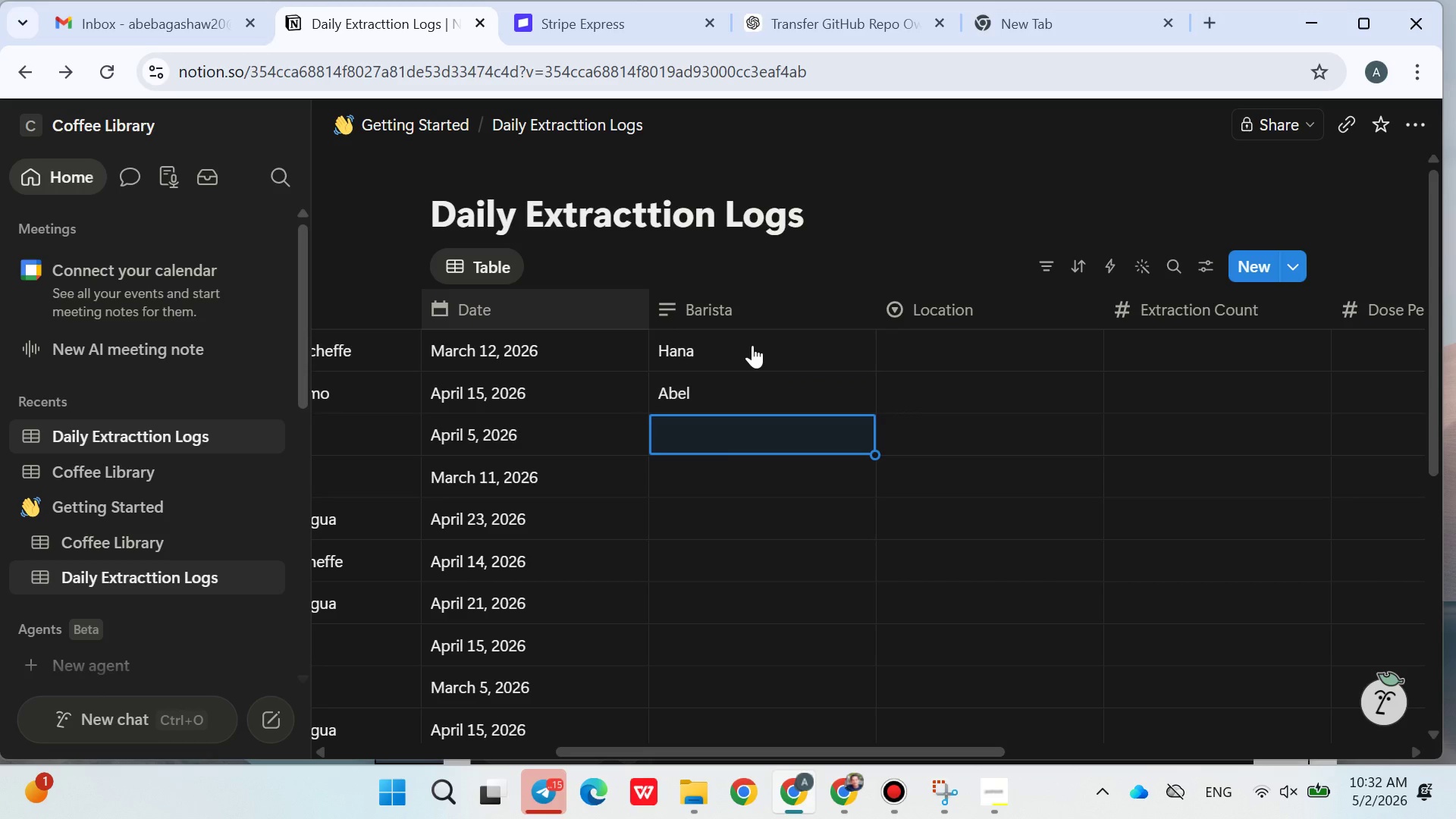 
type(Hana)
 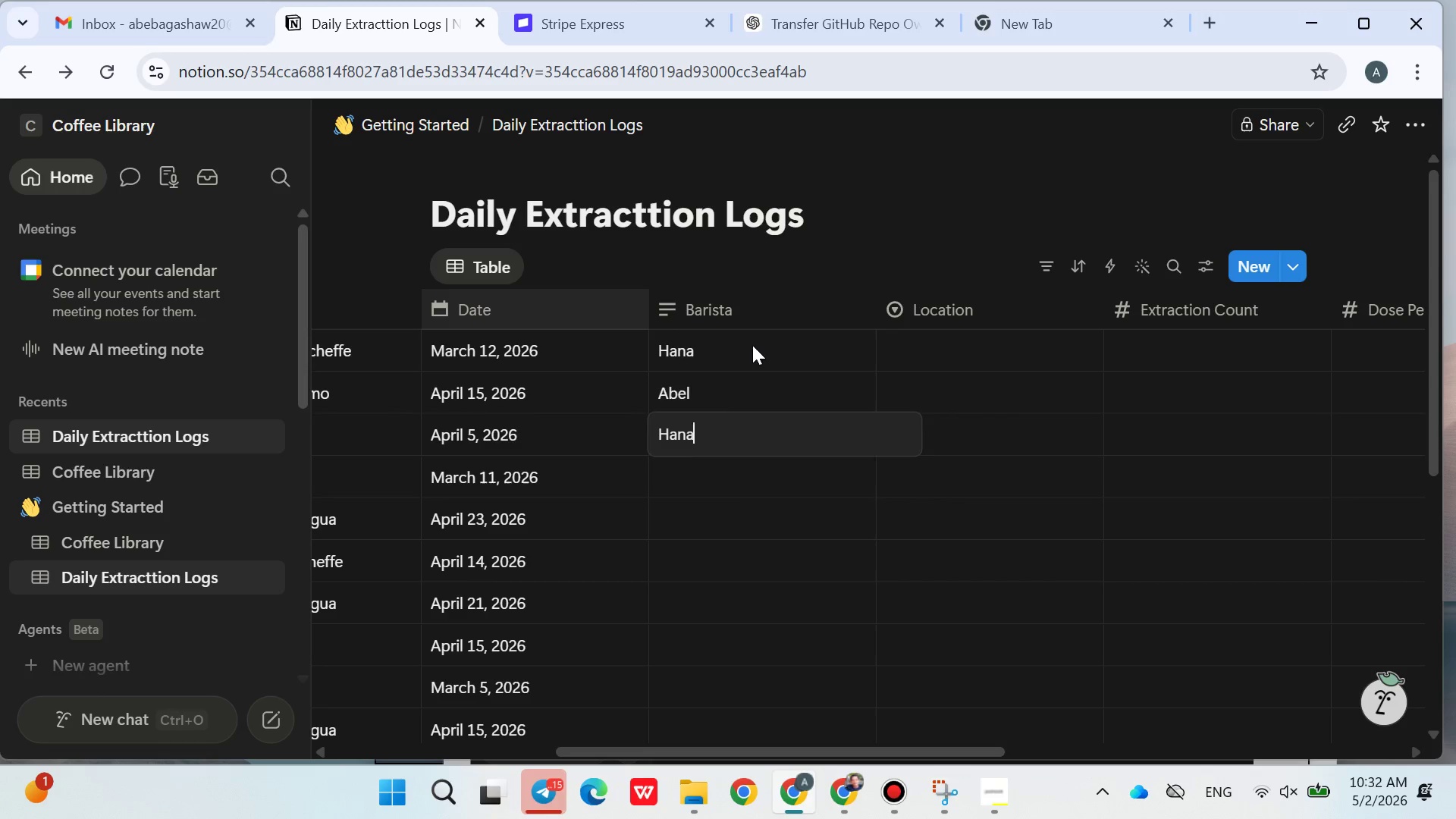 
key(Enter)
 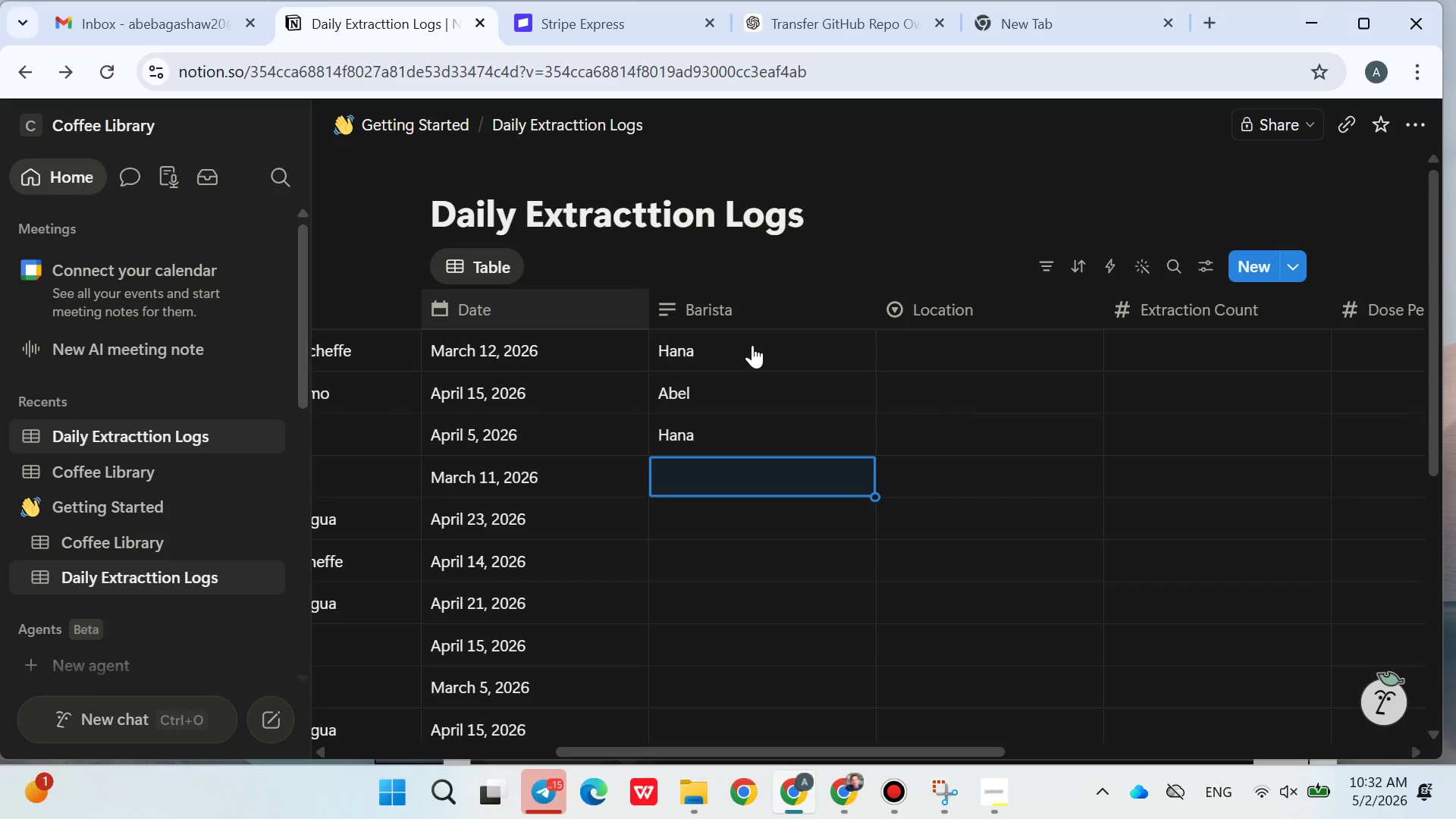 
type(Ruth)
 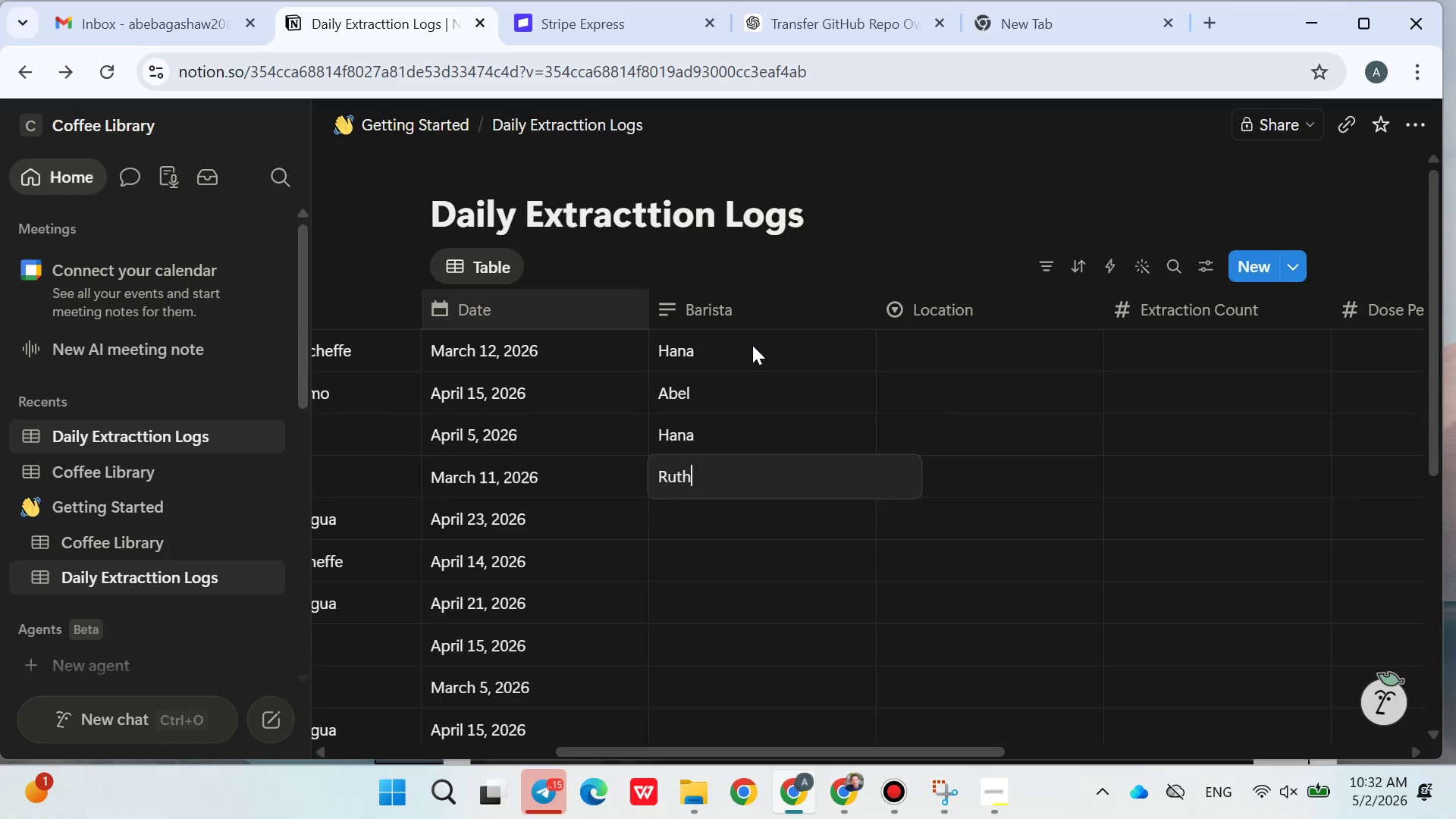 
key(Enter)
 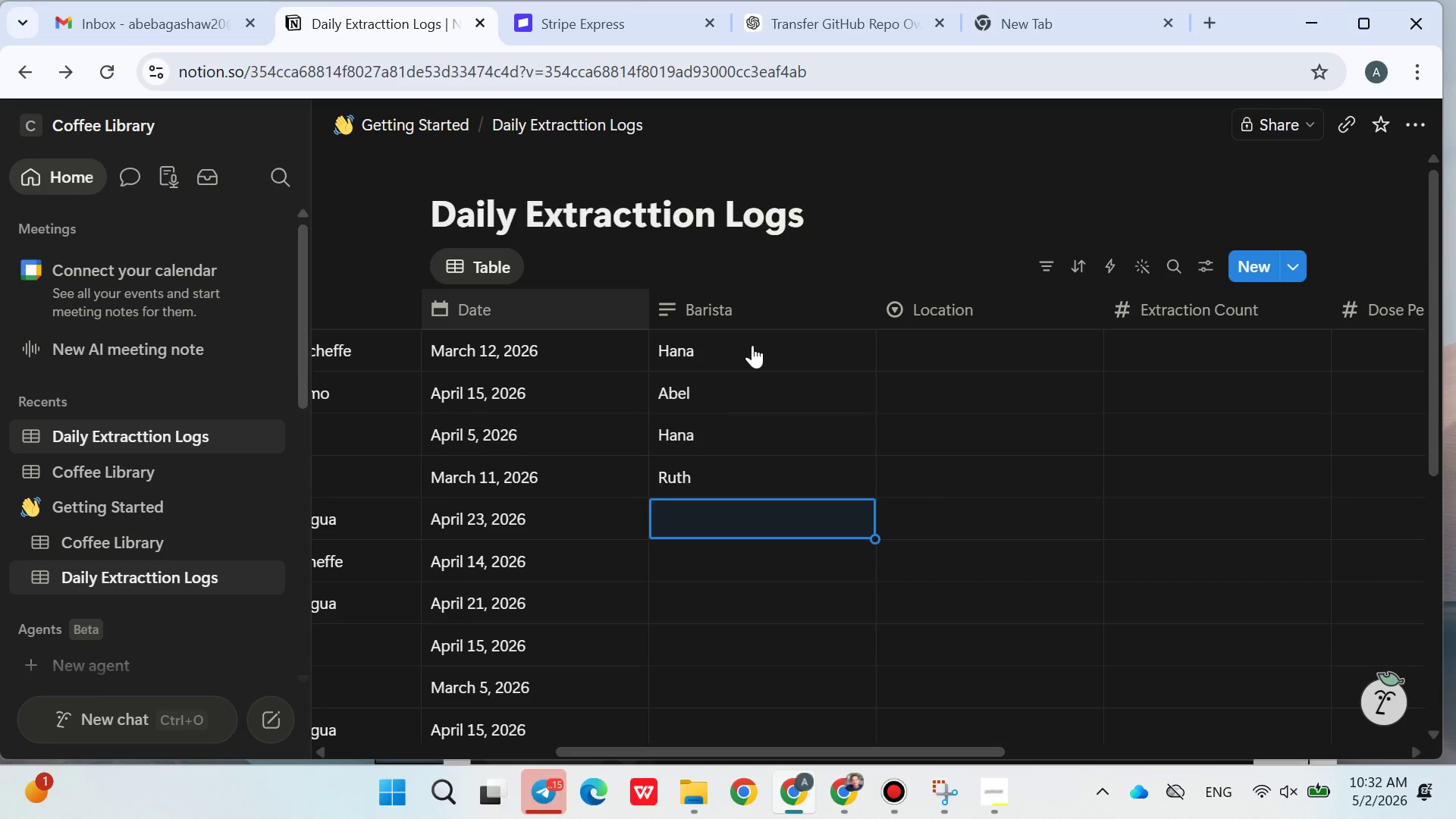 
type(Abel)
 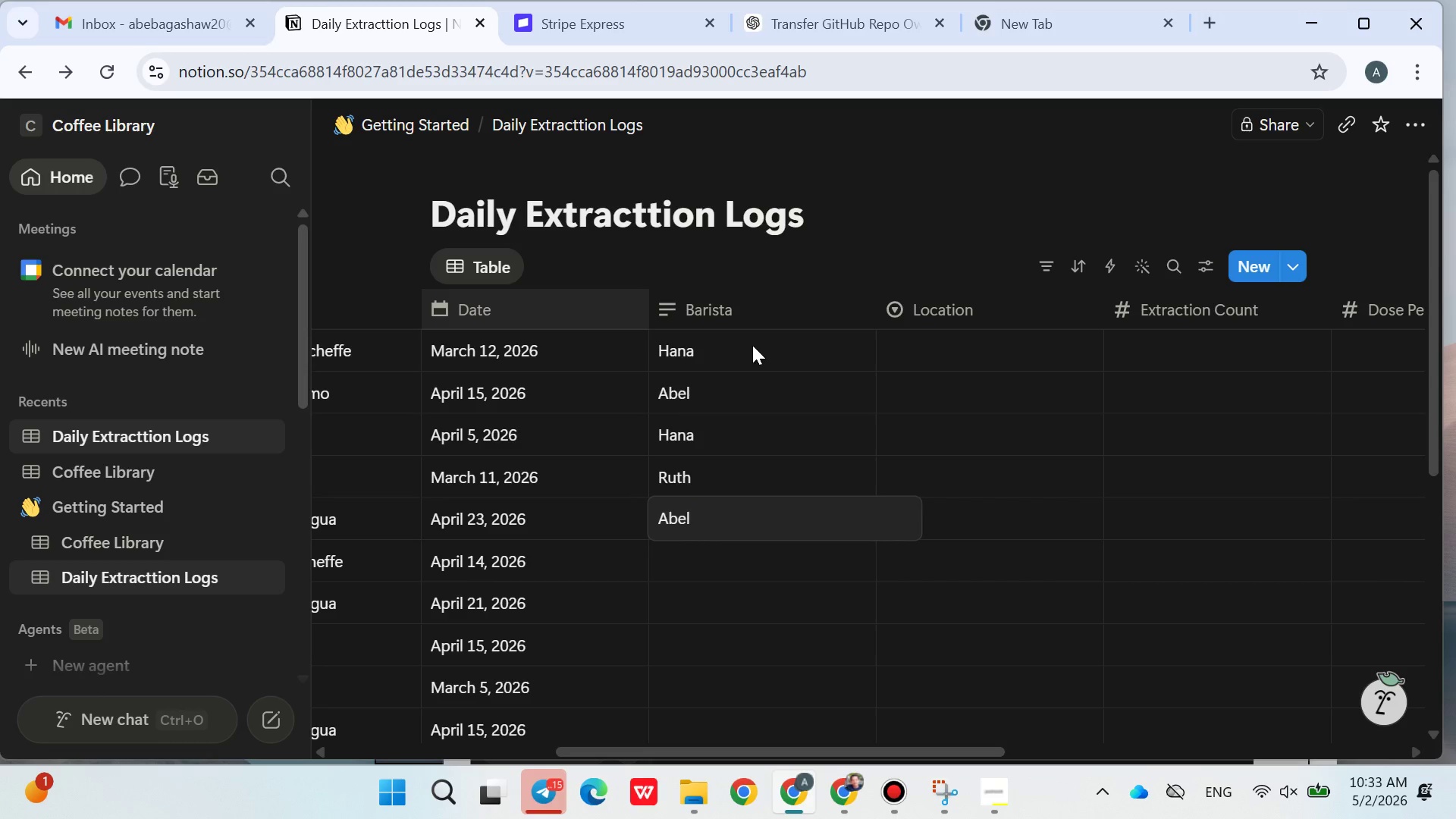 
key(Enter)
 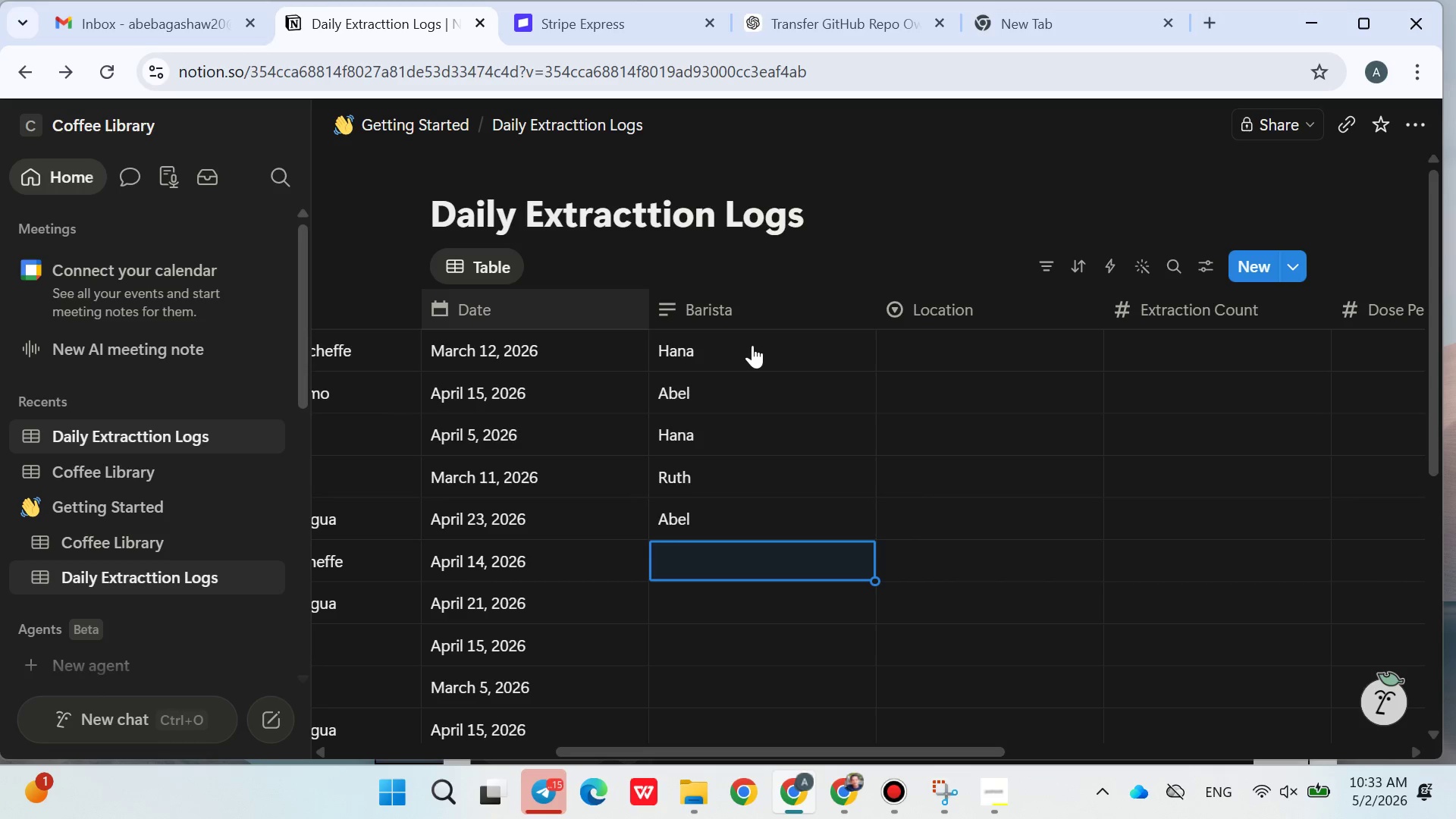 
type(Hana)
 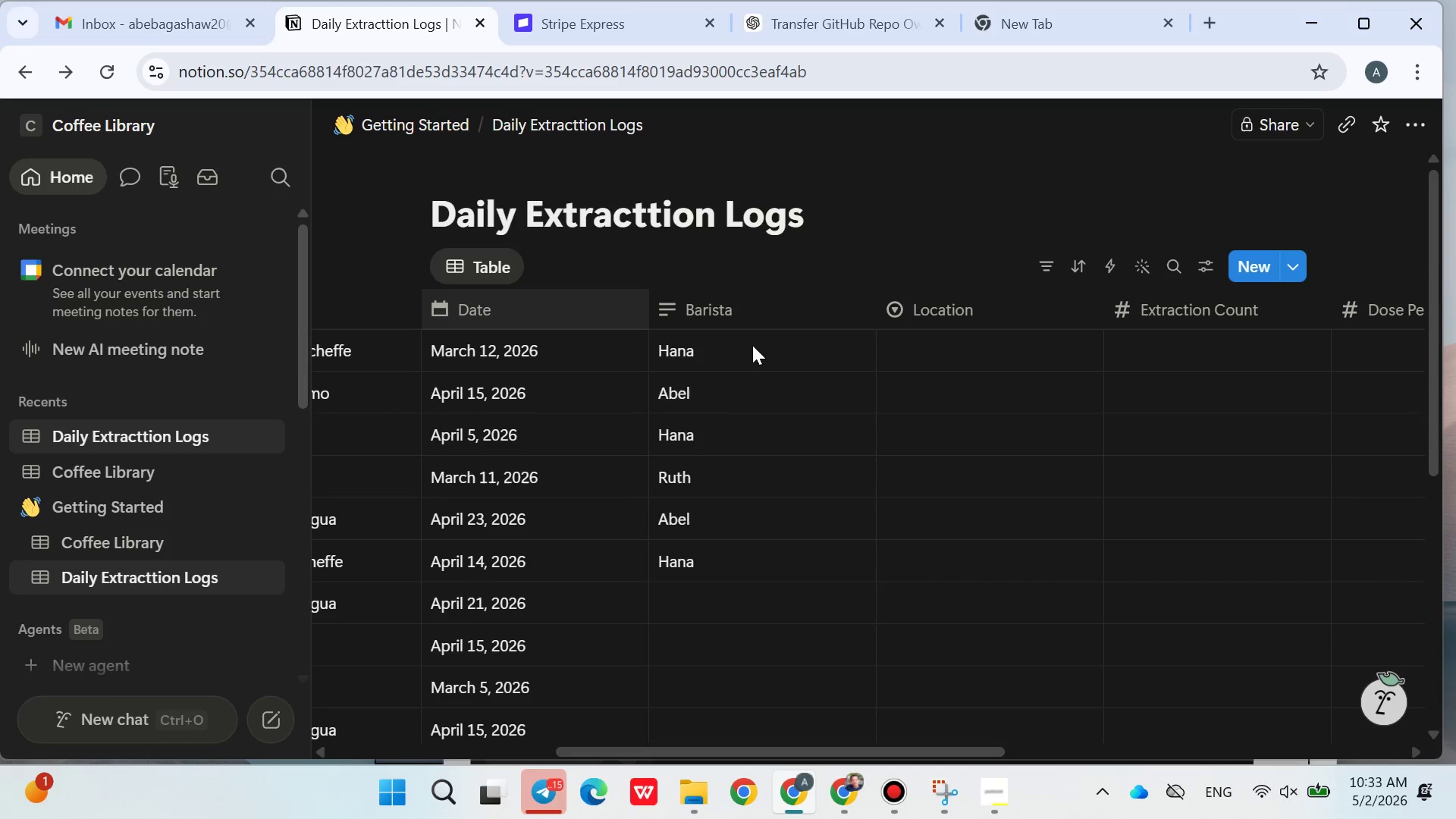 
key(Enter)
 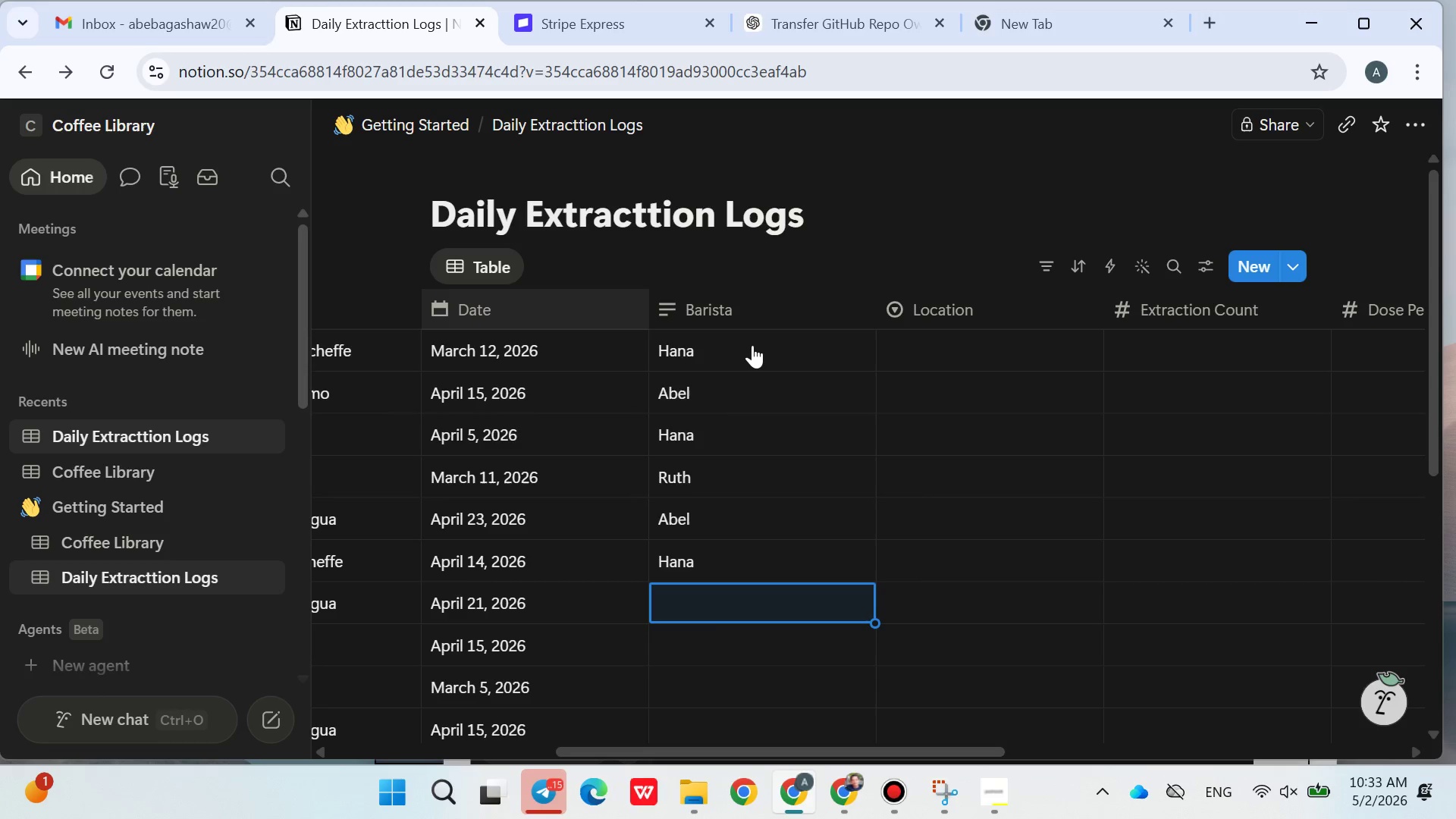 
type(Ri)
key(Backspace)
type(uth)
 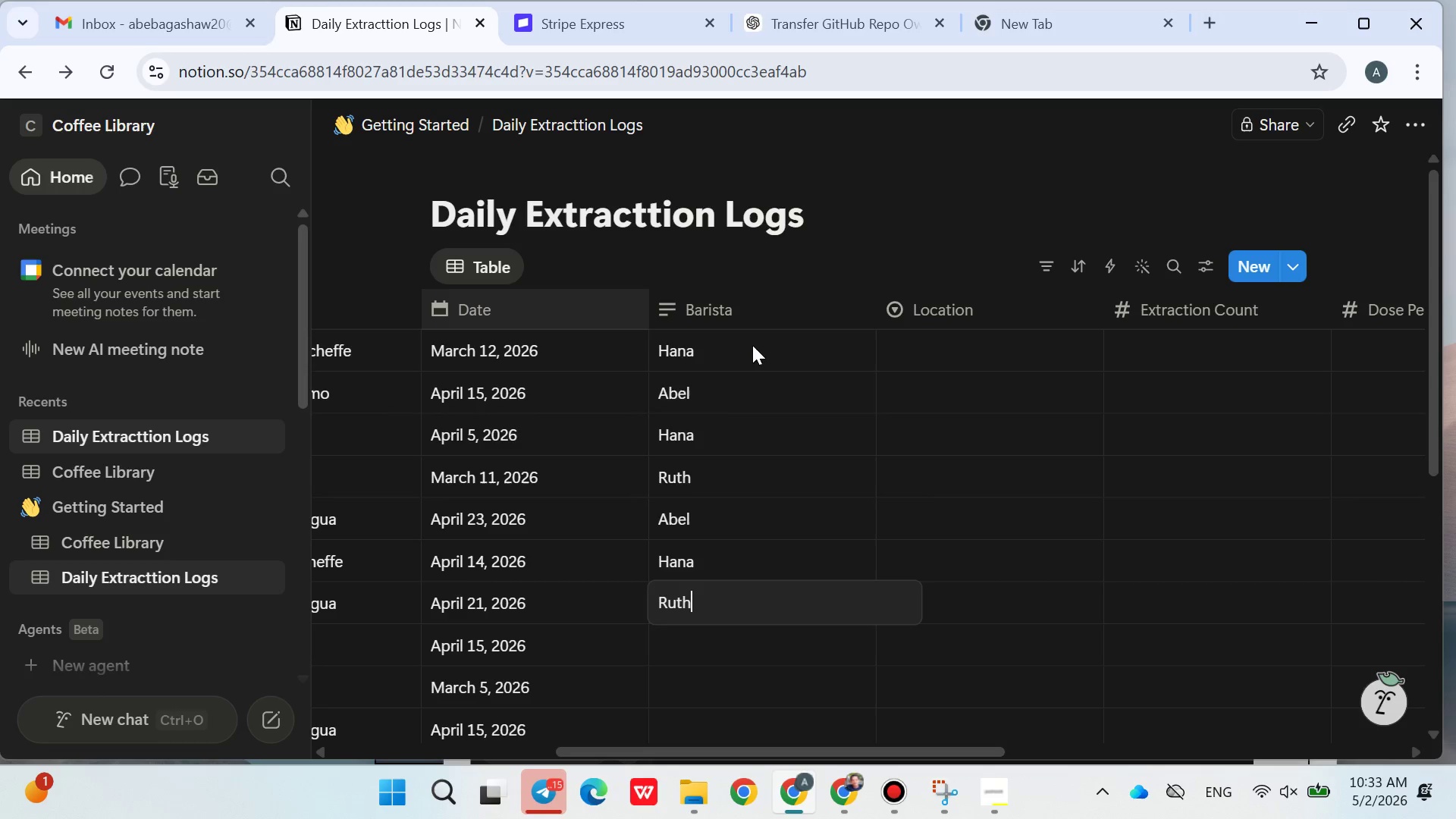 
key(Enter)
 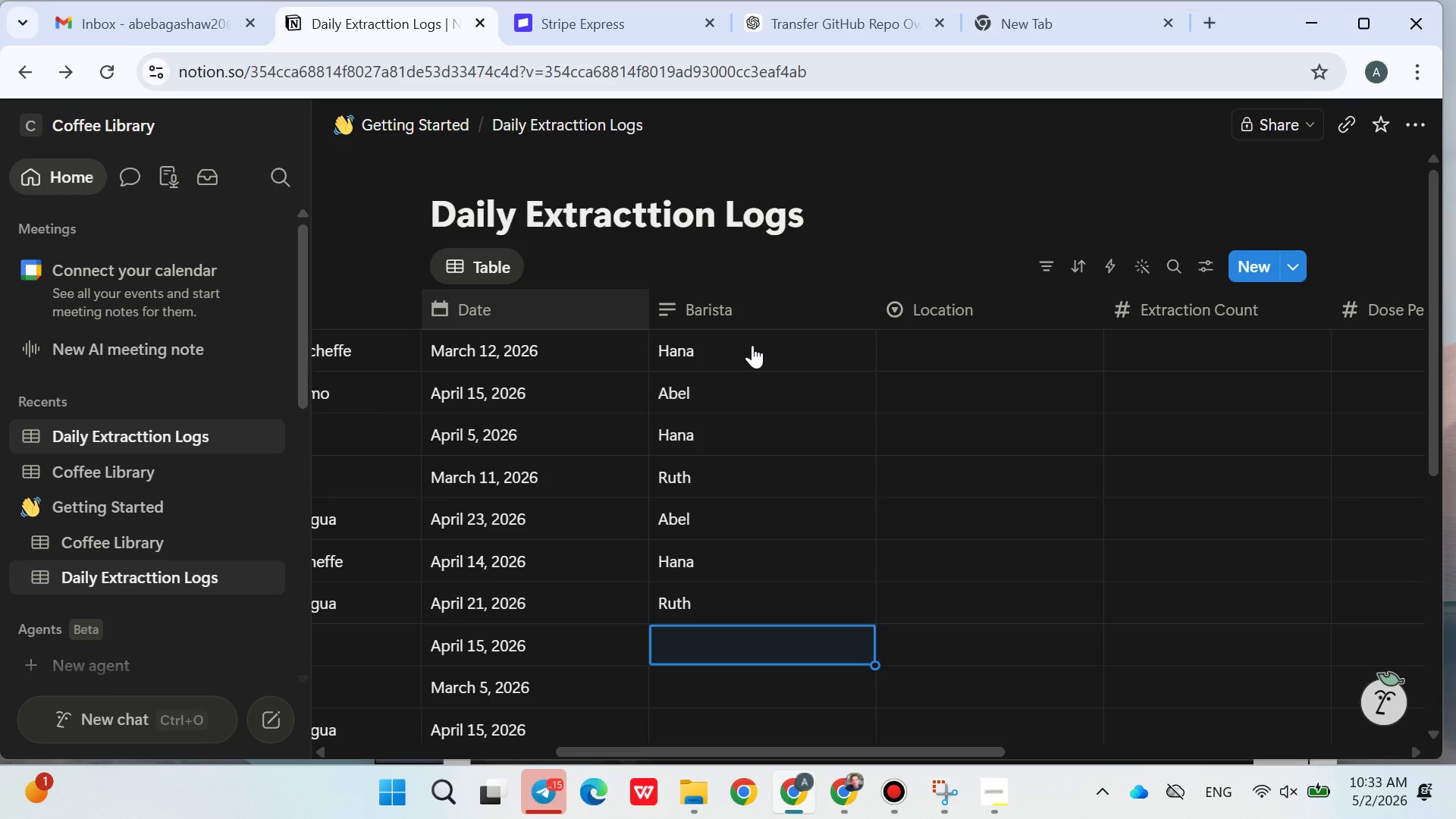 
type(Abel)
 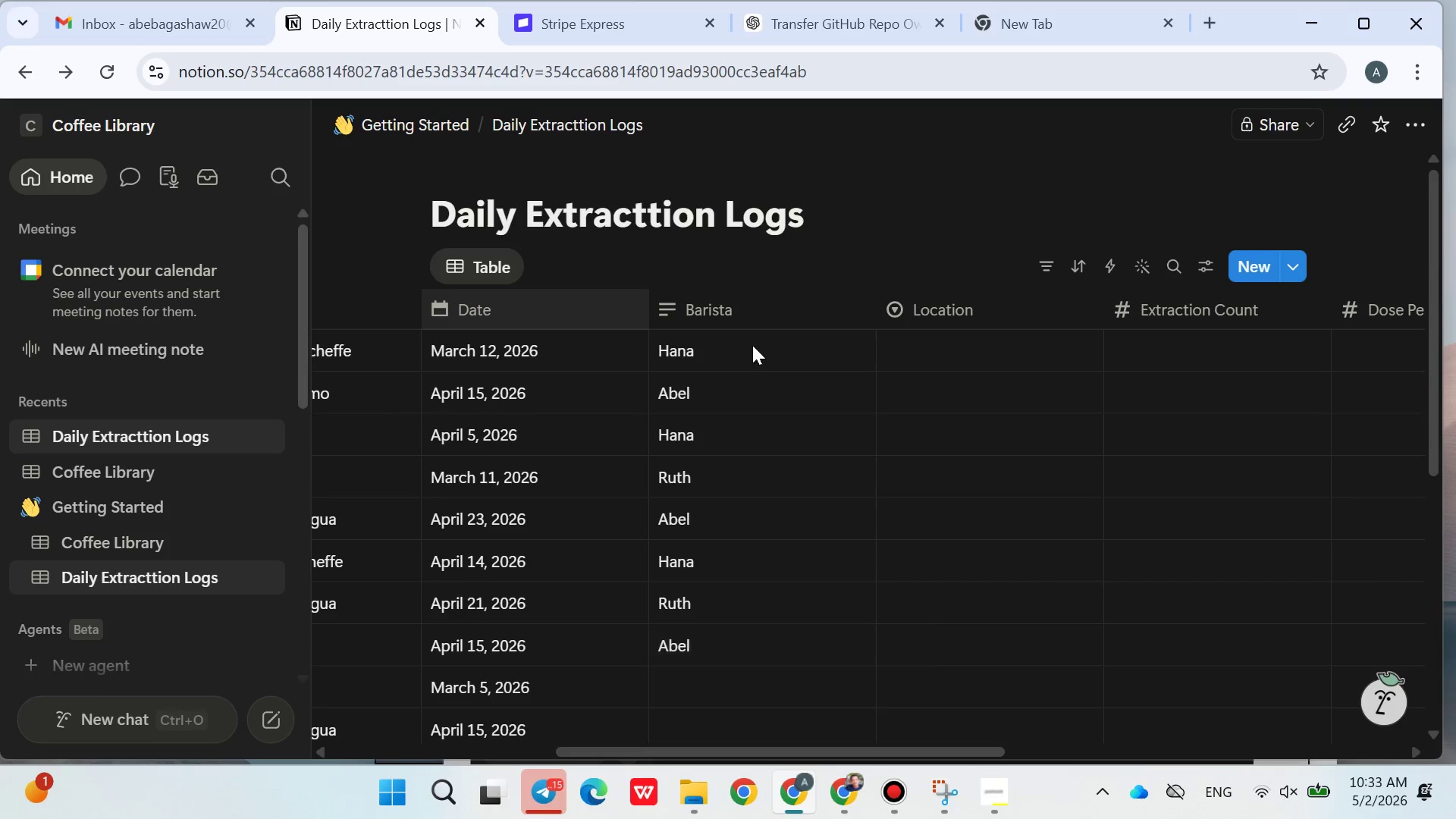 
key(Enter)
 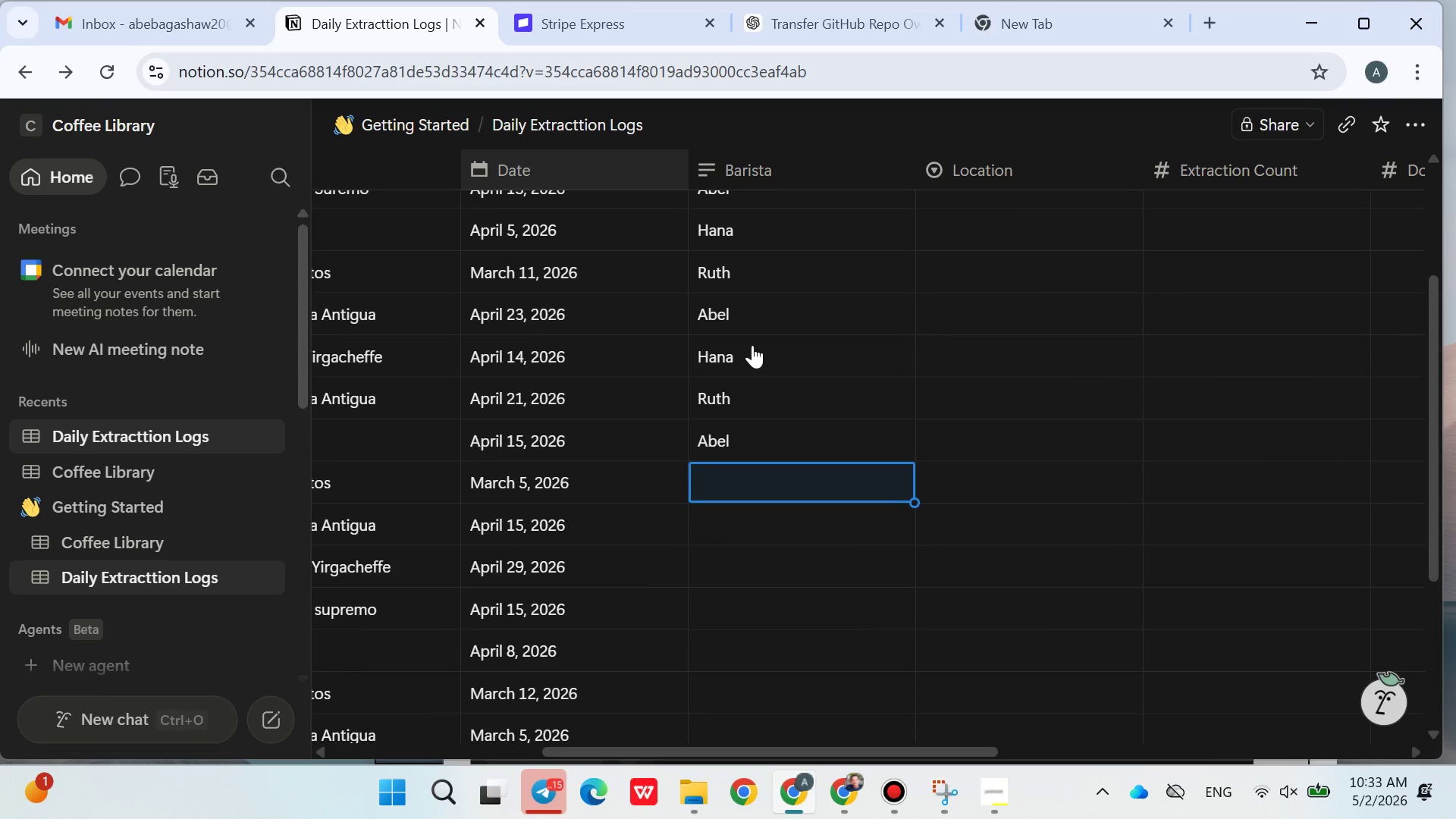 
type(Hana)
 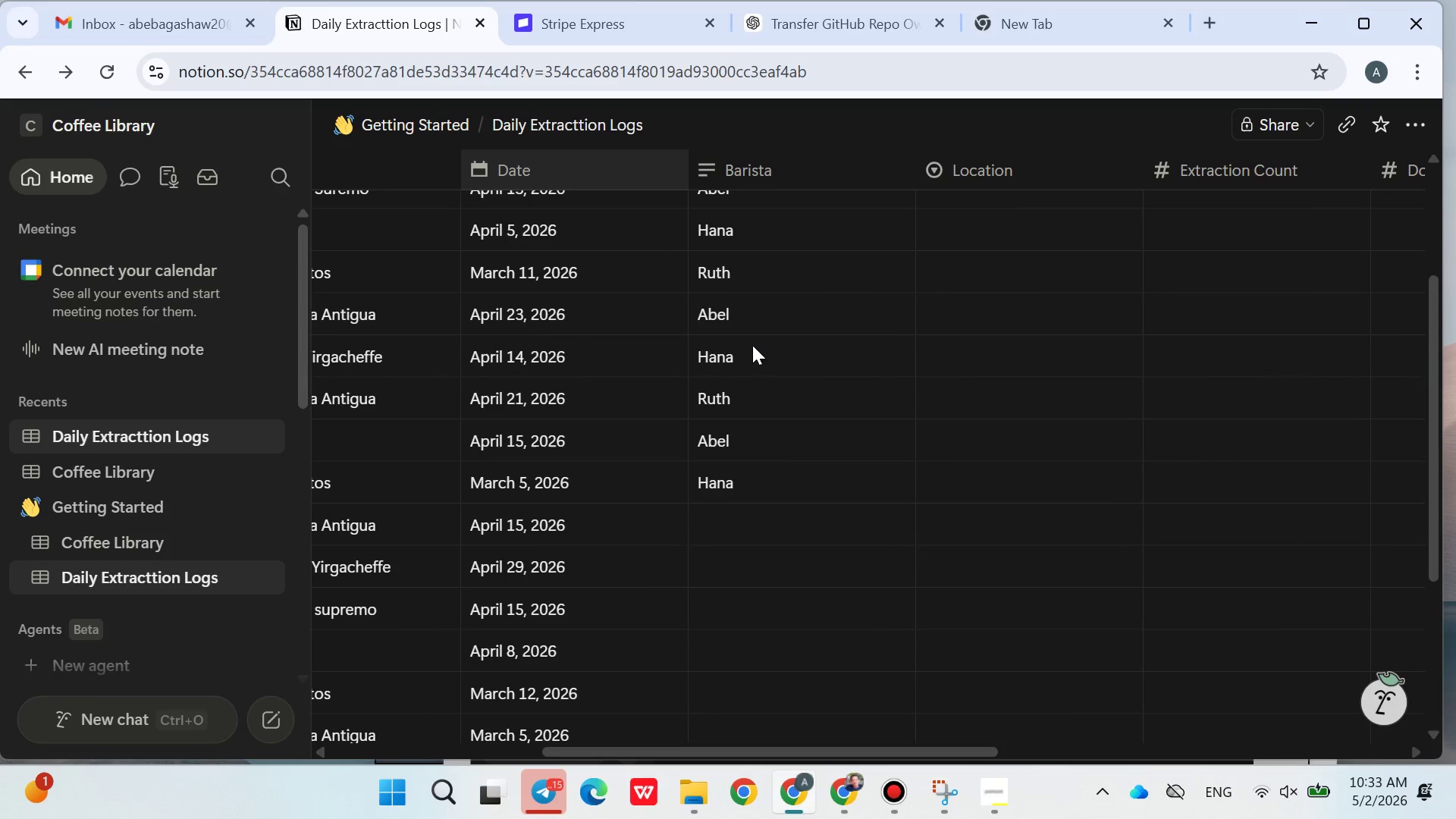 
key(Enter)
 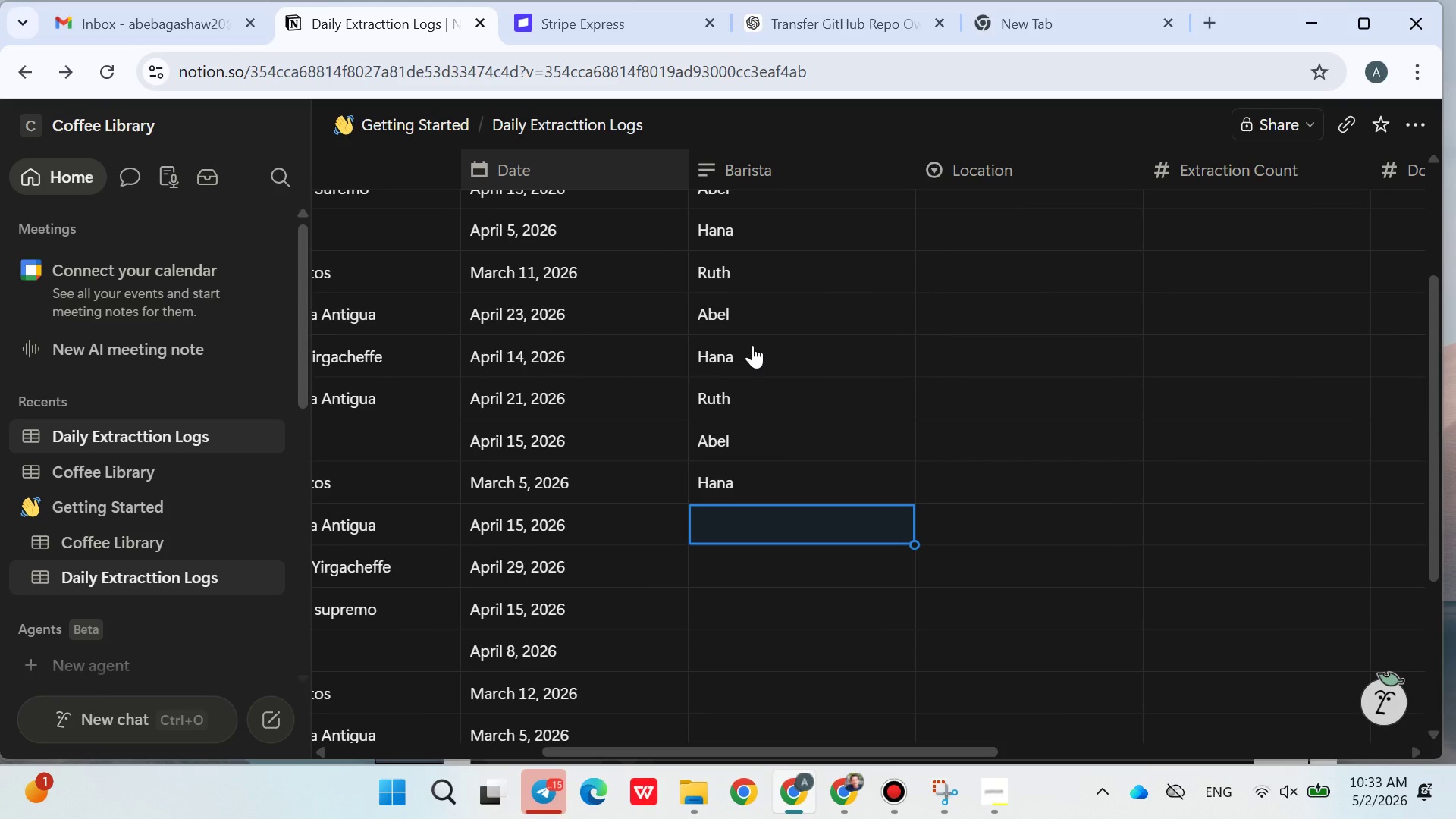 
type(Ruth)
 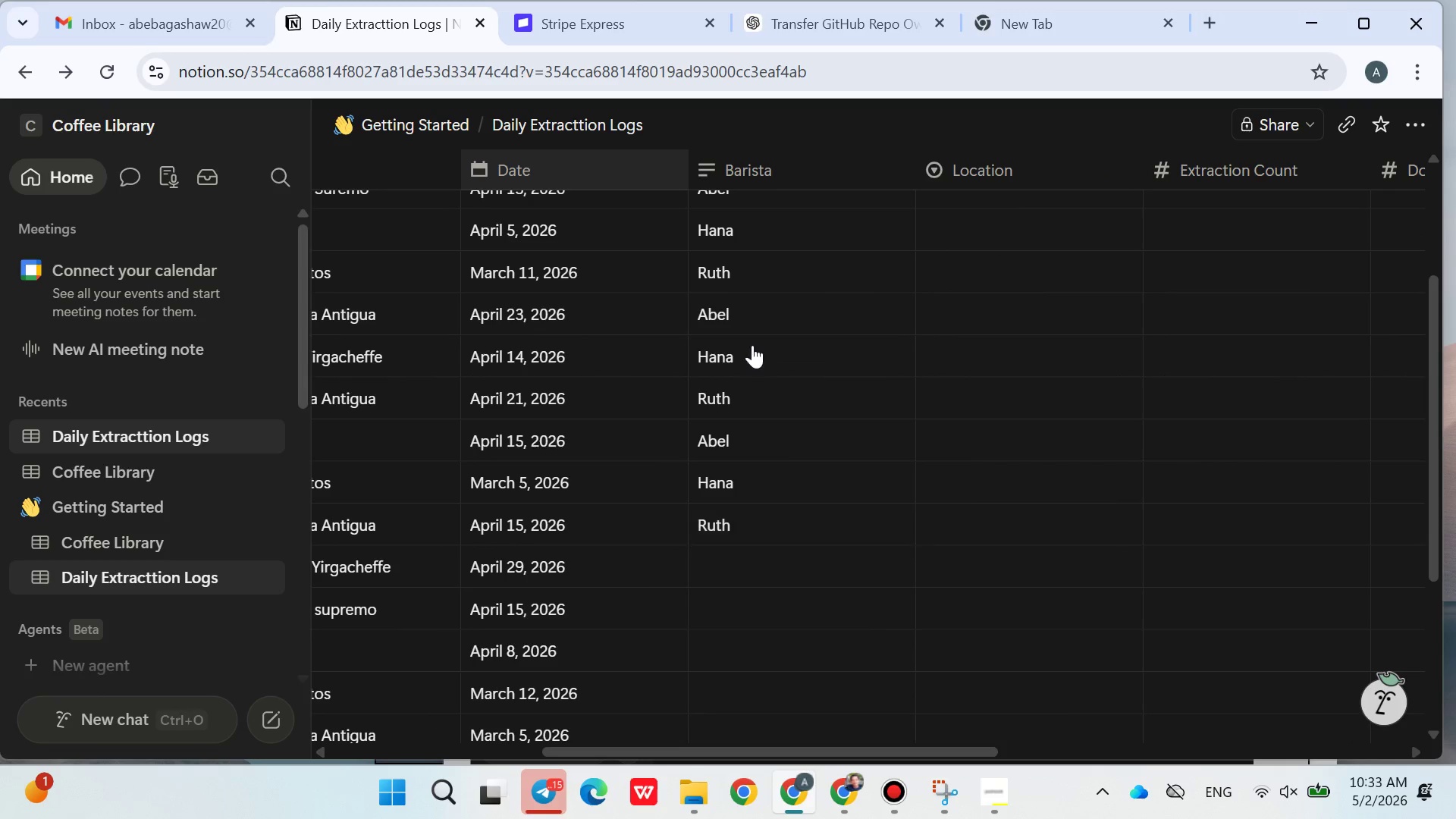 
key(Enter)
 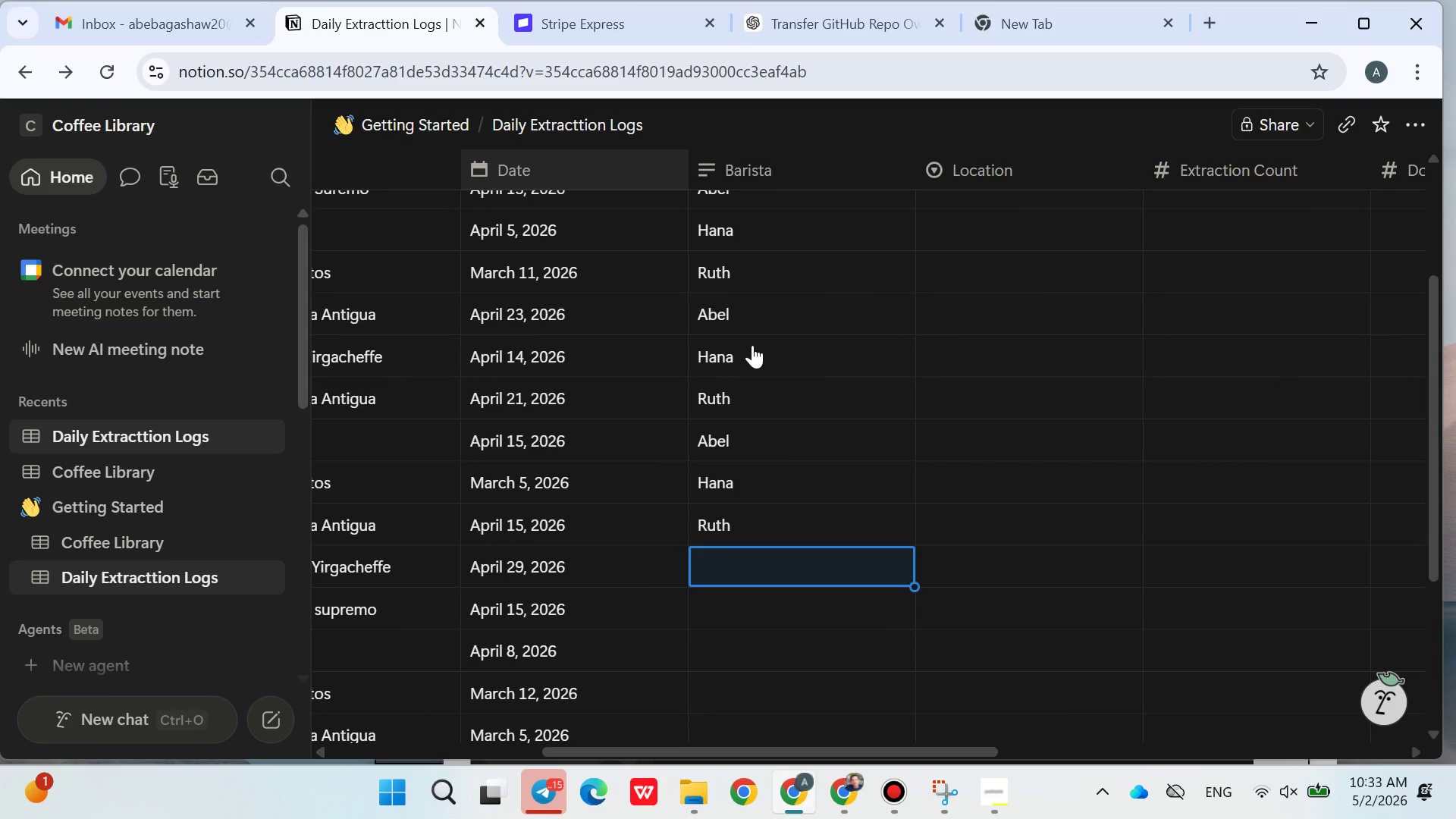 
type(Abel)
 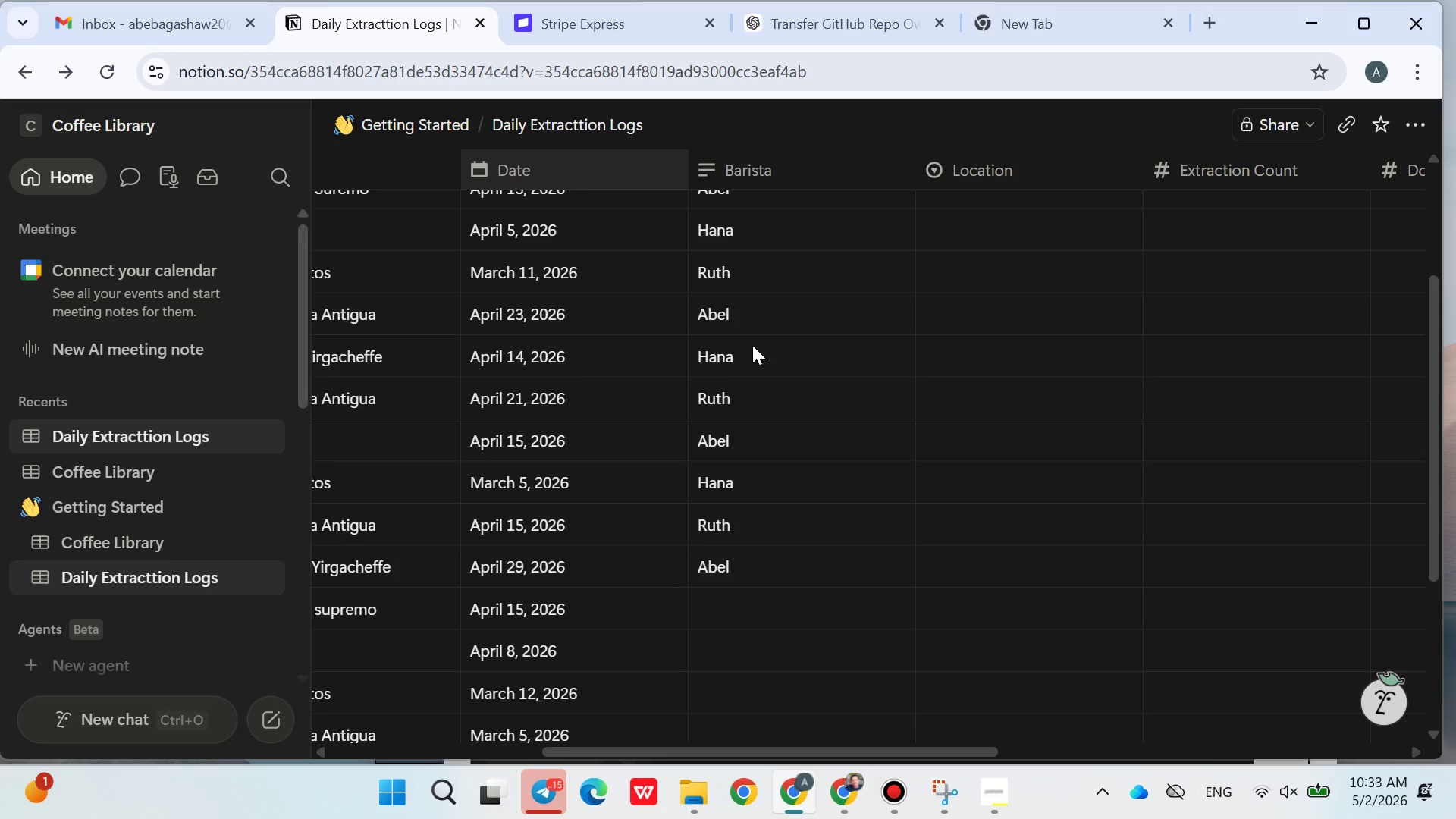 
key(Enter)
 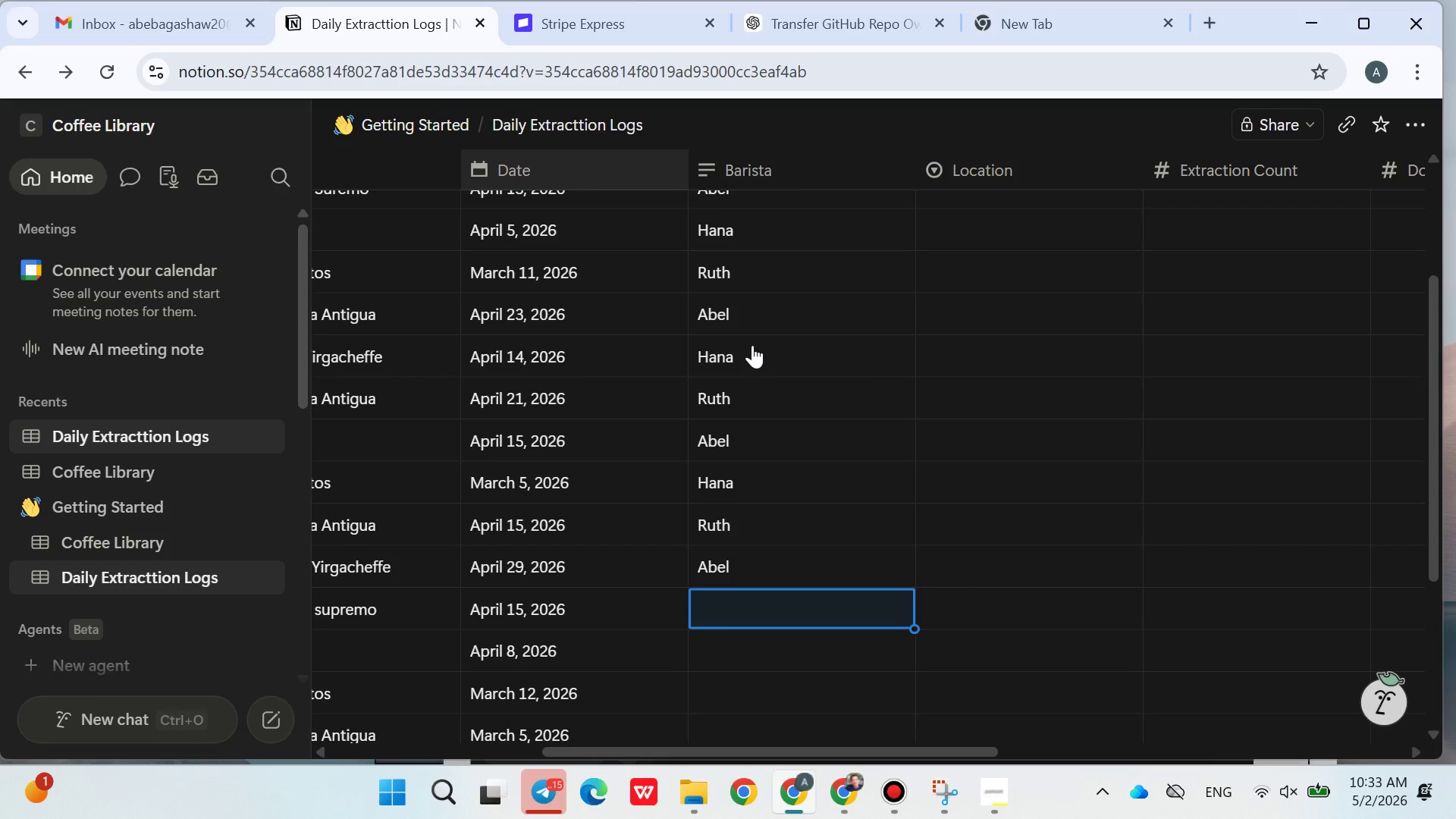 
type(Hana)
 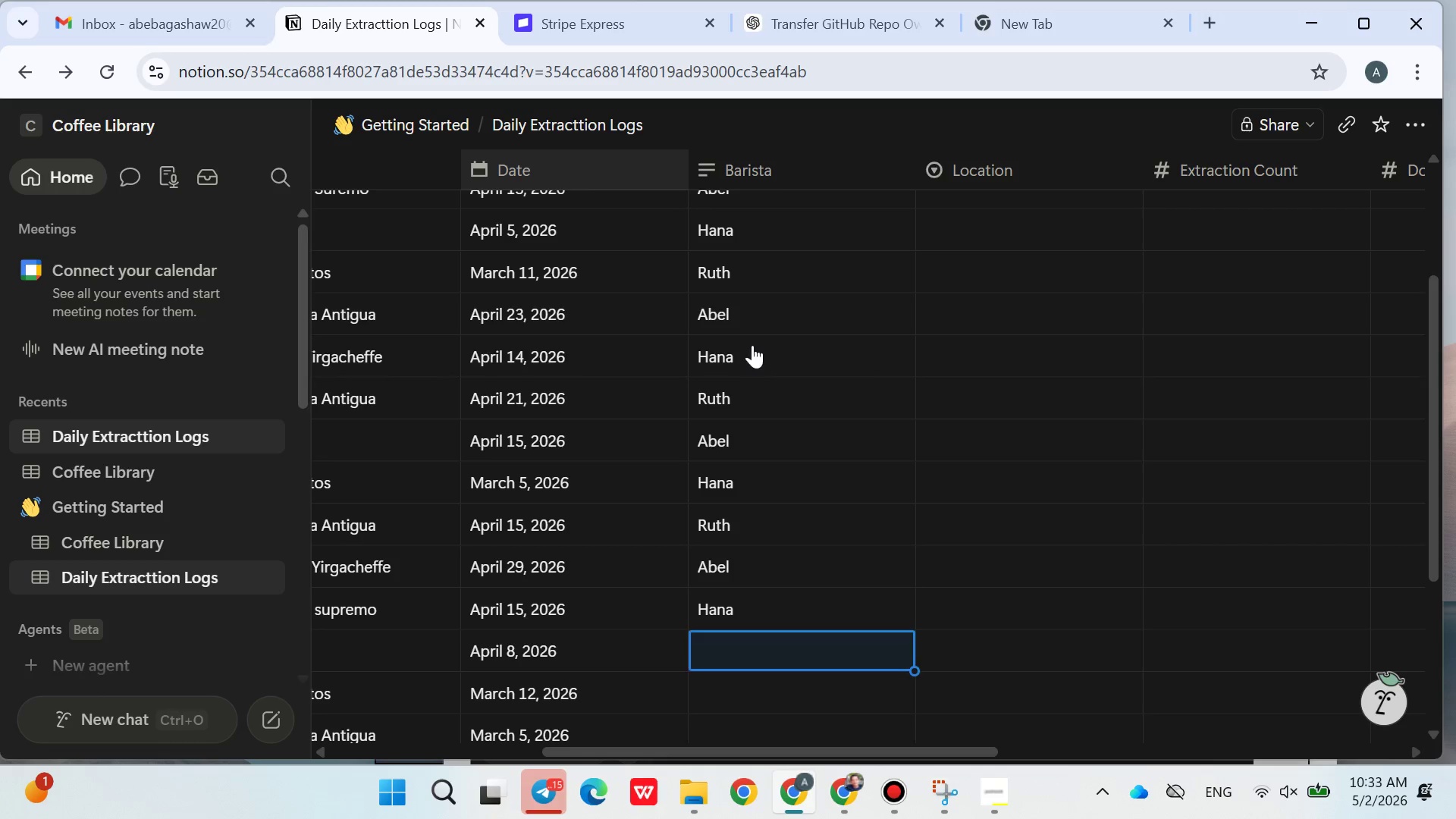 
key(Enter)
 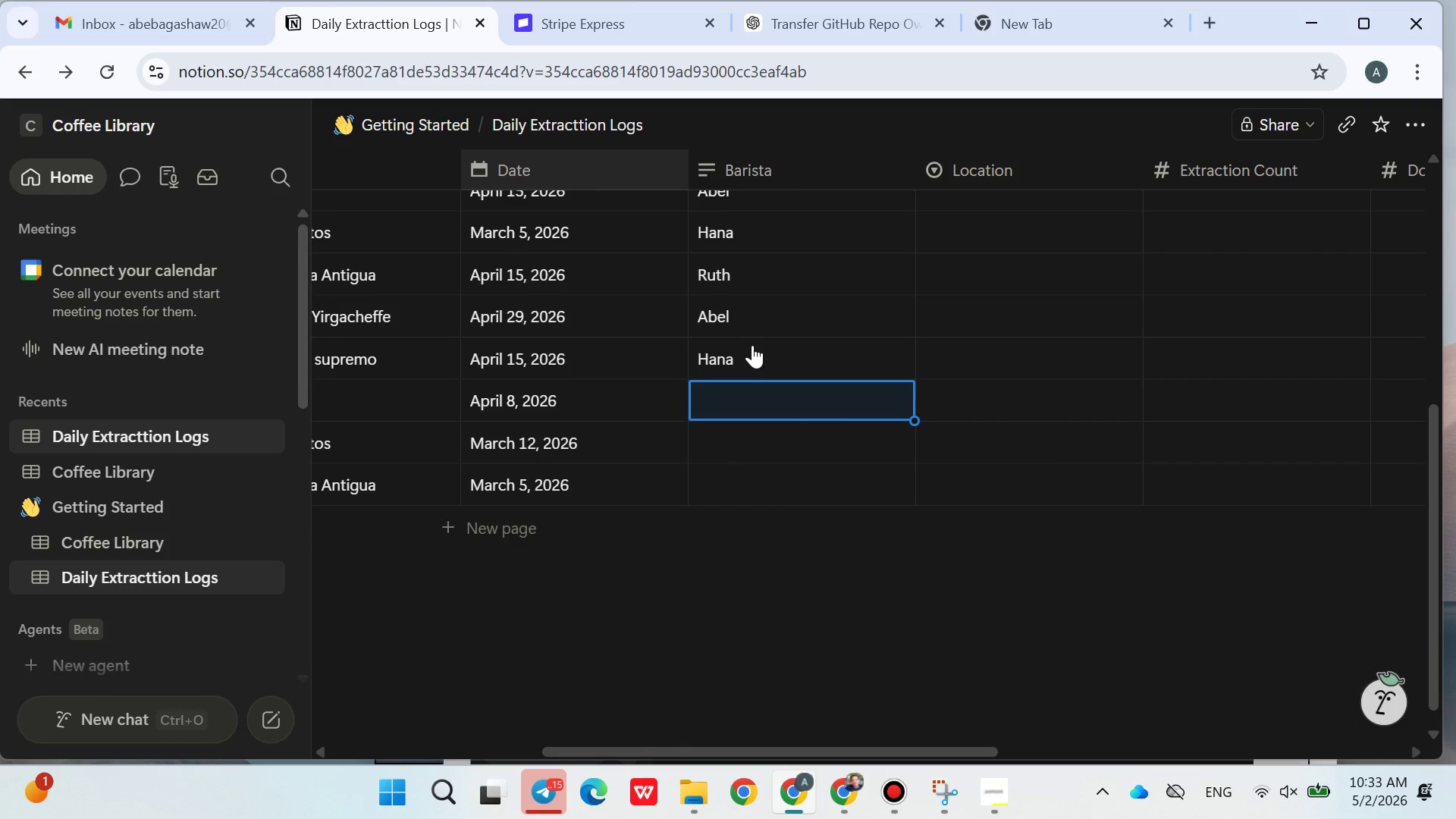 
type(Ruth)
 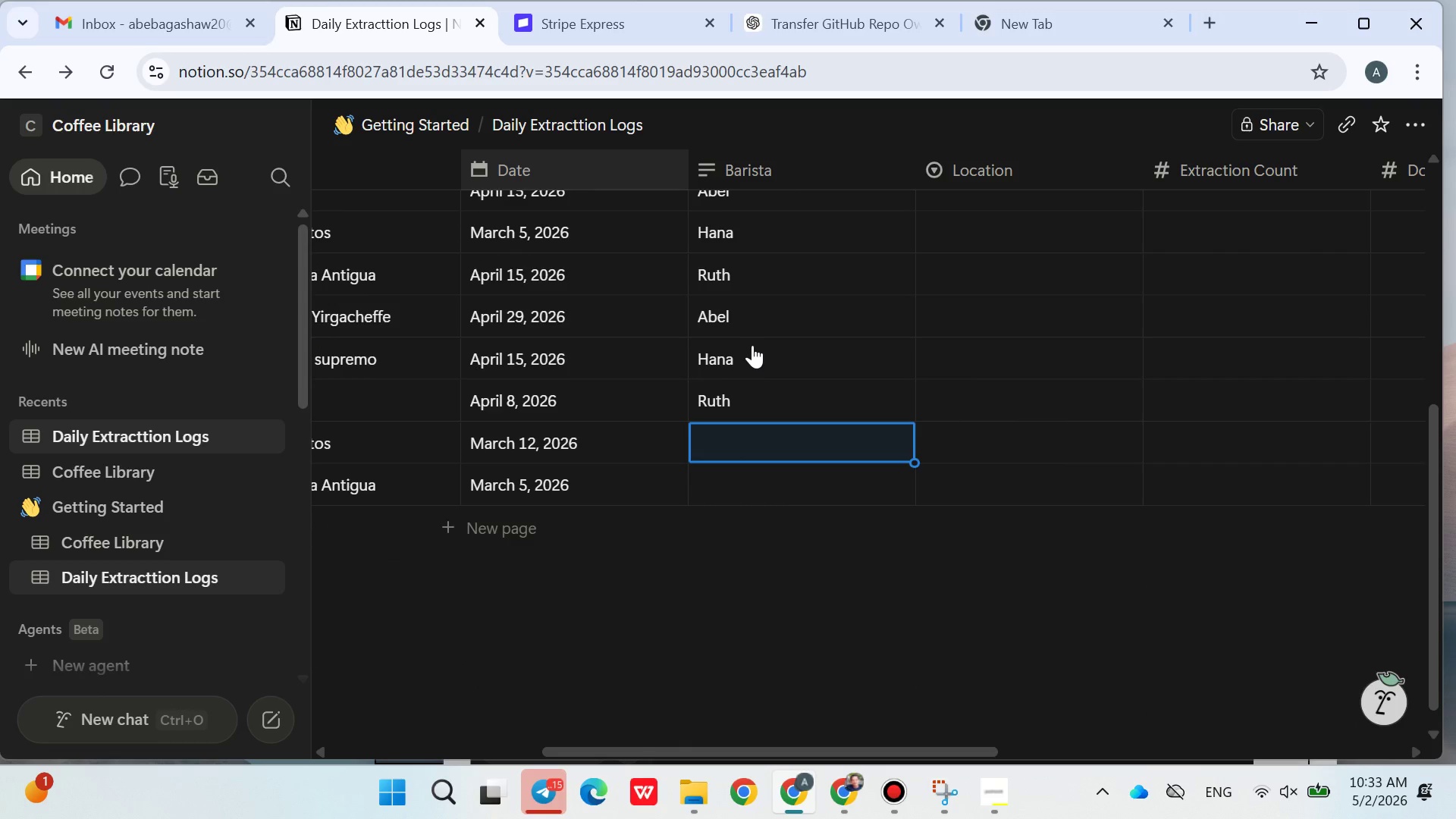 
key(Enter)
 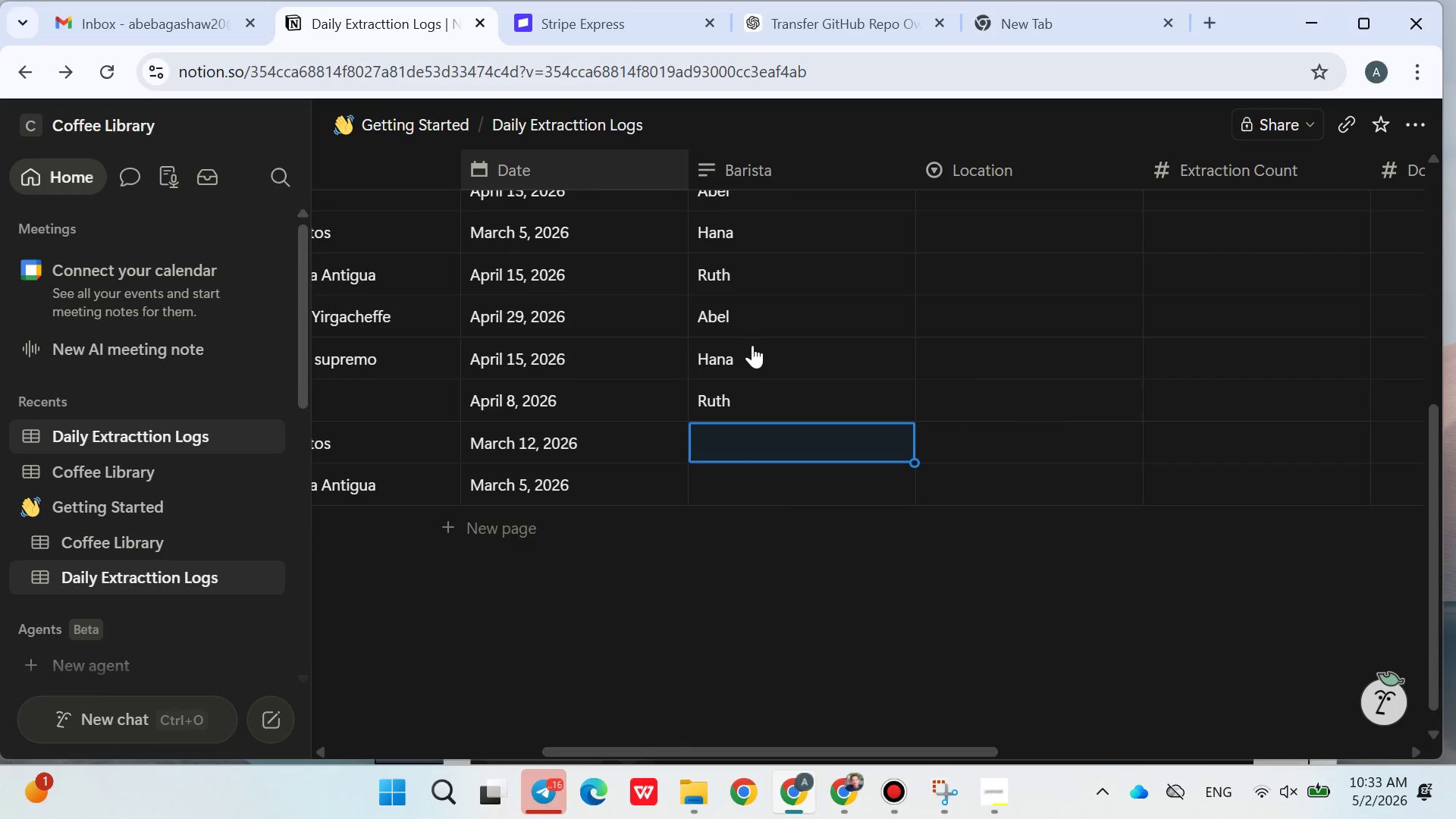 
type(Abel)
 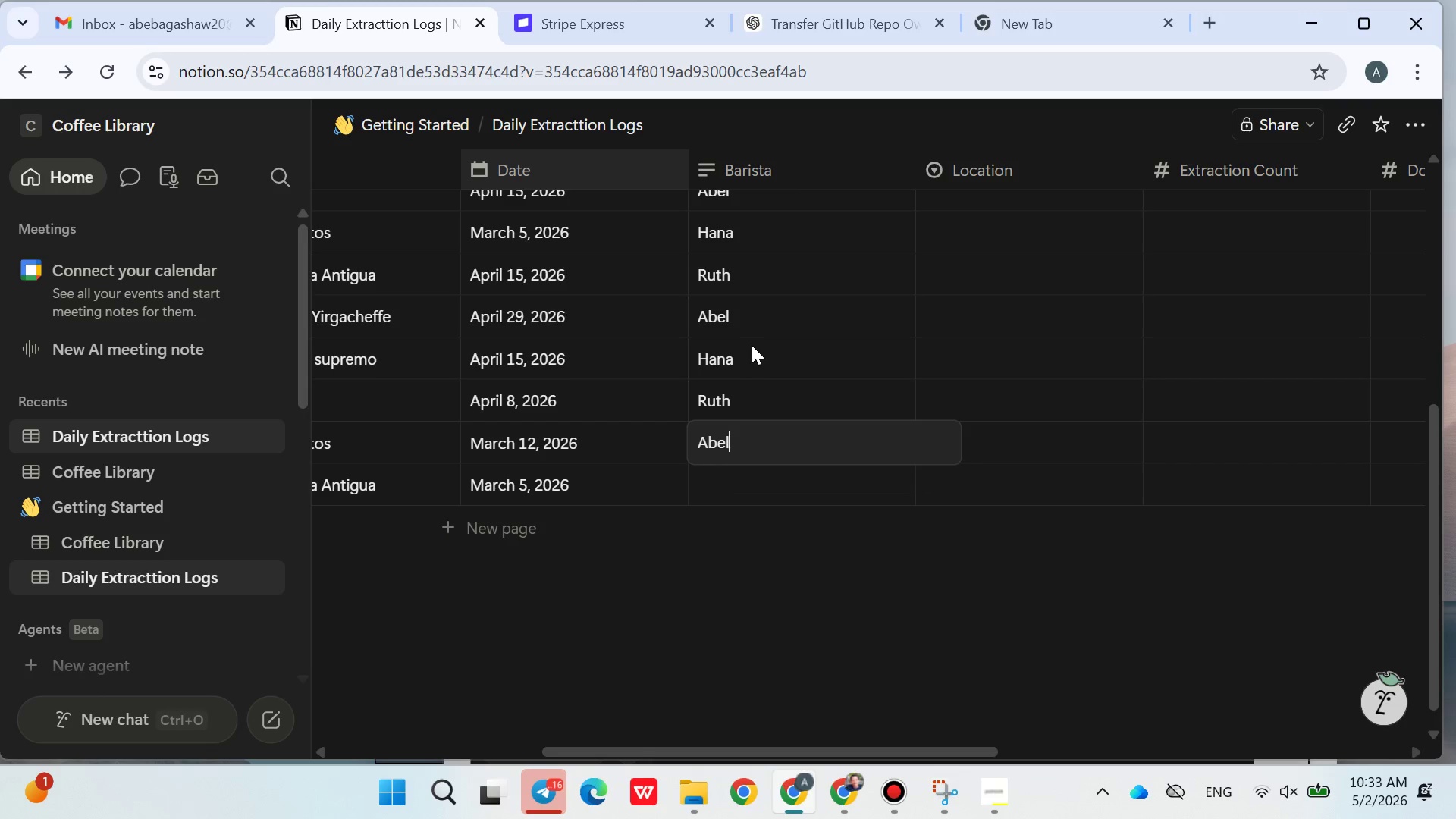 
key(Enter)
 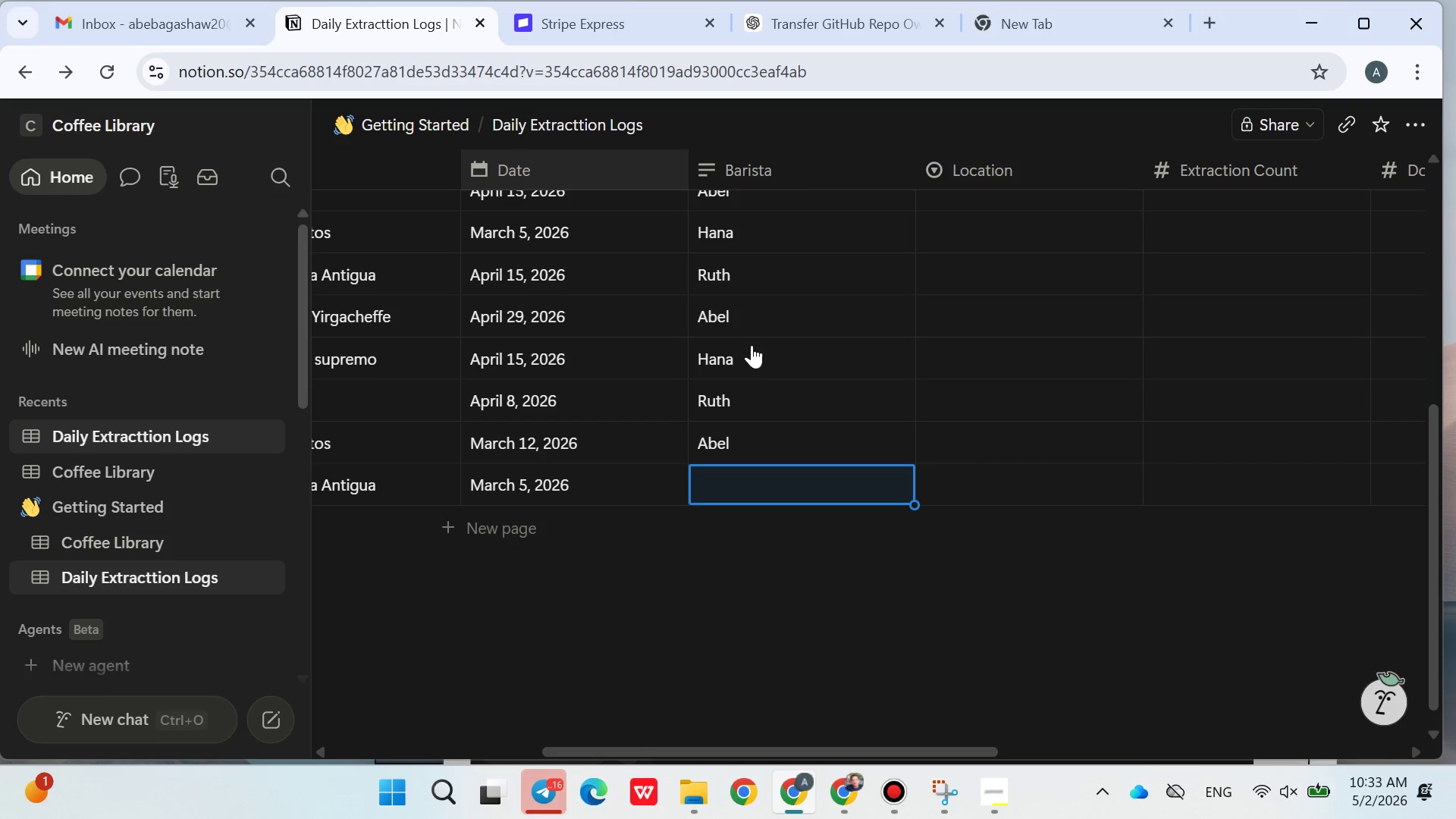 
type(Hana)
 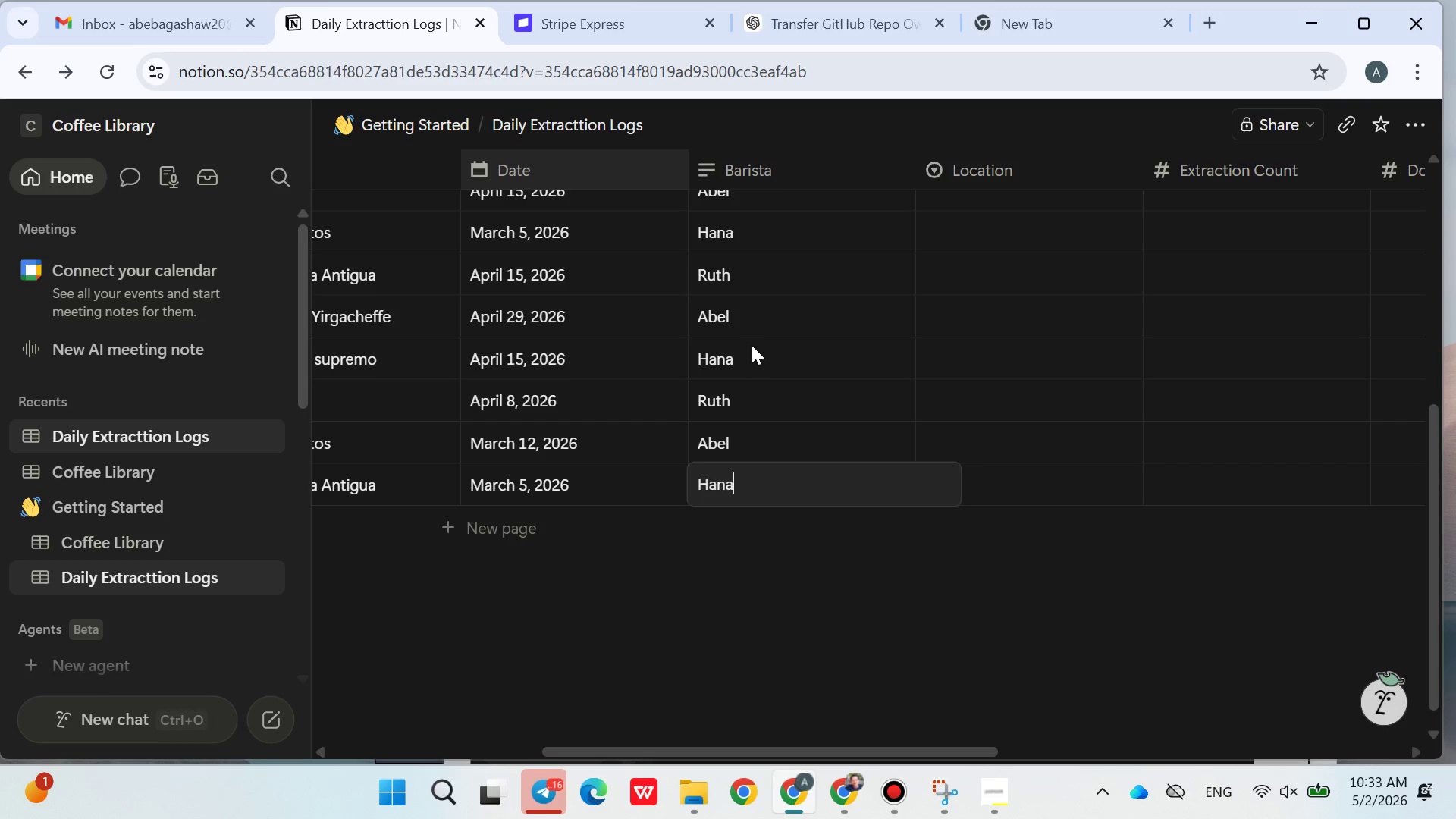 
key(Enter)
 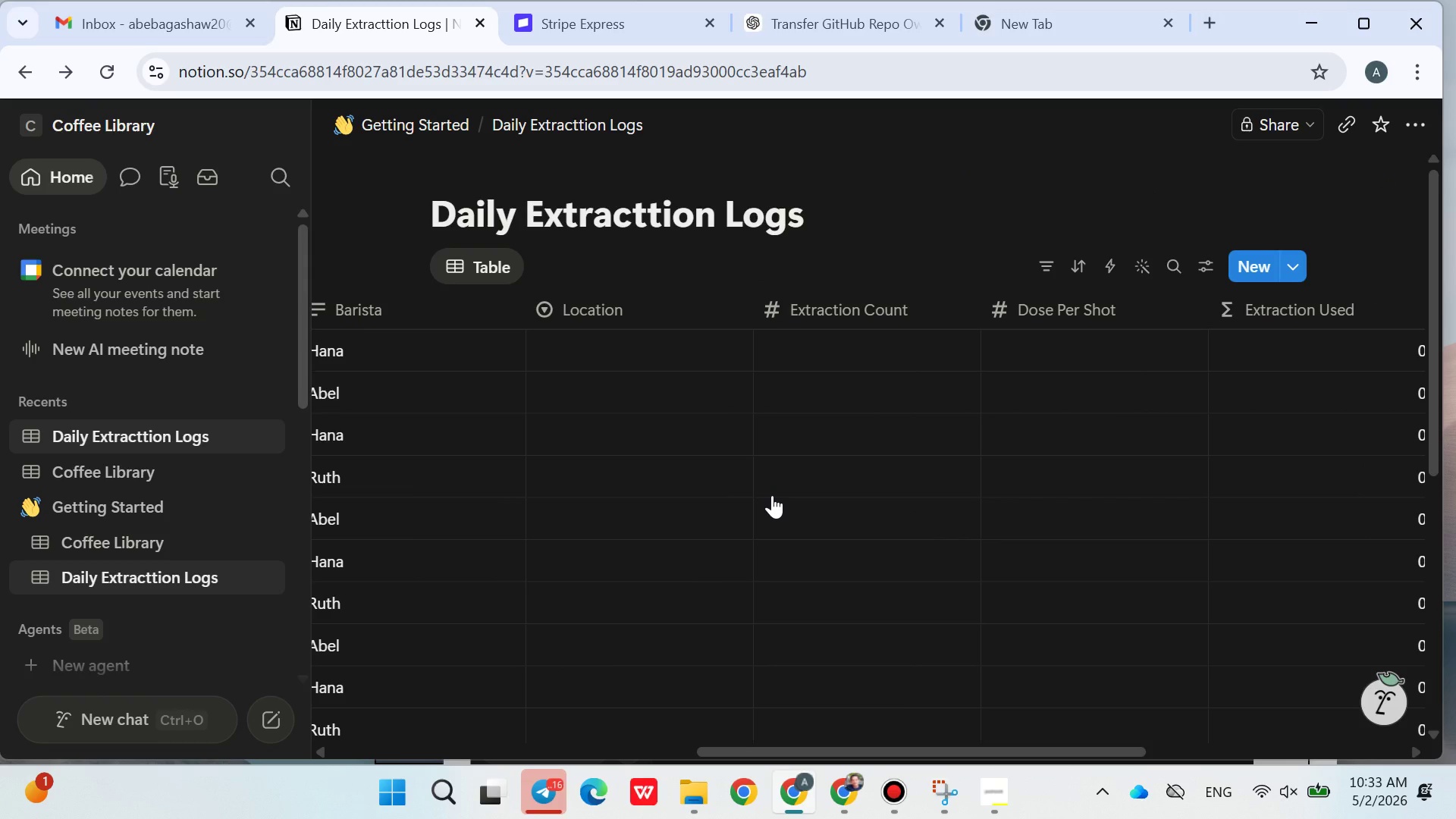 
wait(6.05)
 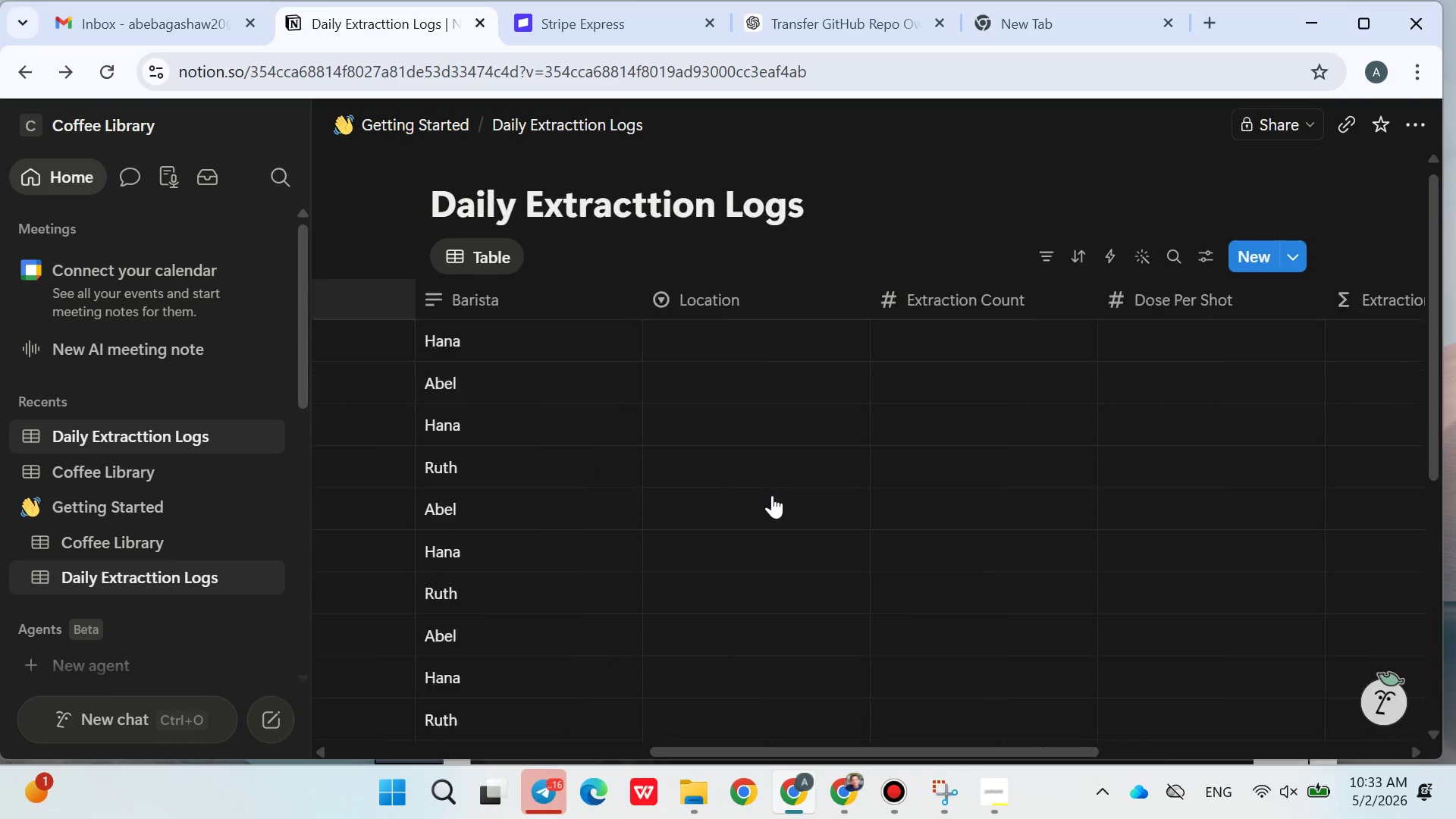 
left_click([629, 359])
 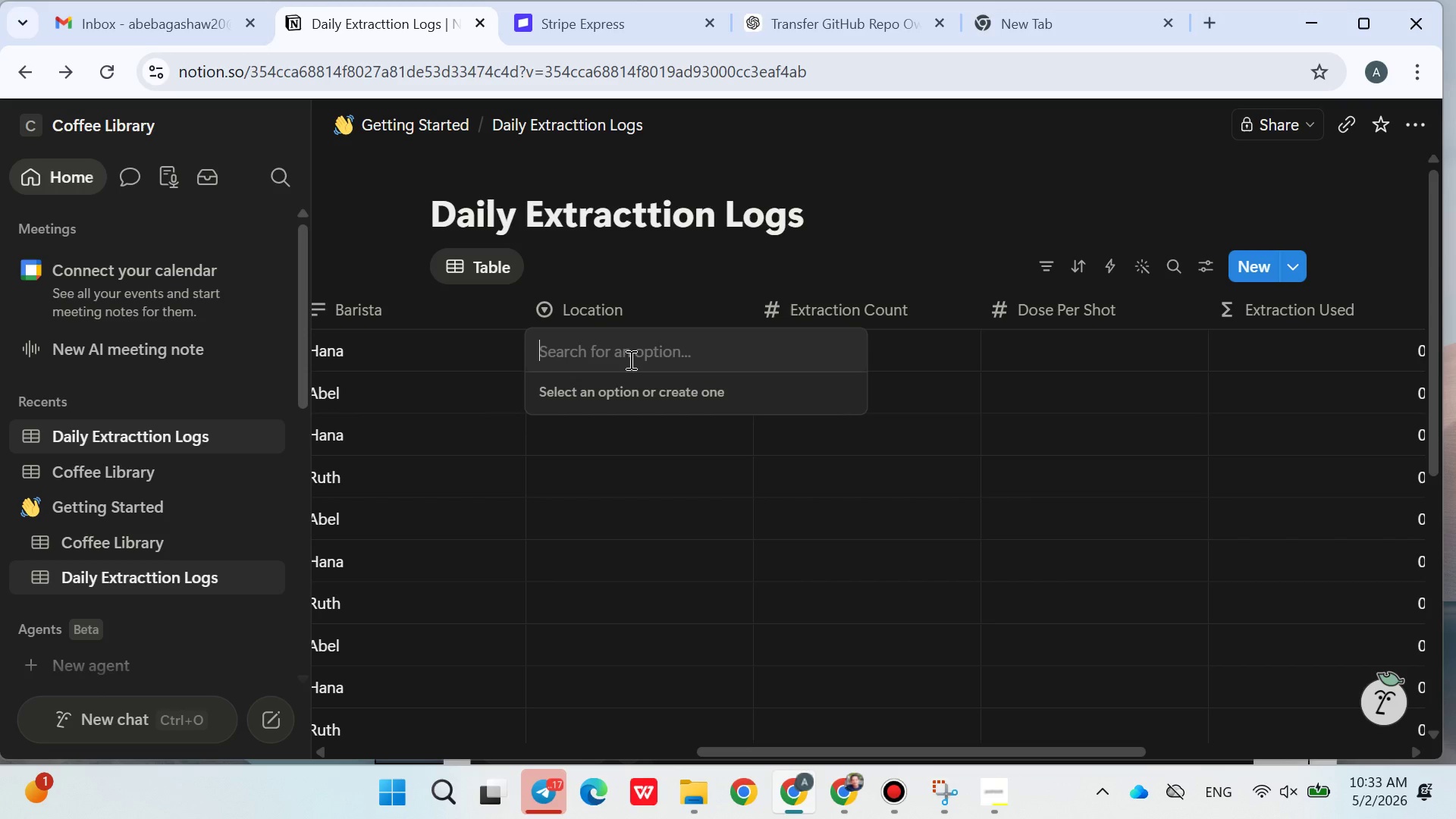 
type(Updown)
 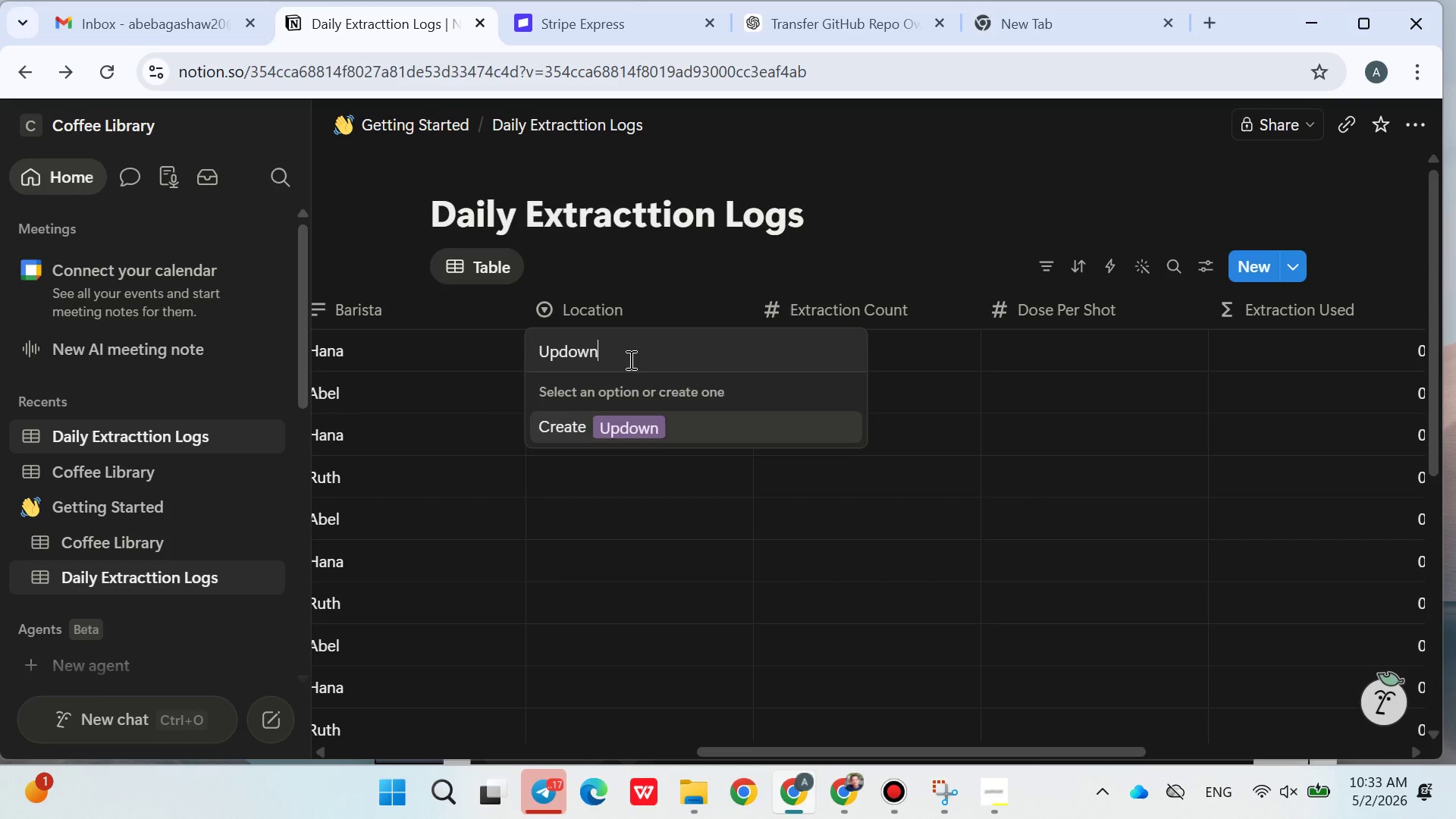 
key(Enter)
 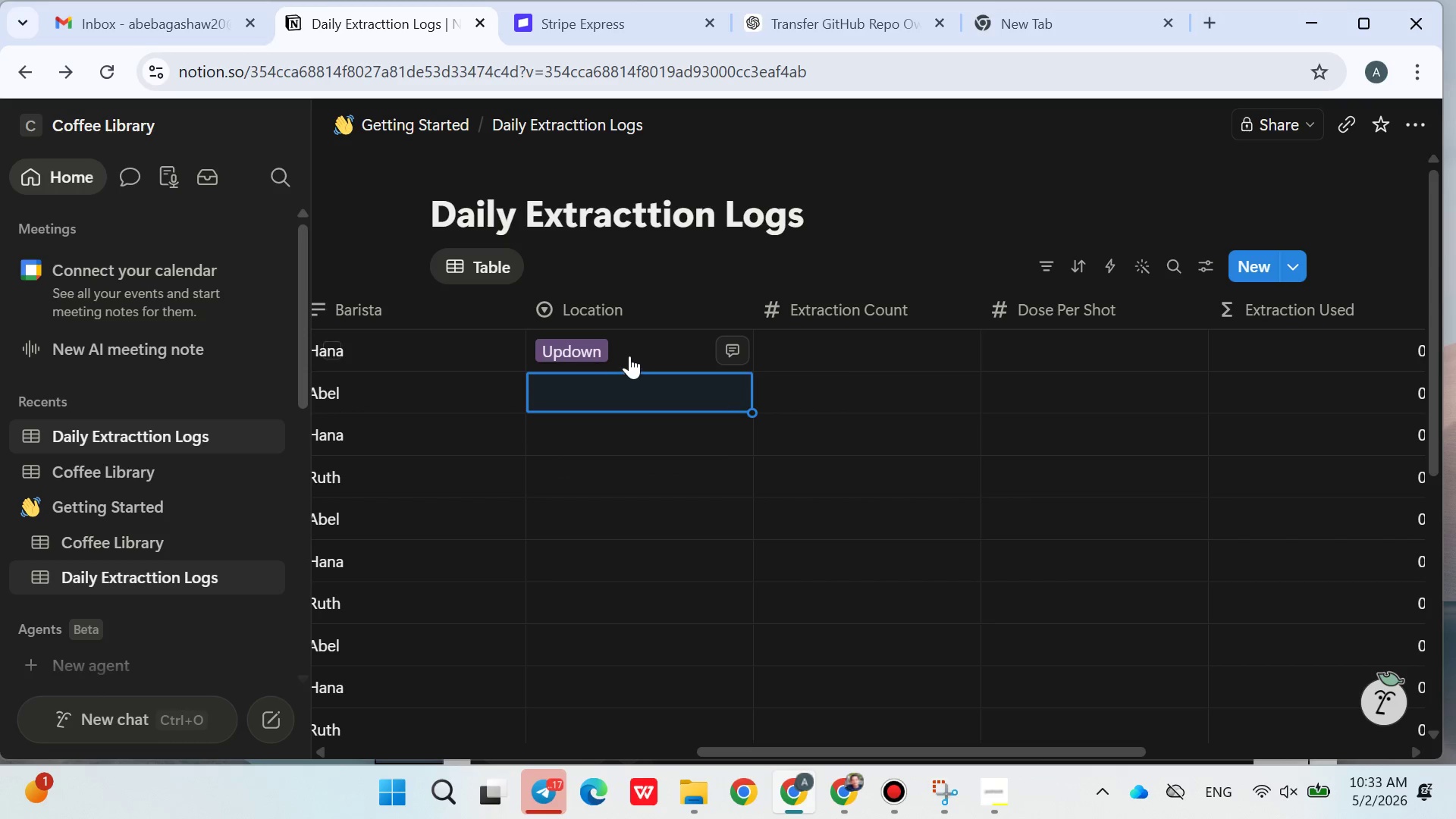 
left_click([633, 332])
 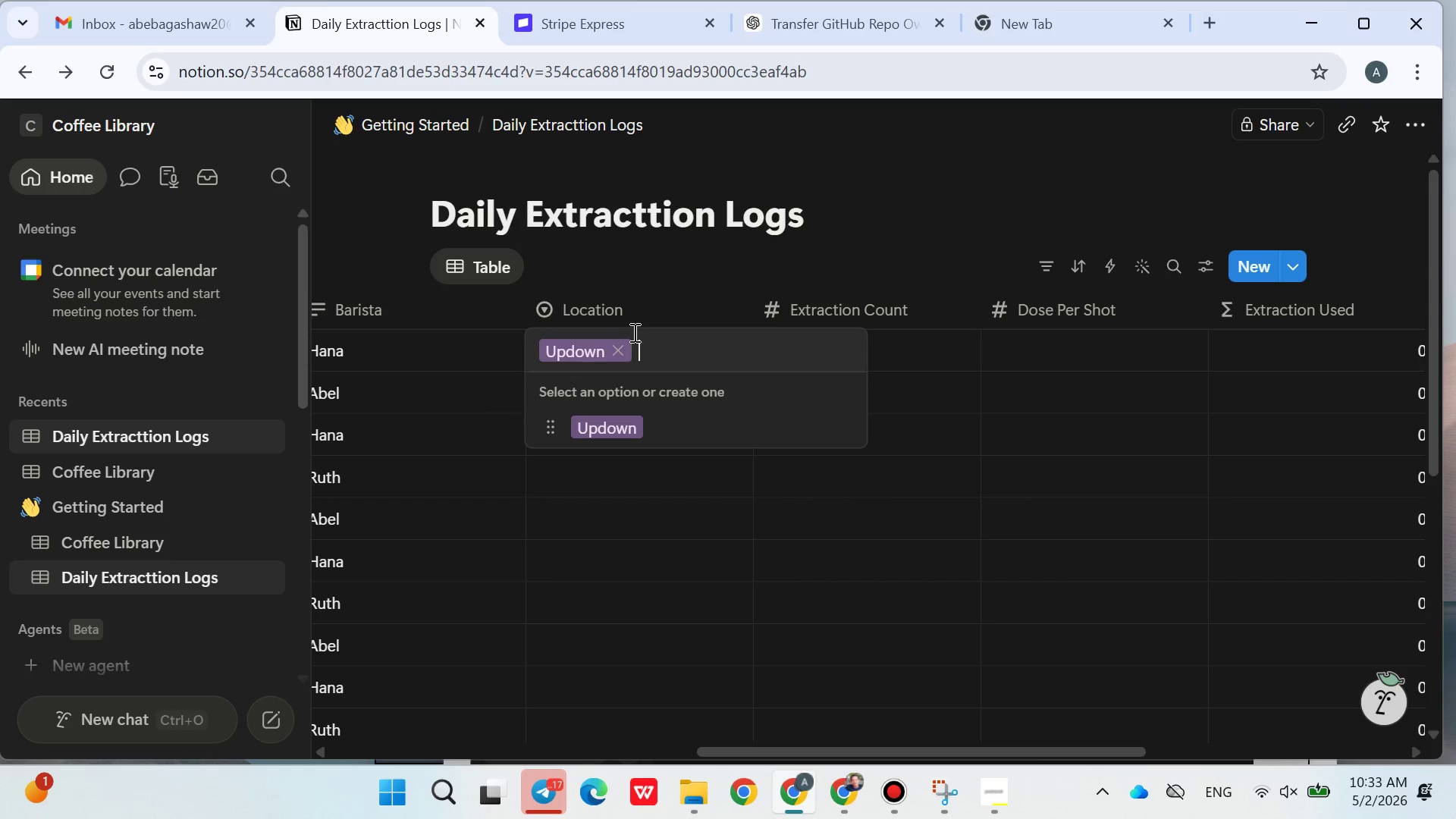 
type(Downtown)
 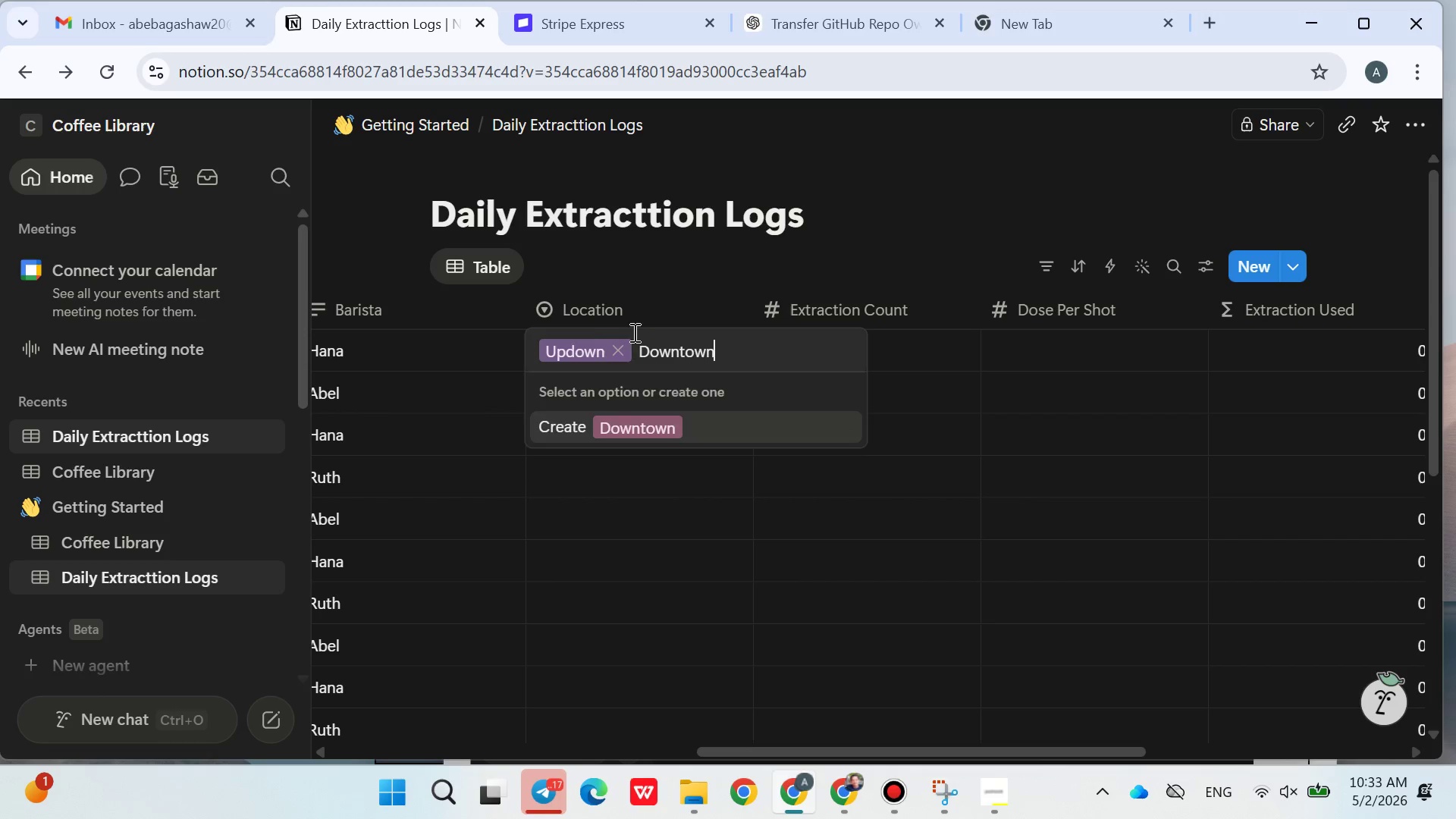 
key(Enter)
 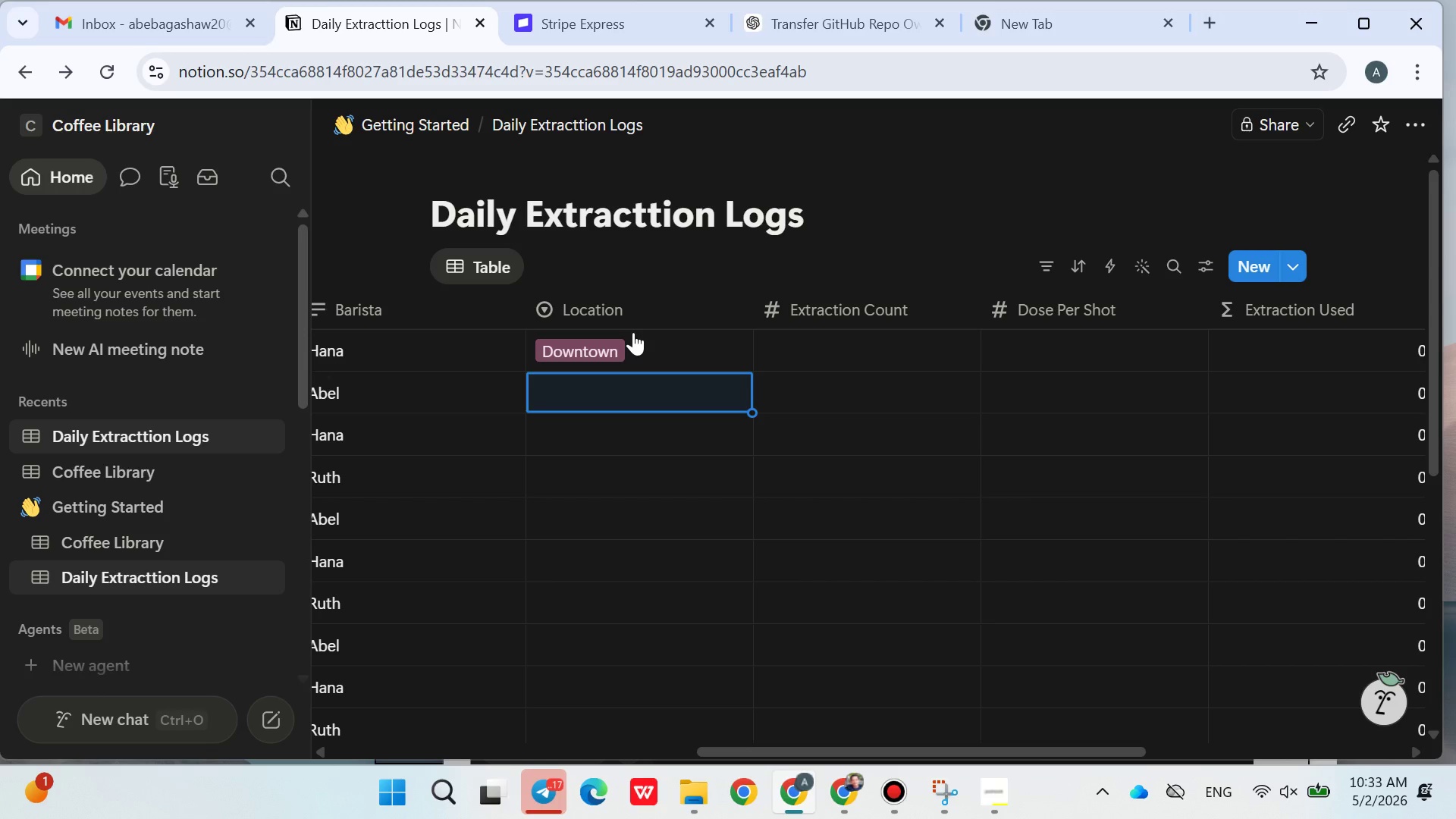 
left_click([611, 387])
 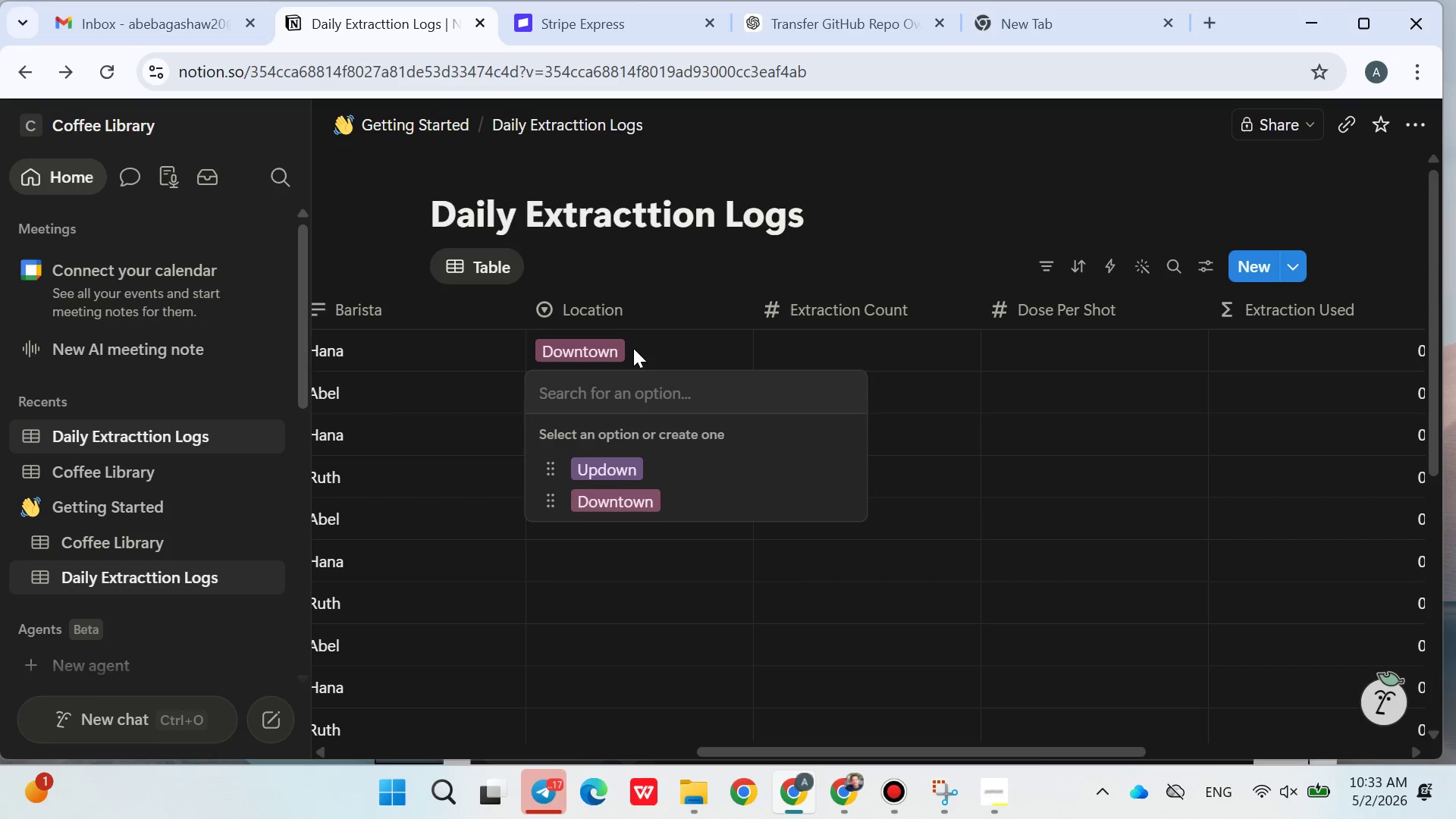 
double_click([633, 348])
 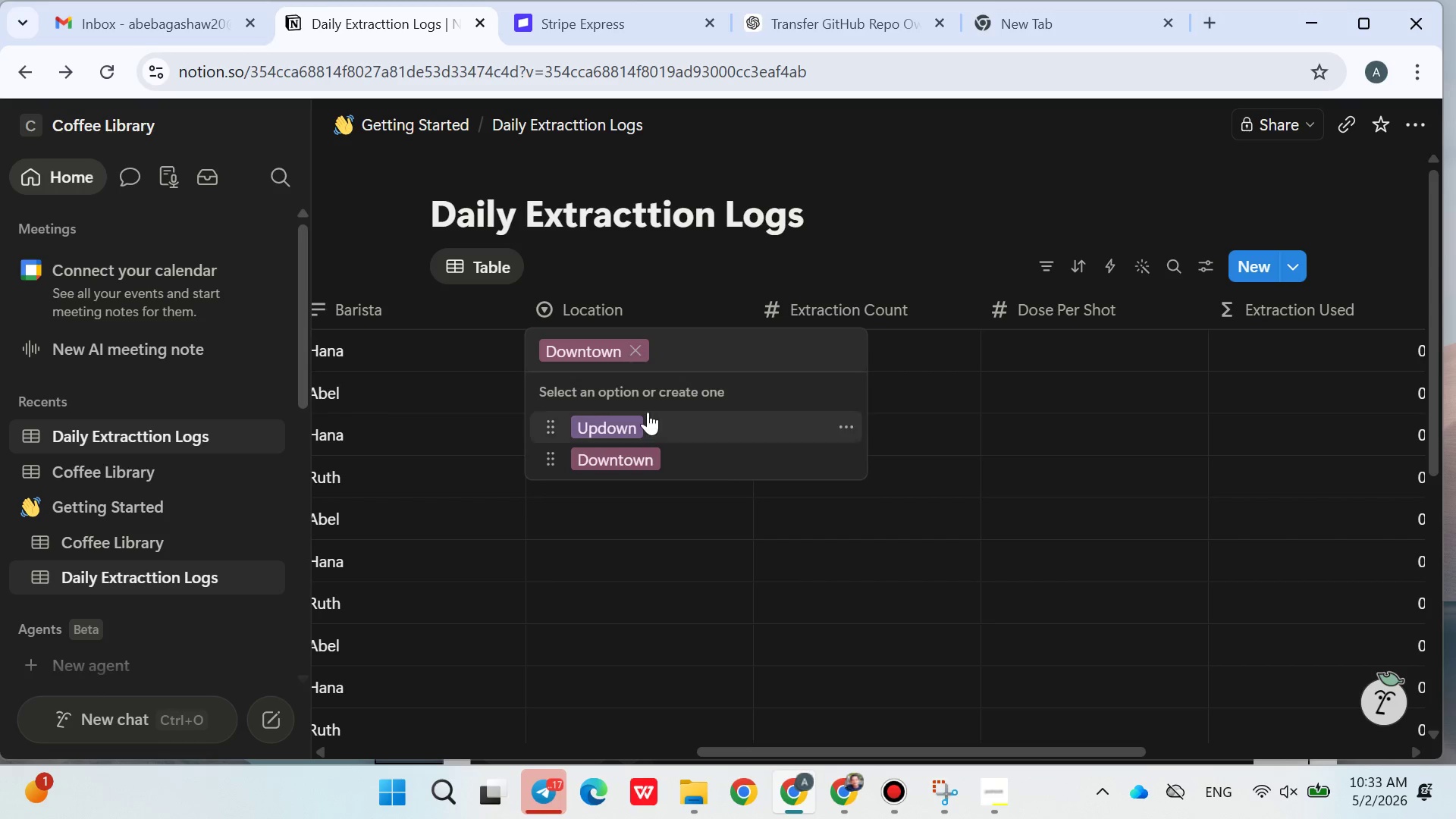 
left_click([645, 411])
 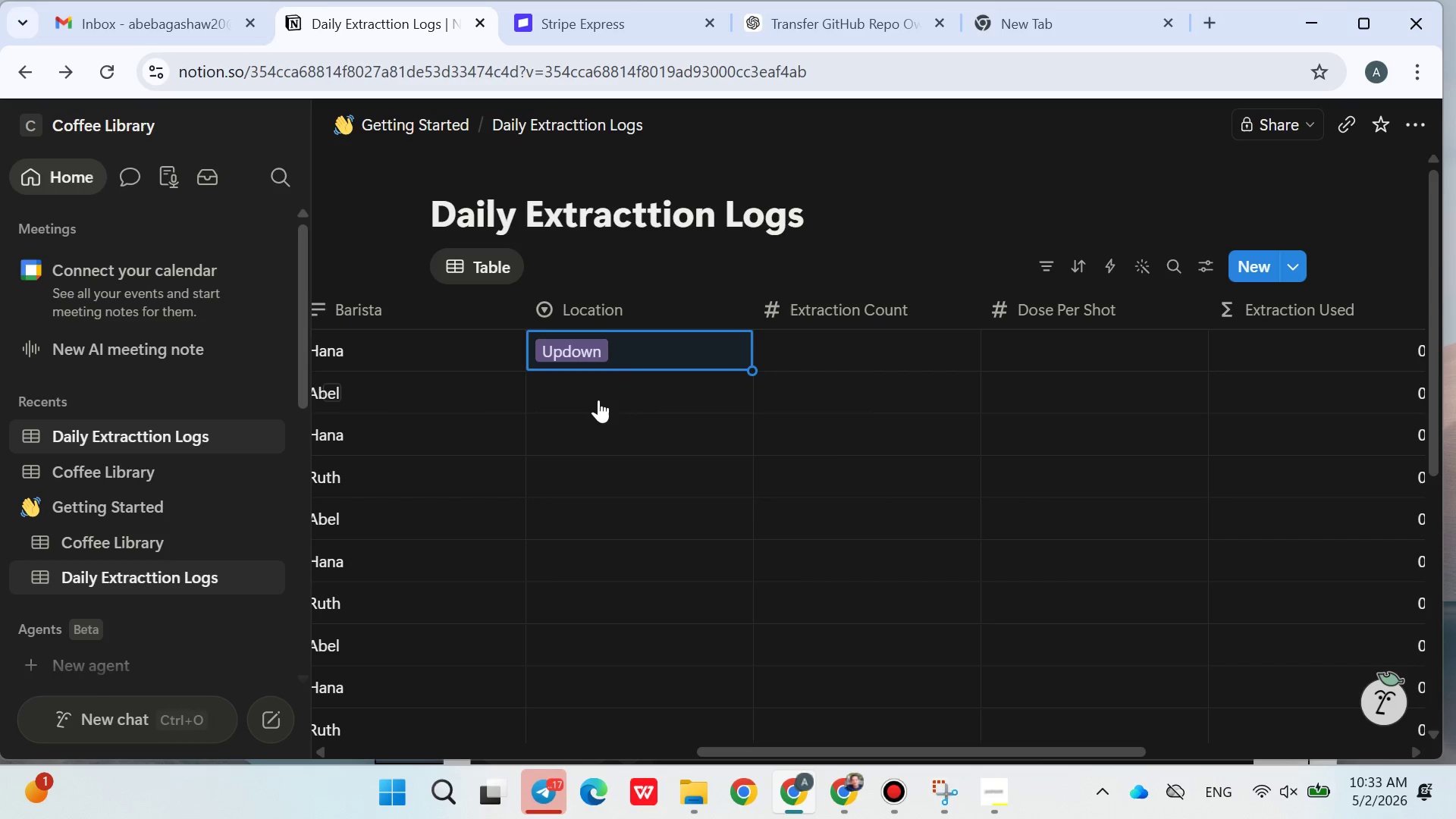 
left_click([598, 398])
 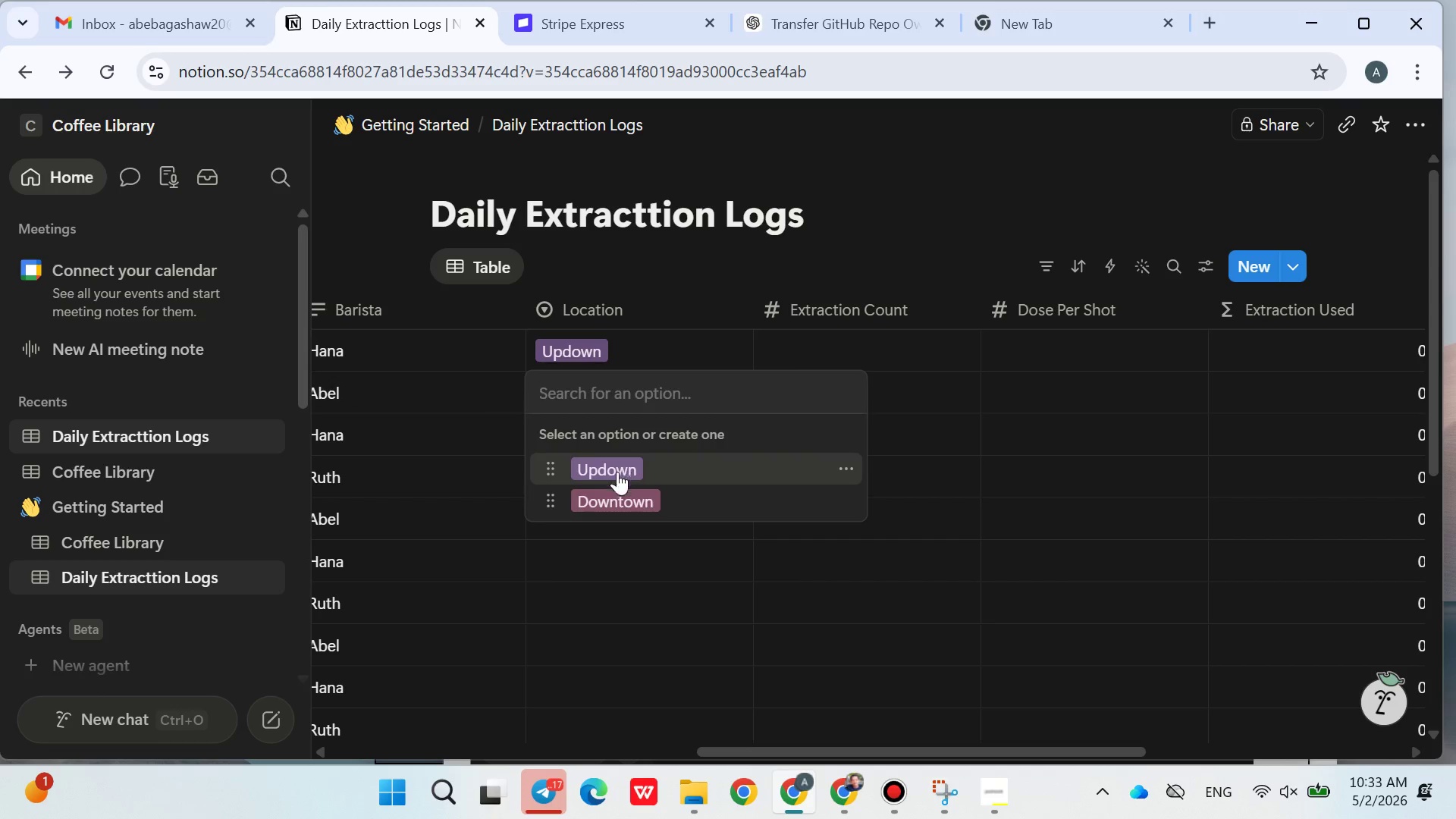 
left_click([614, 496])
 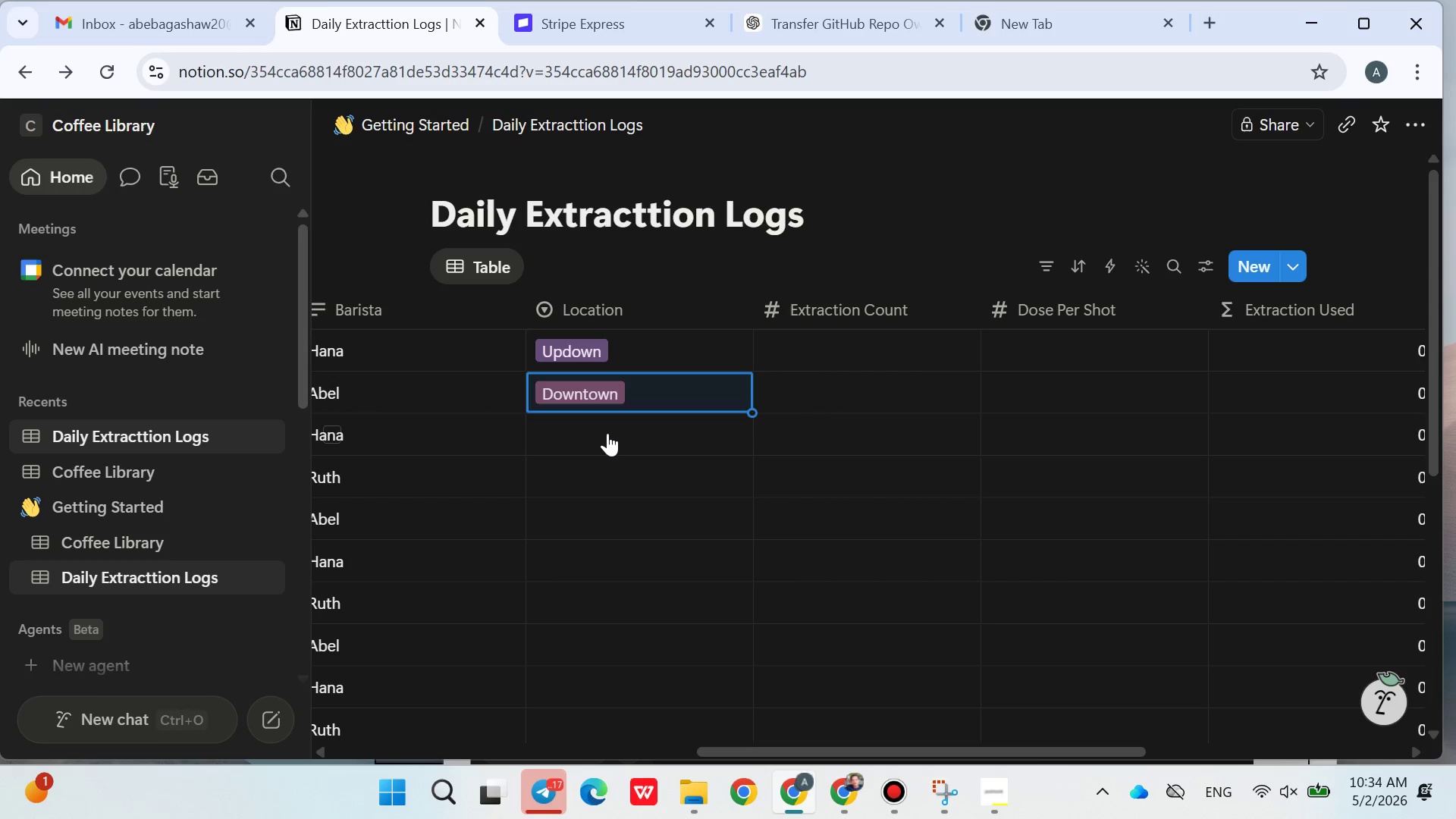 
left_click([607, 432])
 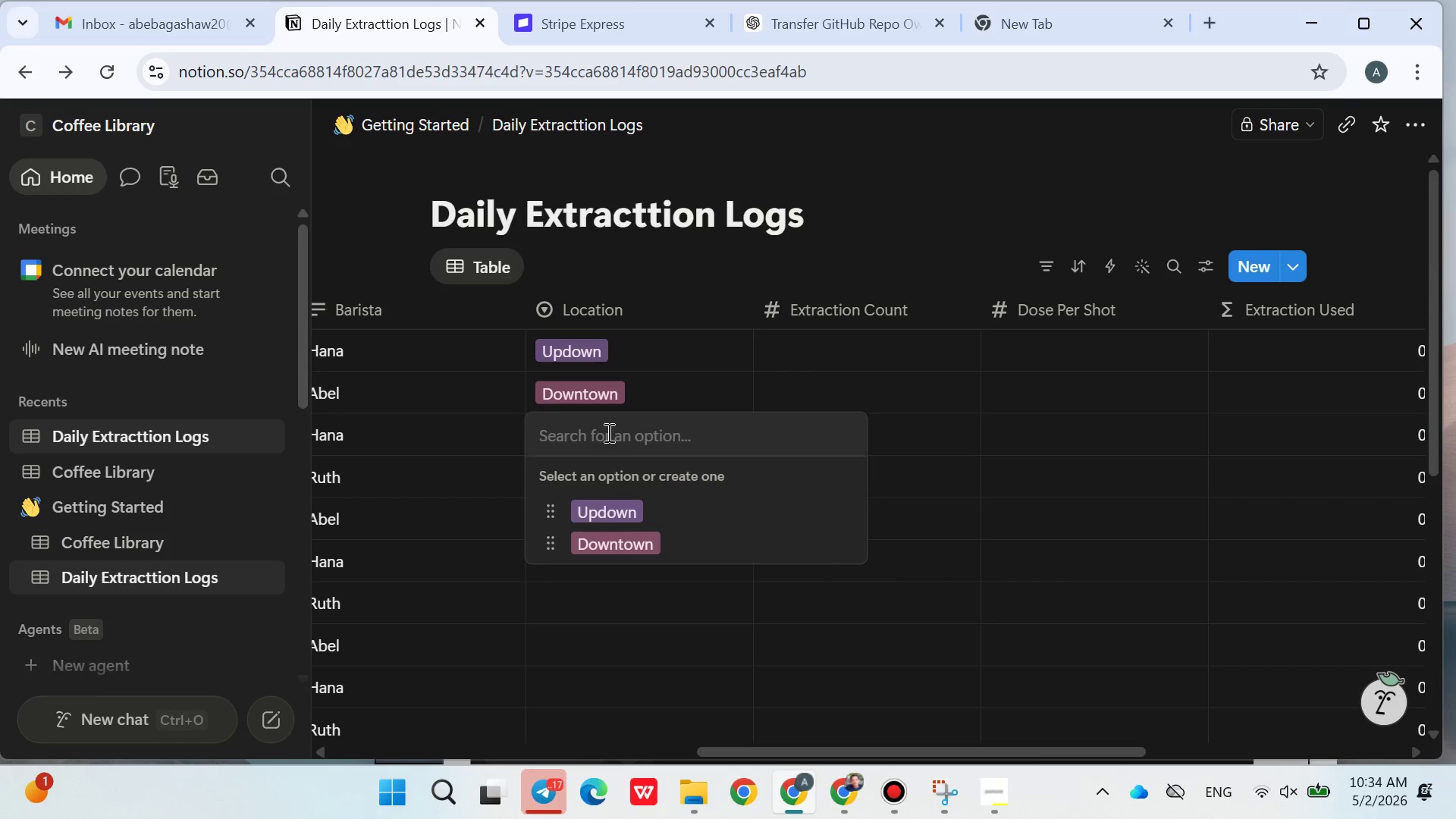 
key(Shift+U)
 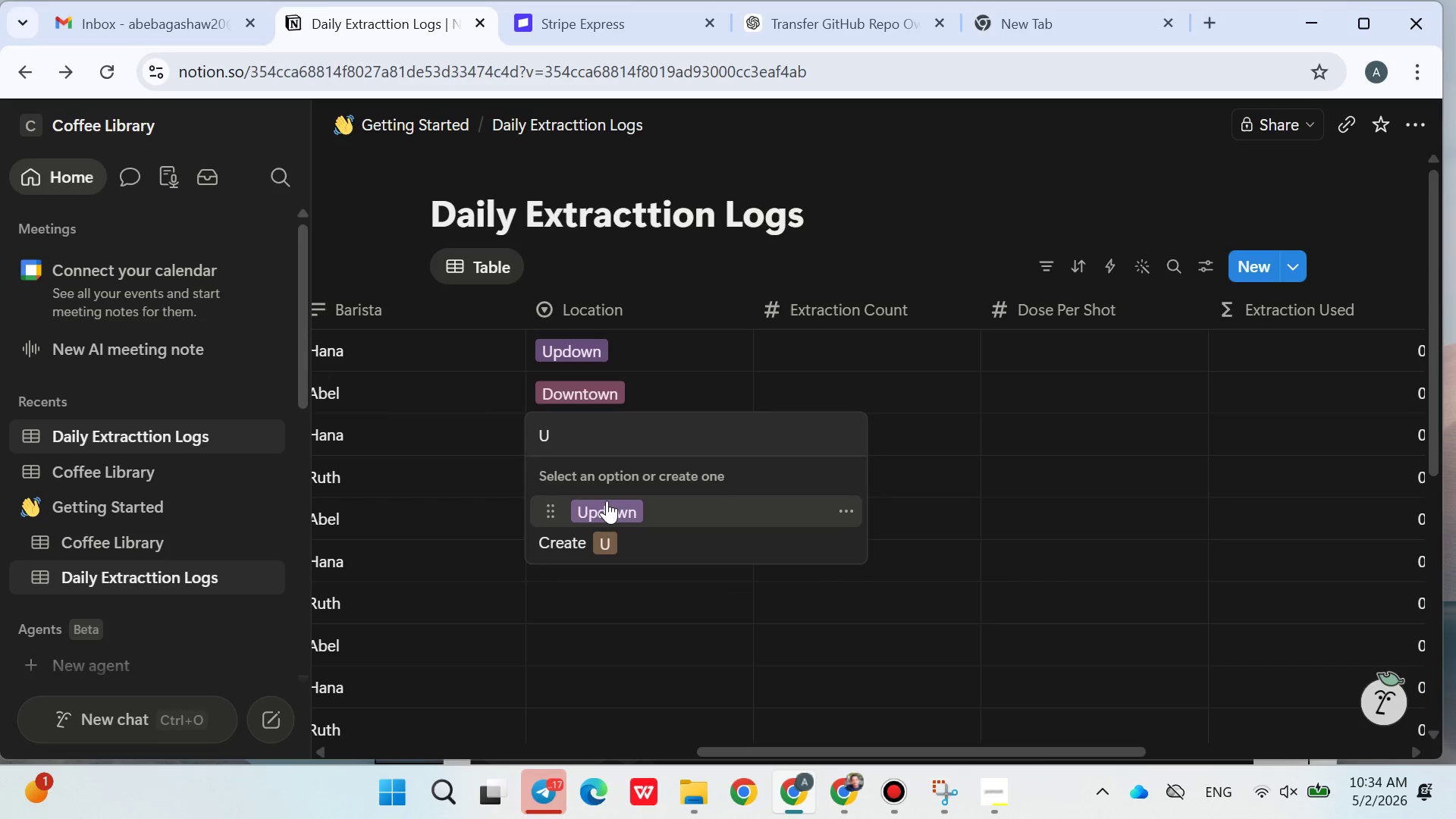 
type(ptown)
 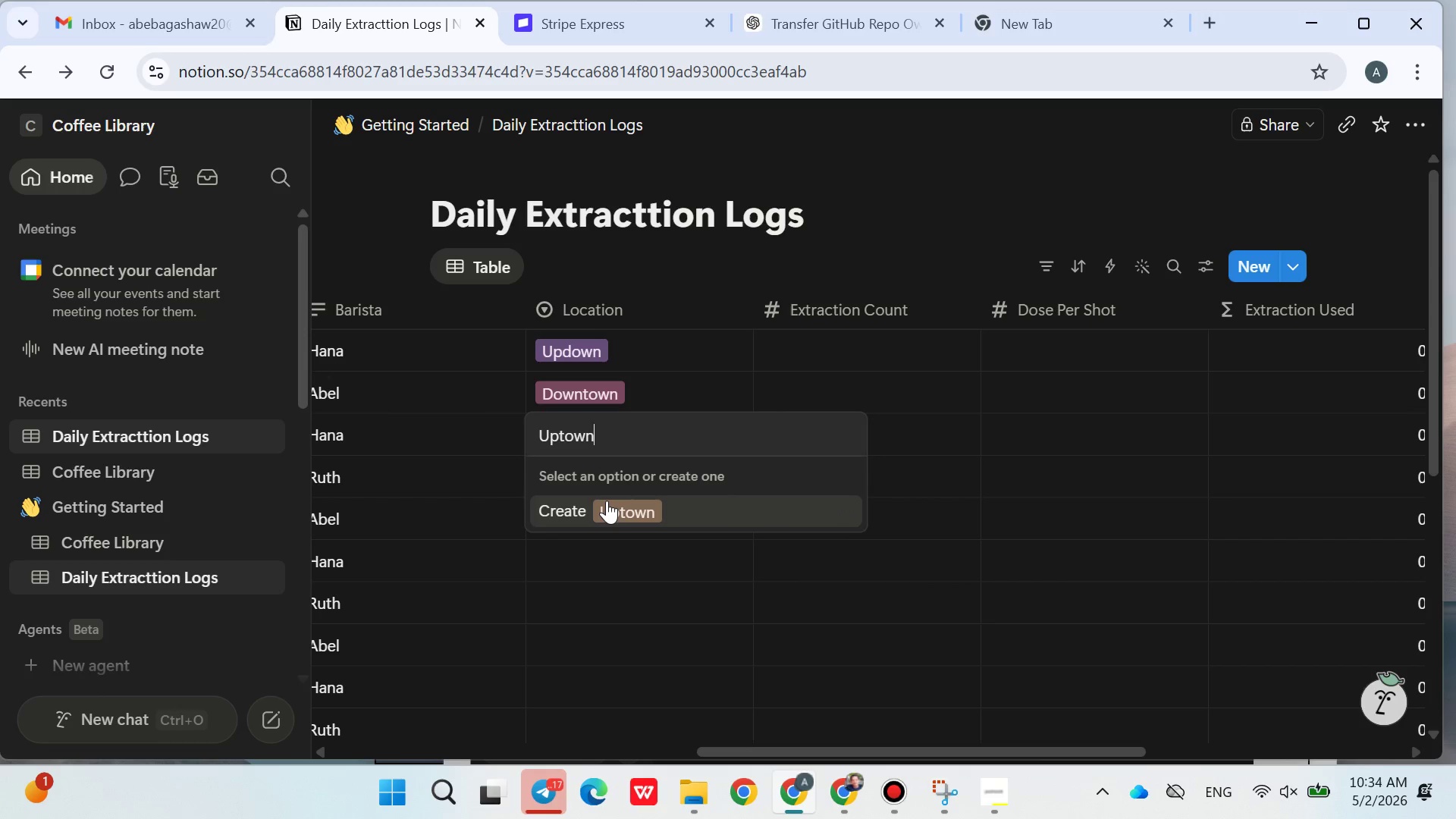 
key(Enter)
 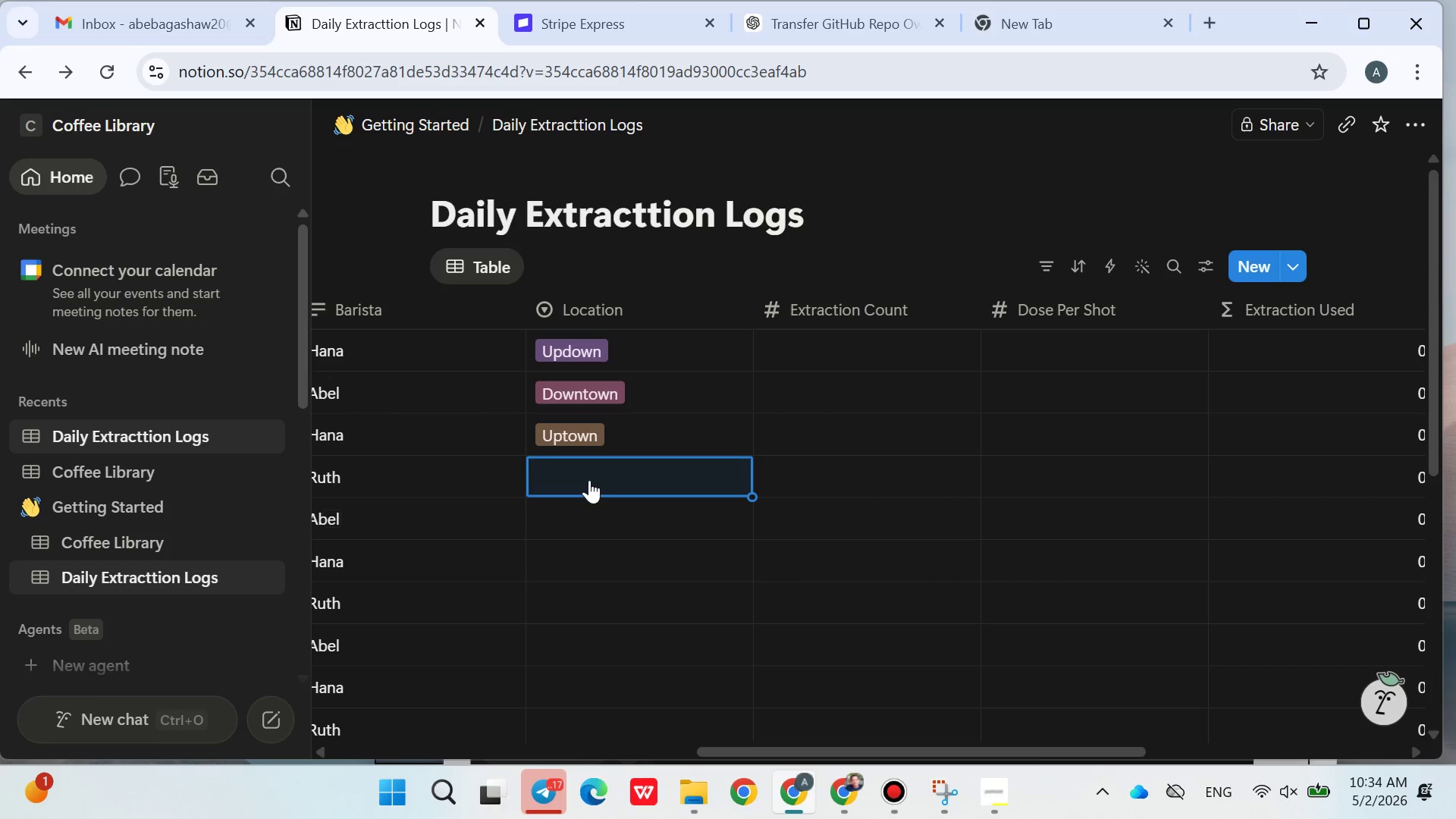 
left_click([588, 469])
 